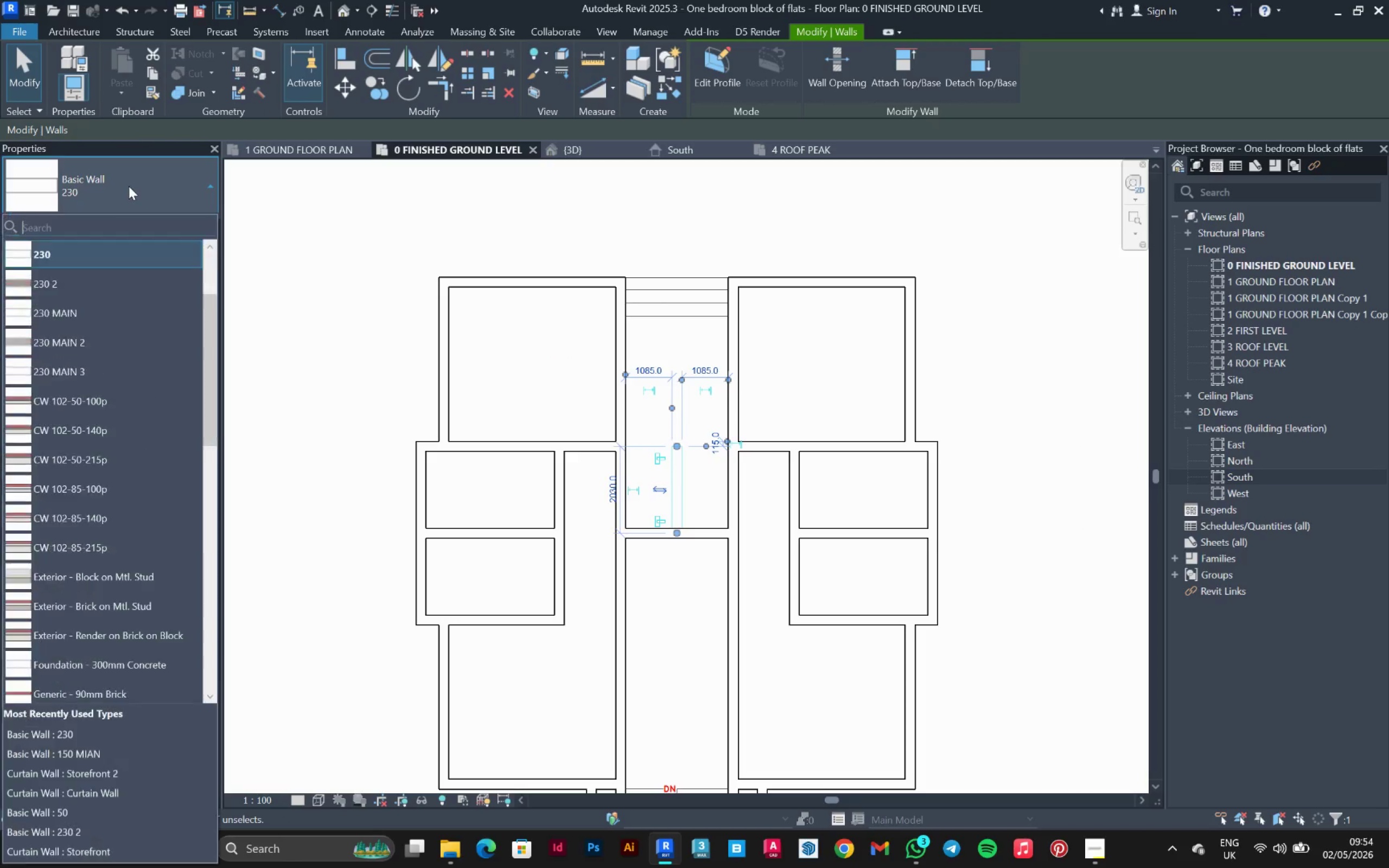 
left_click([130, 186])
 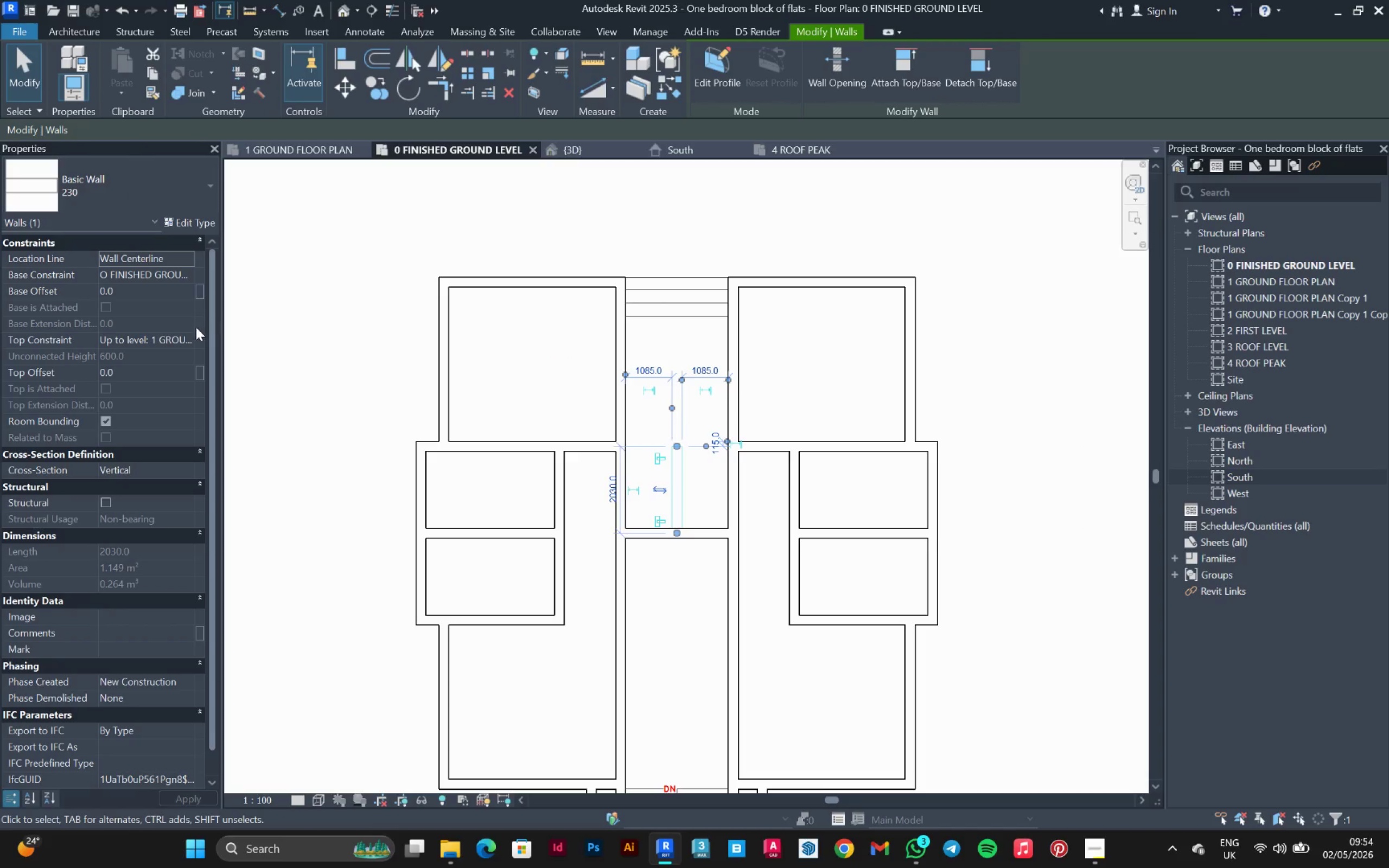 
left_click([188, 340])
 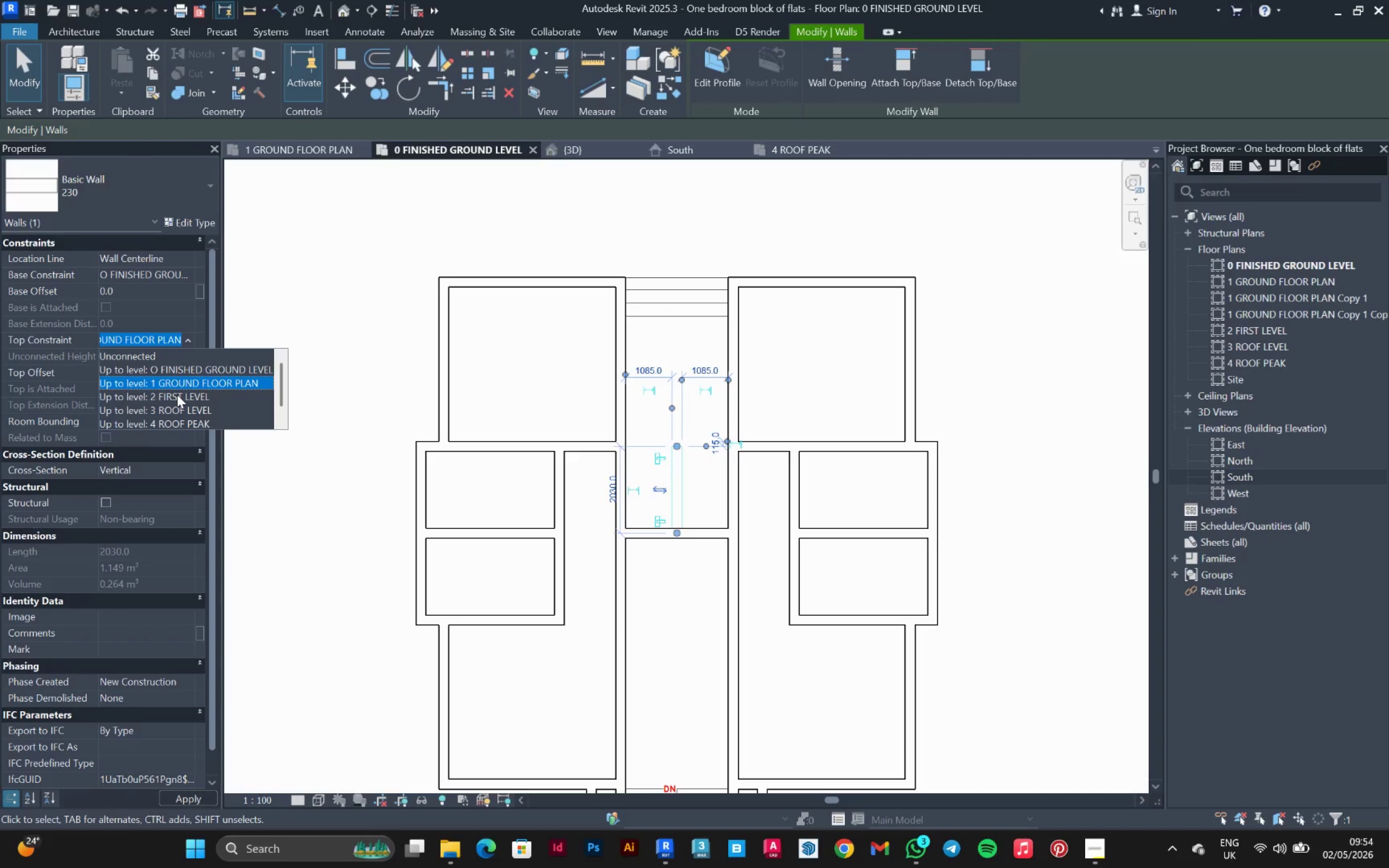 
left_click([177, 394])
 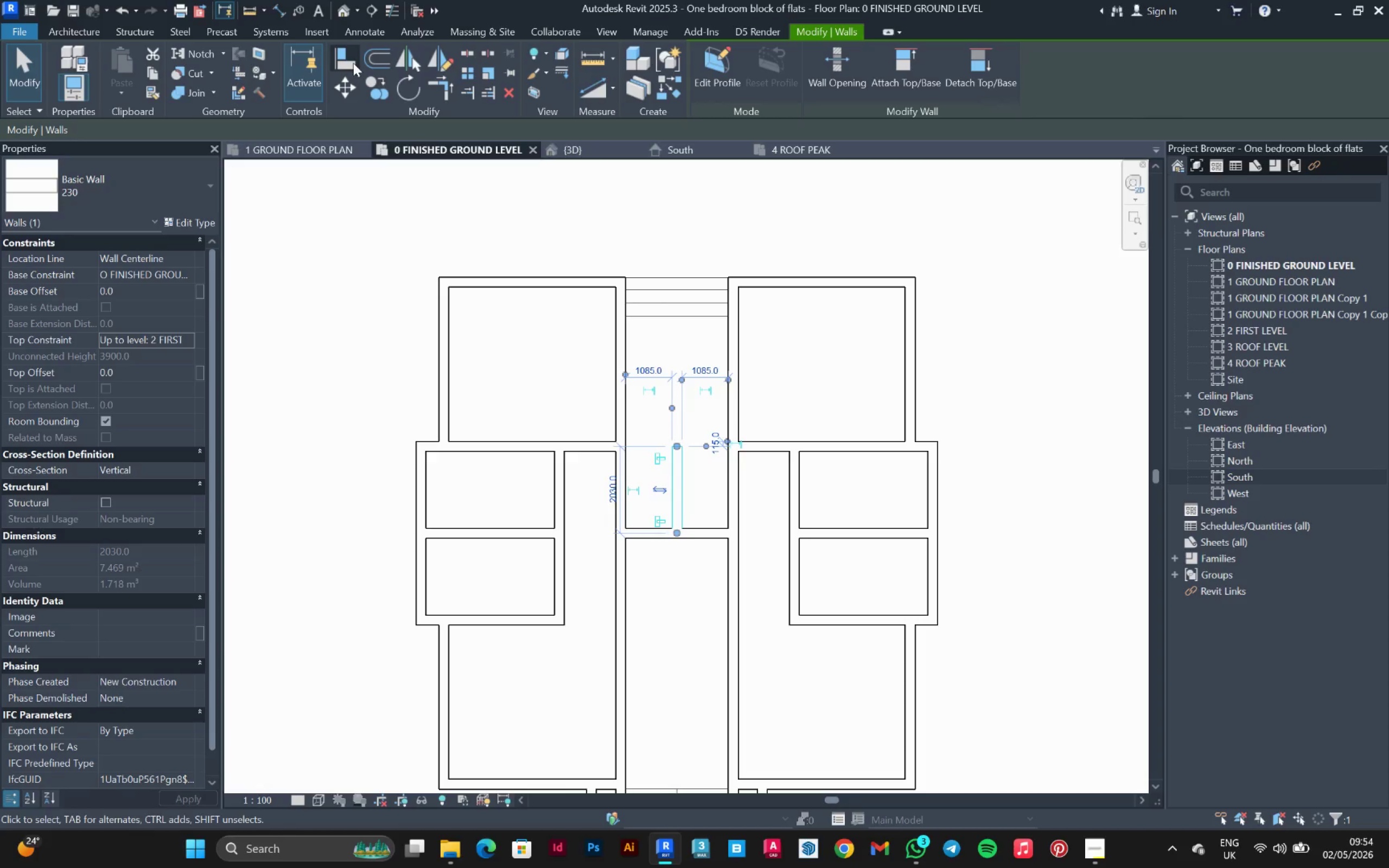 
scroll: coordinate [648, 387], scroll_direction: up, amount: 2.0
 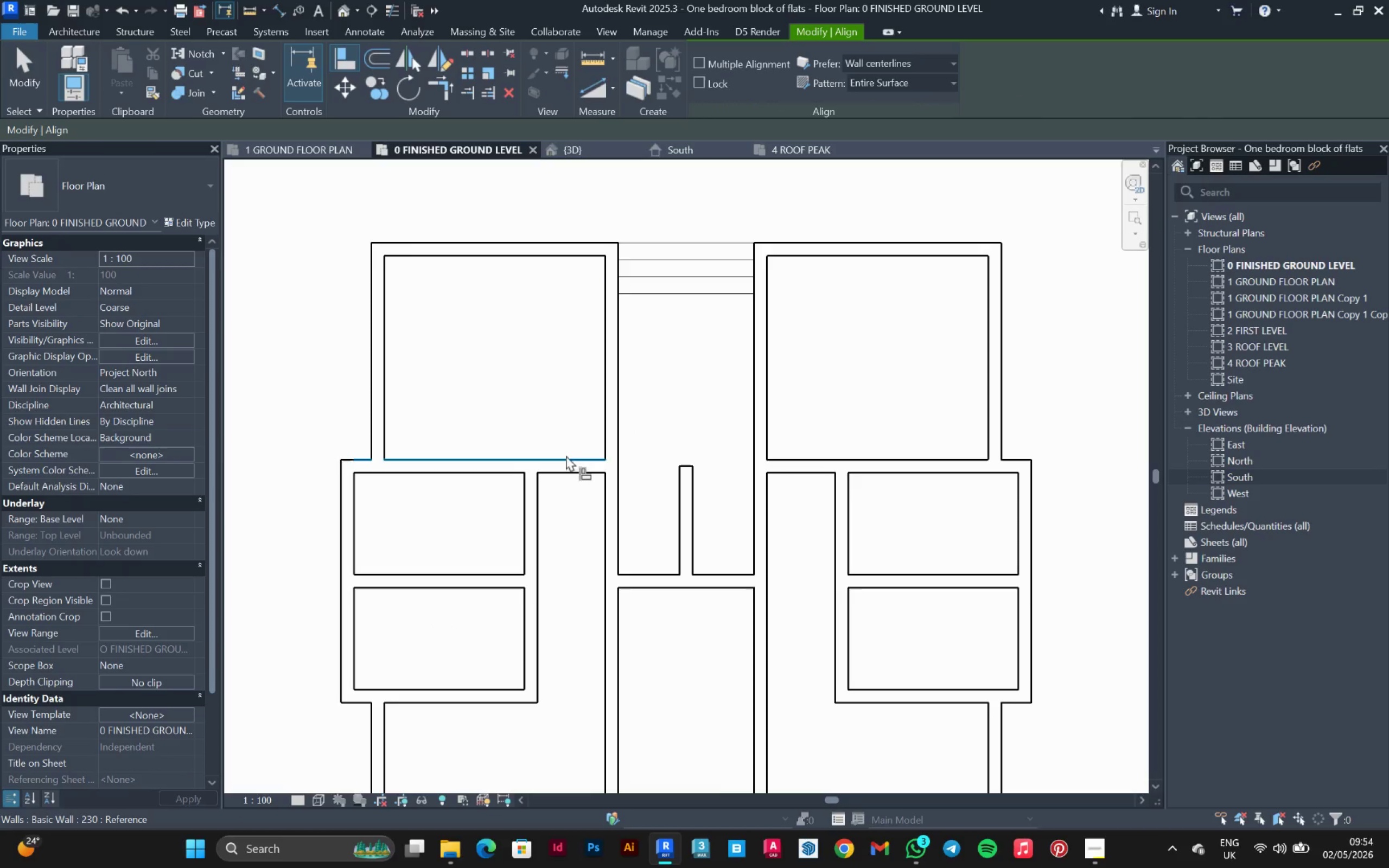 
left_click([566, 458])
 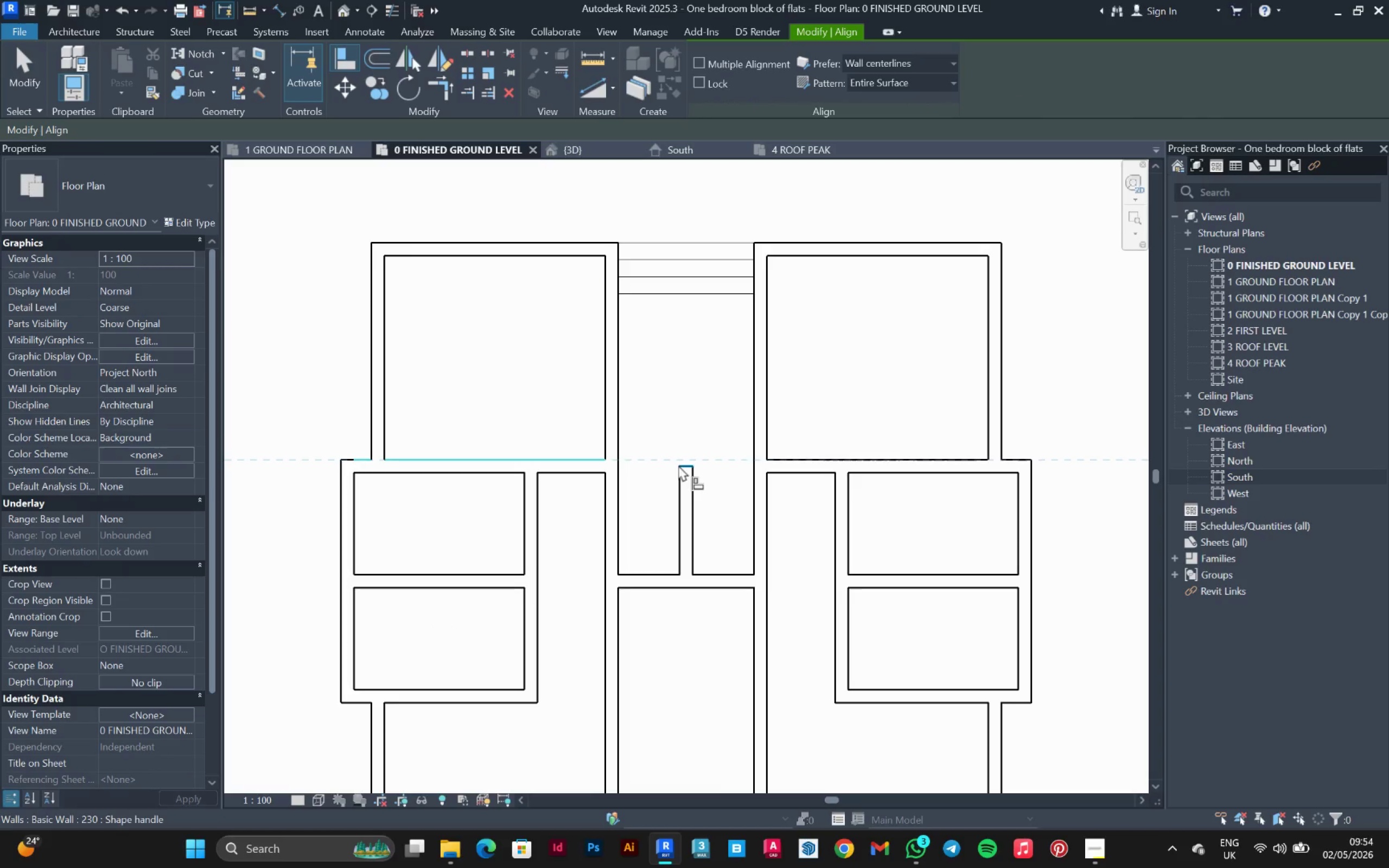 
left_click([678, 465])
 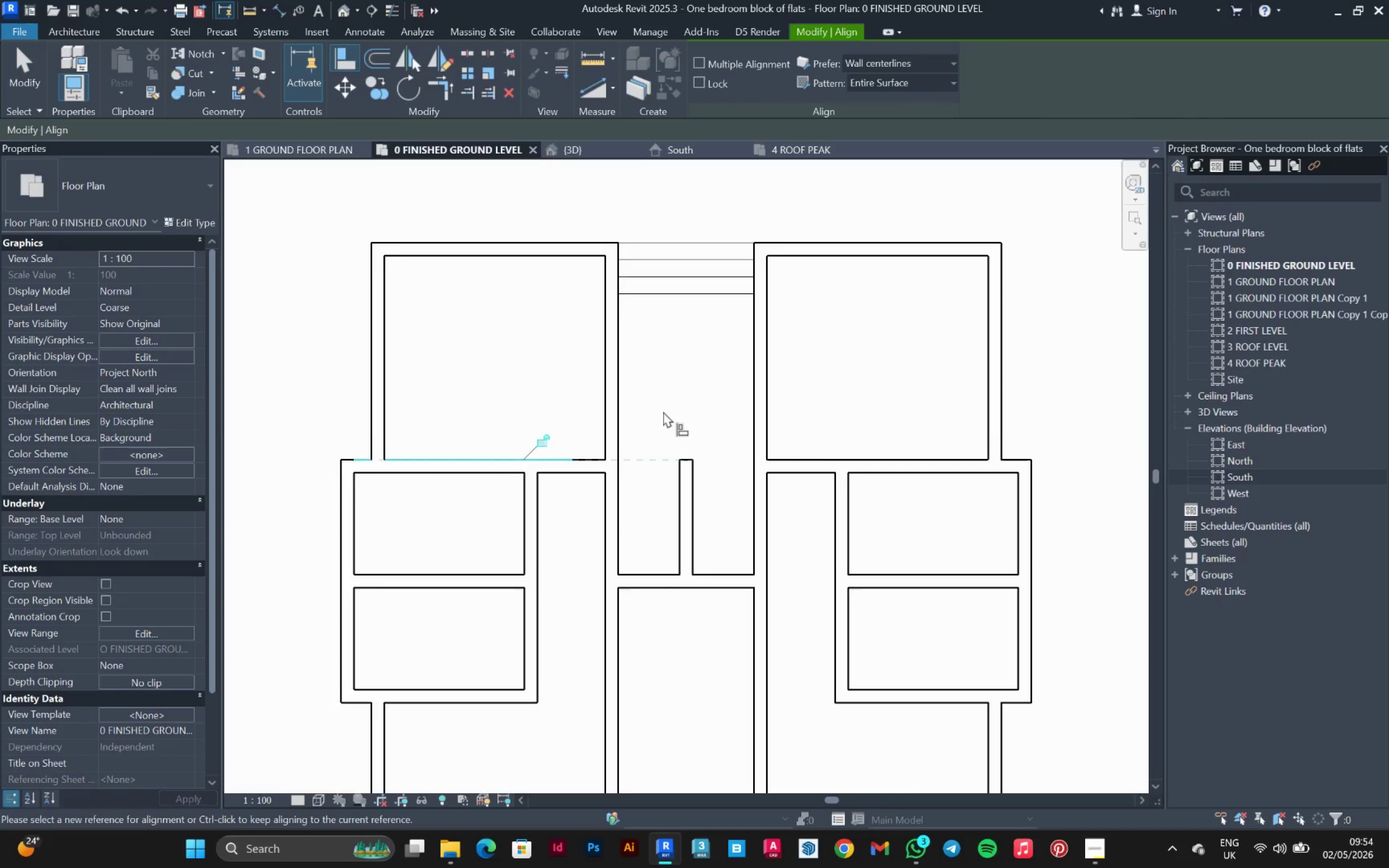 
key(Escape)
 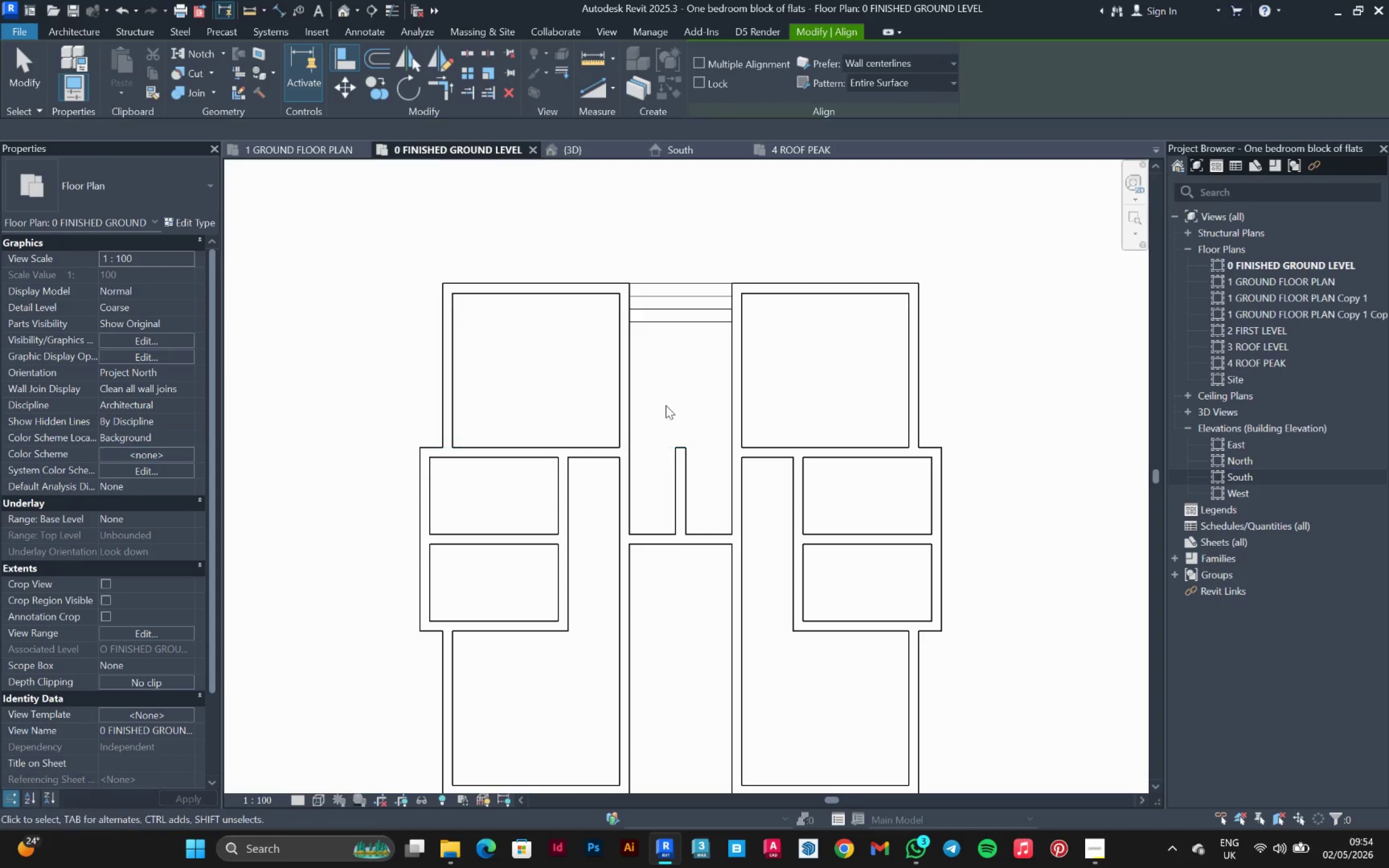 
key(Escape)
 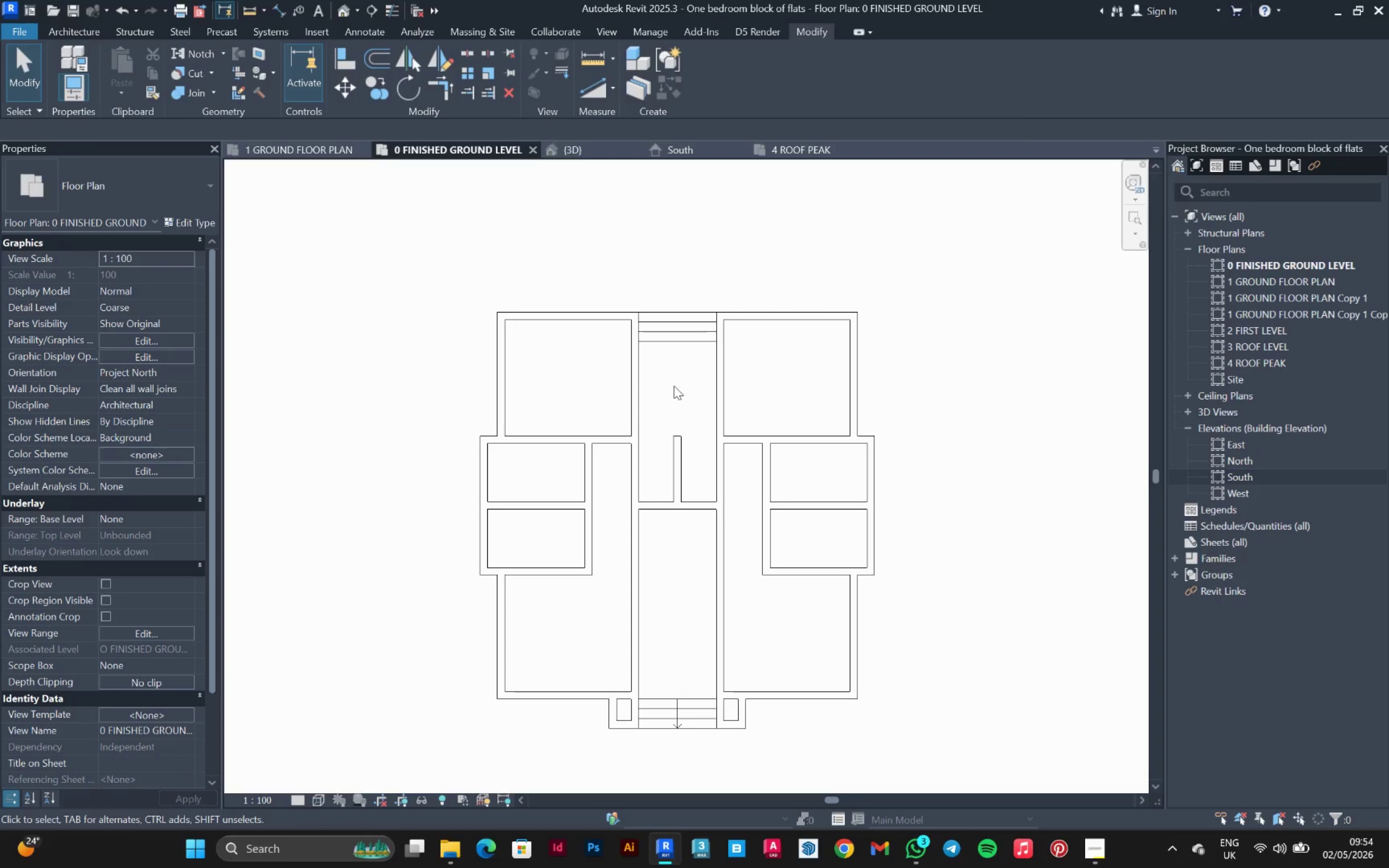 
scroll: coordinate [667, 400], scroll_direction: down, amount: 4.0
 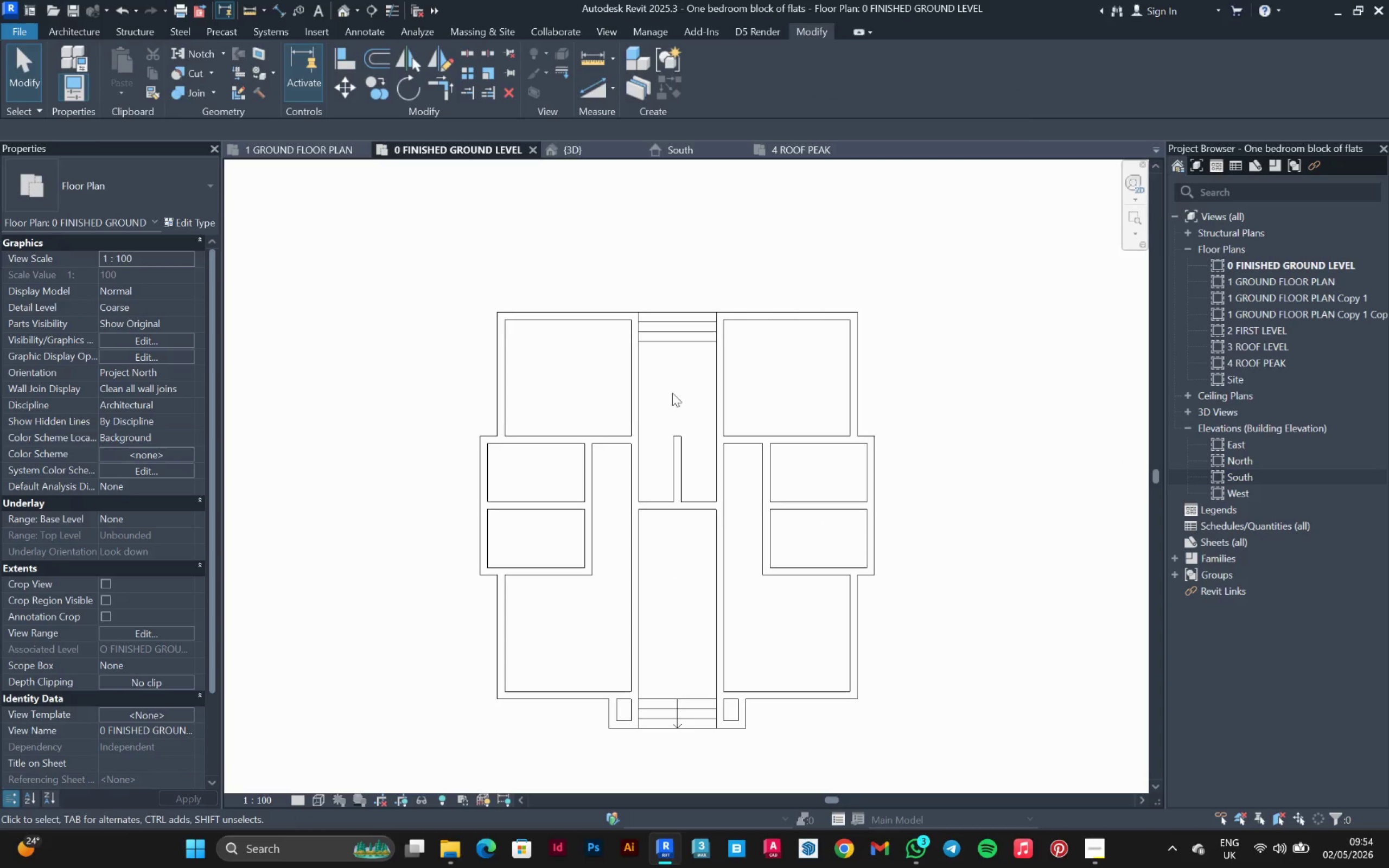 
scroll: coordinate [690, 446], scroll_direction: up, amount: 1.0
 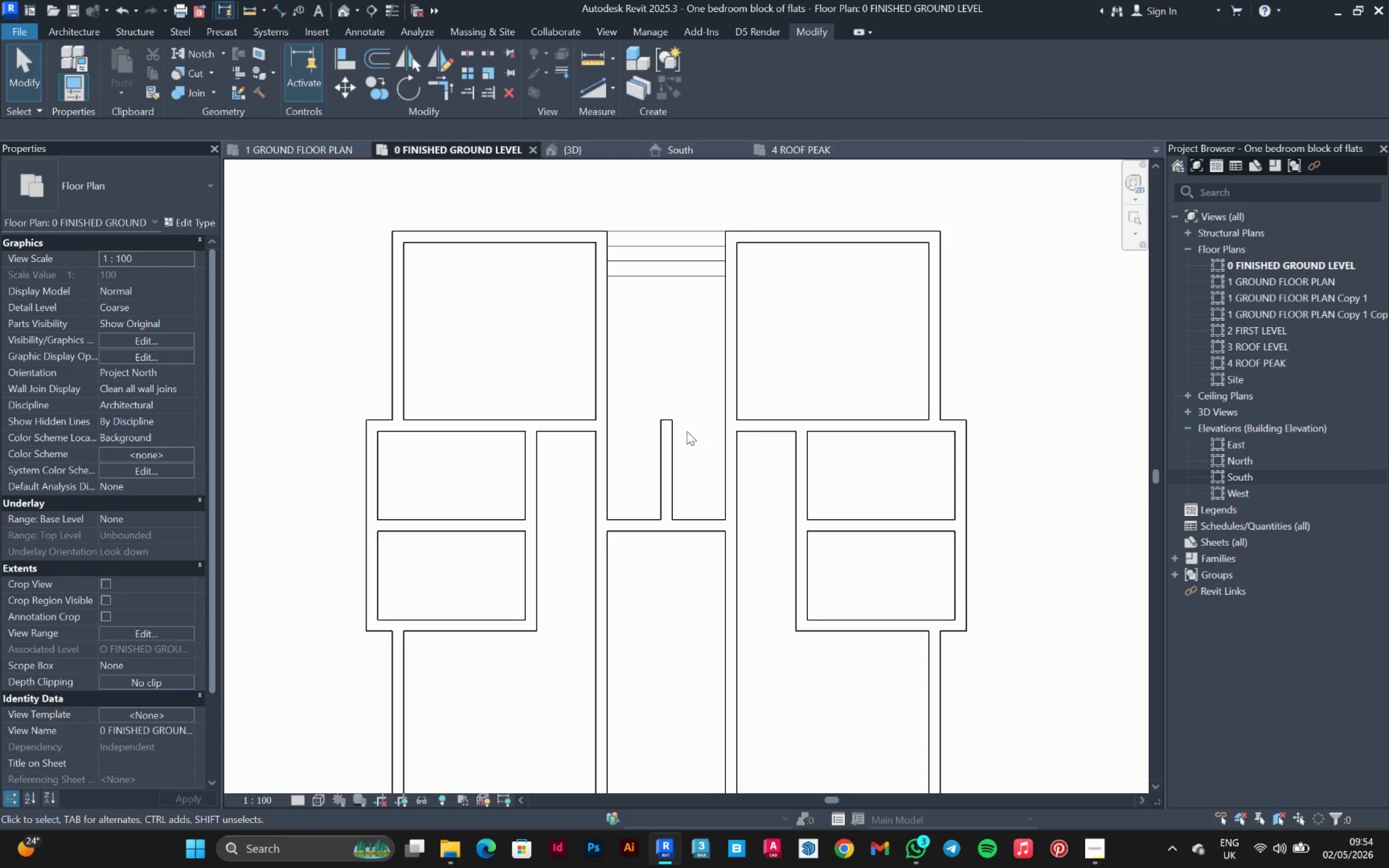 
left_click([710, 269])
 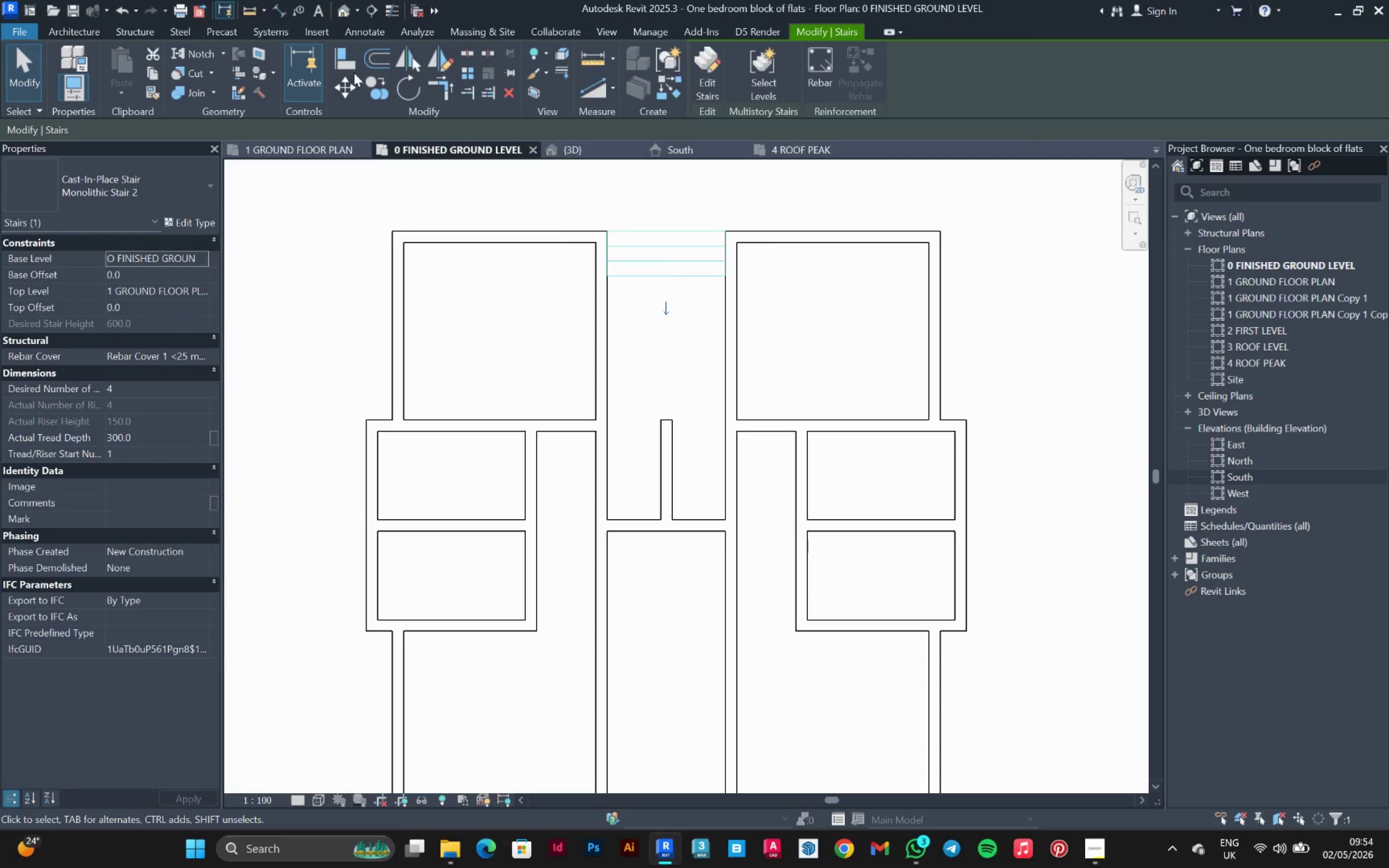 
left_click([351, 69])
 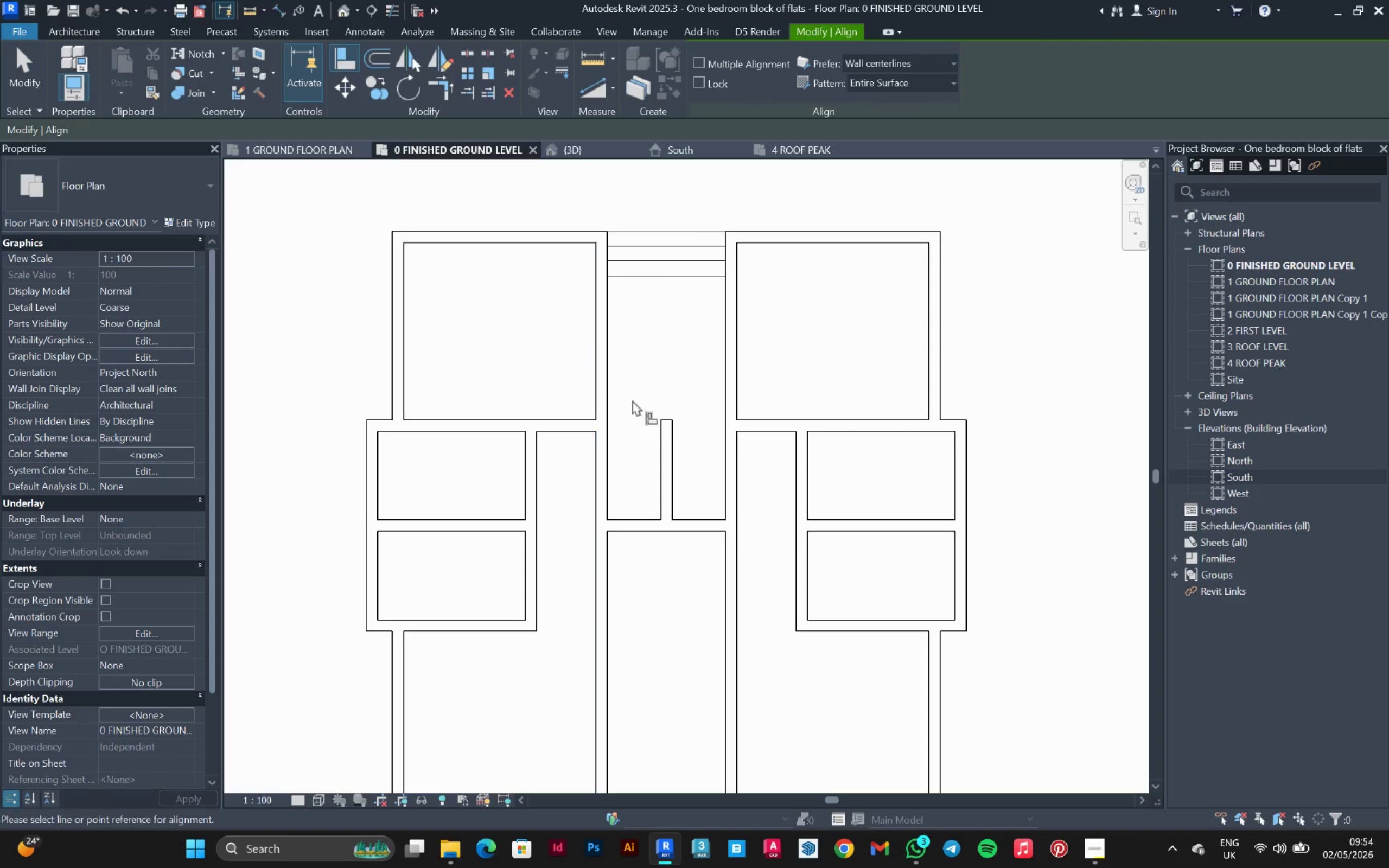 
scroll: coordinate [641, 417], scroll_direction: up, amount: 2.0
 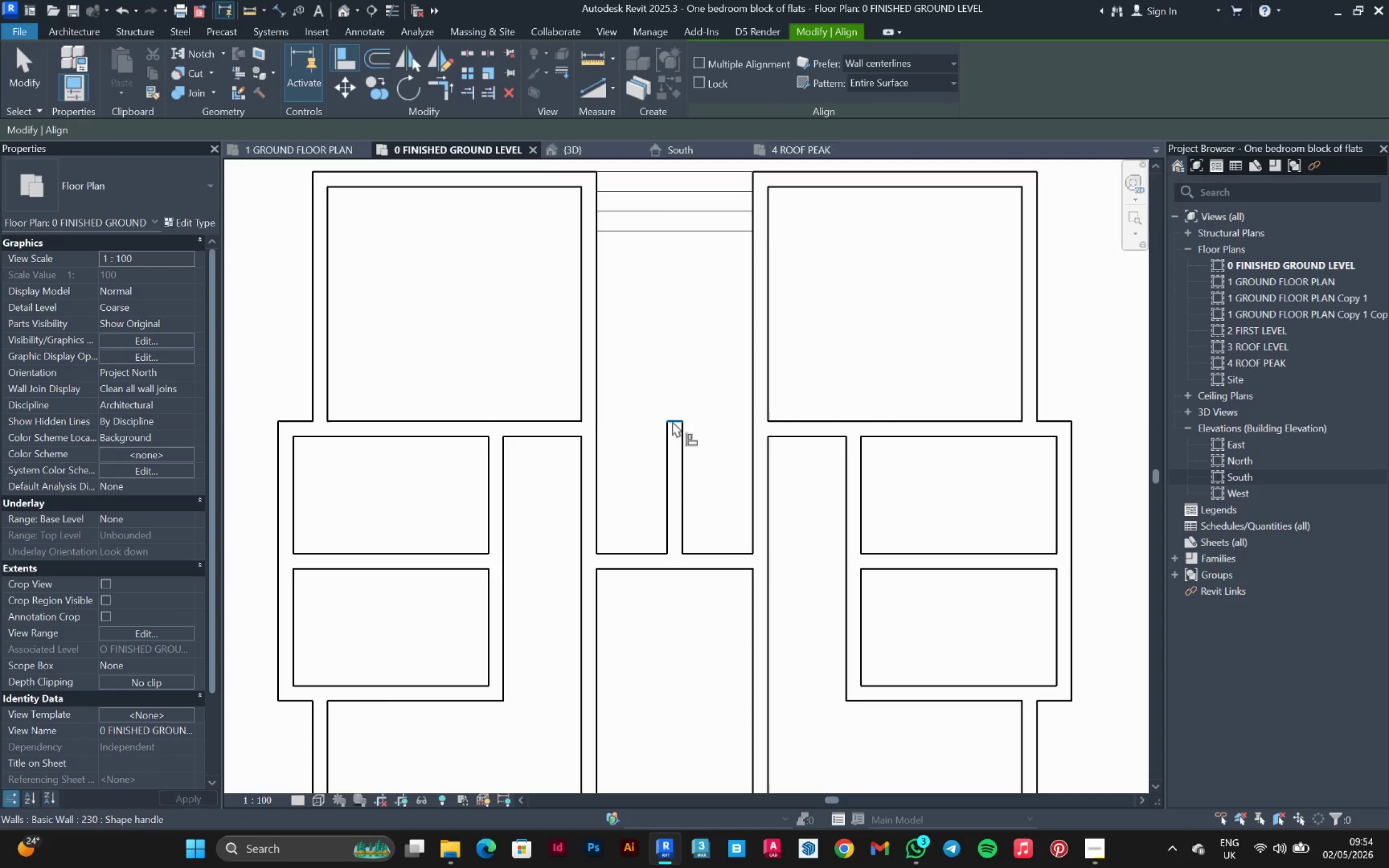 
left_click([673, 421])
 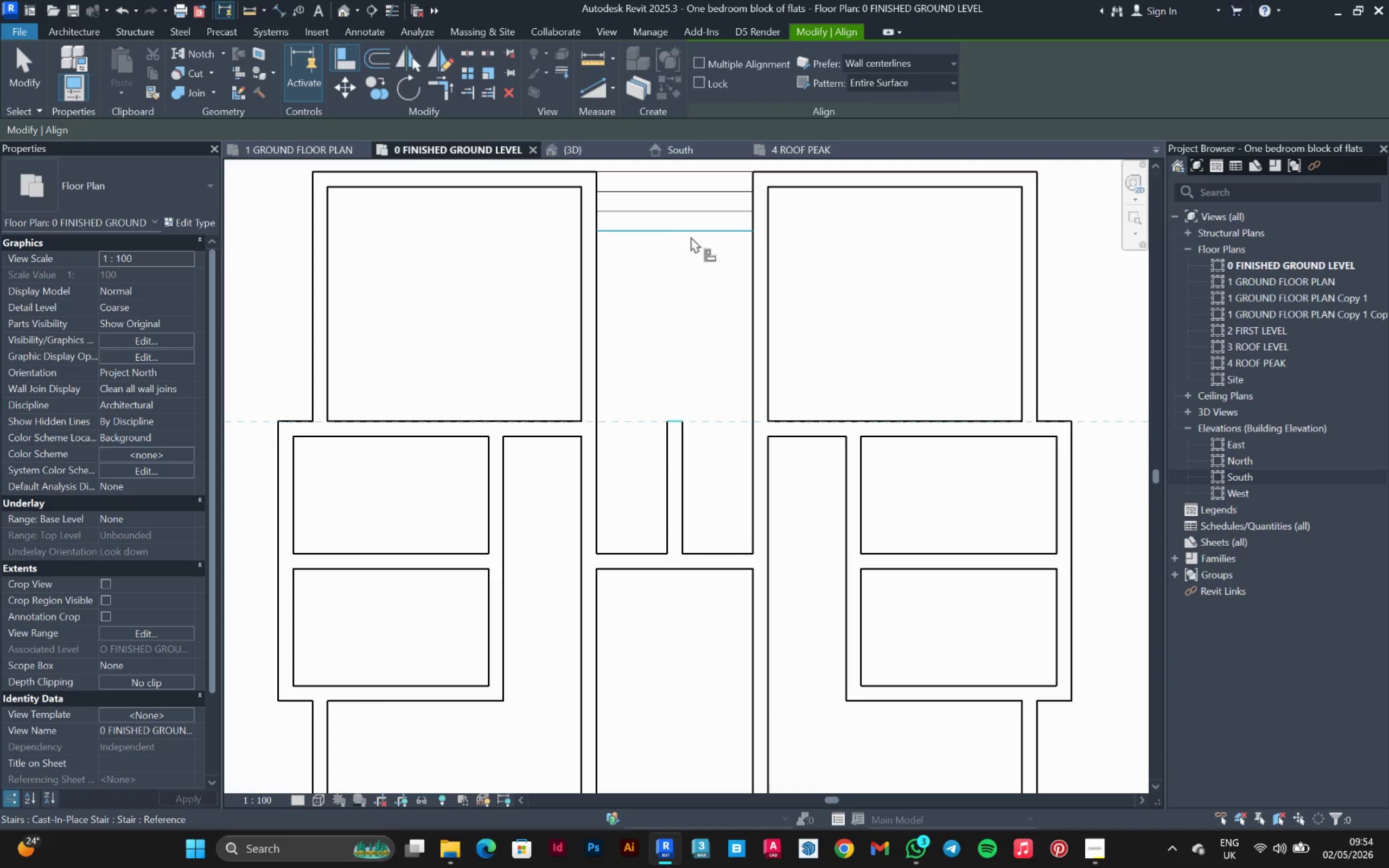 
left_click([692, 235])
 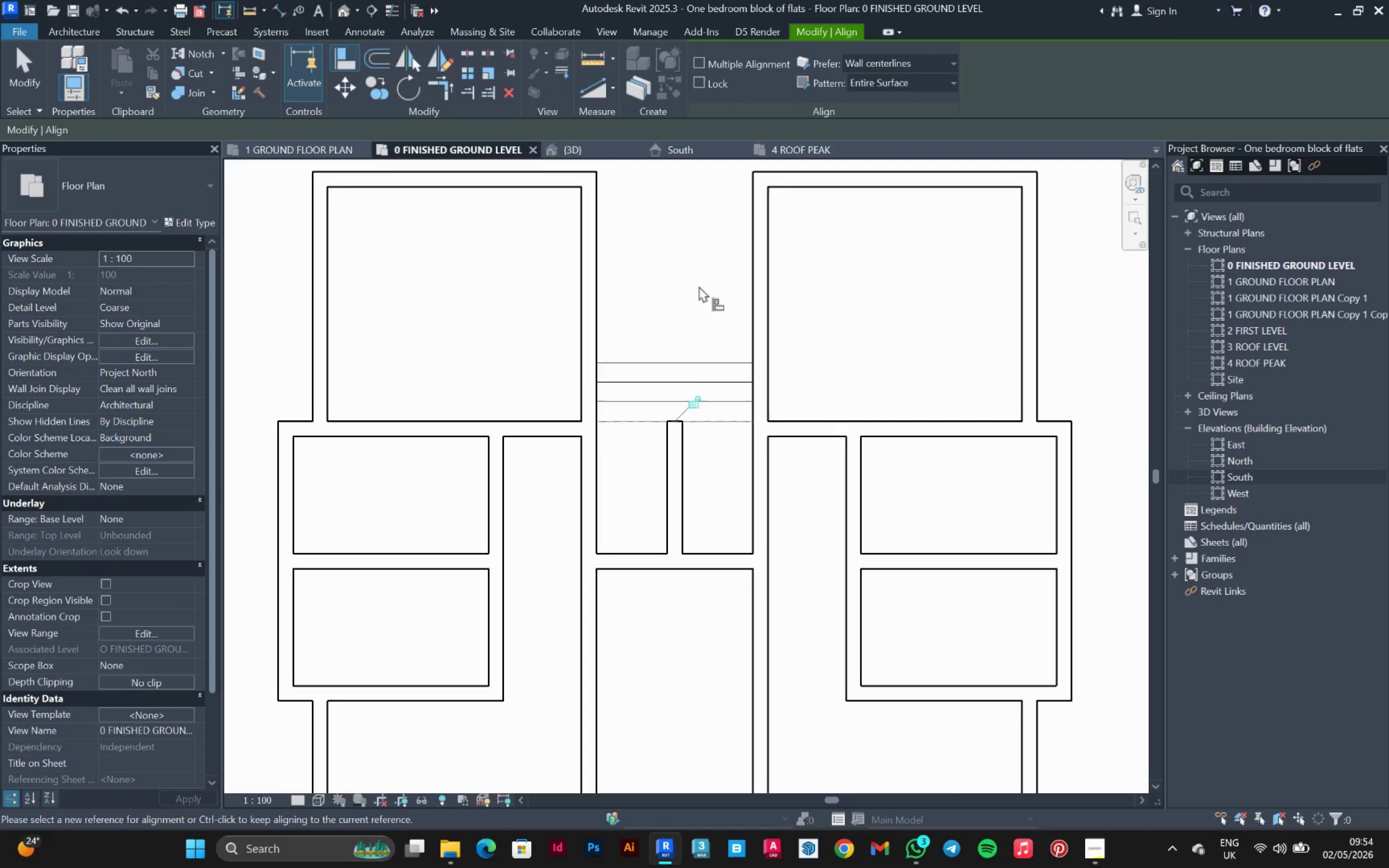 
key(Escape)
 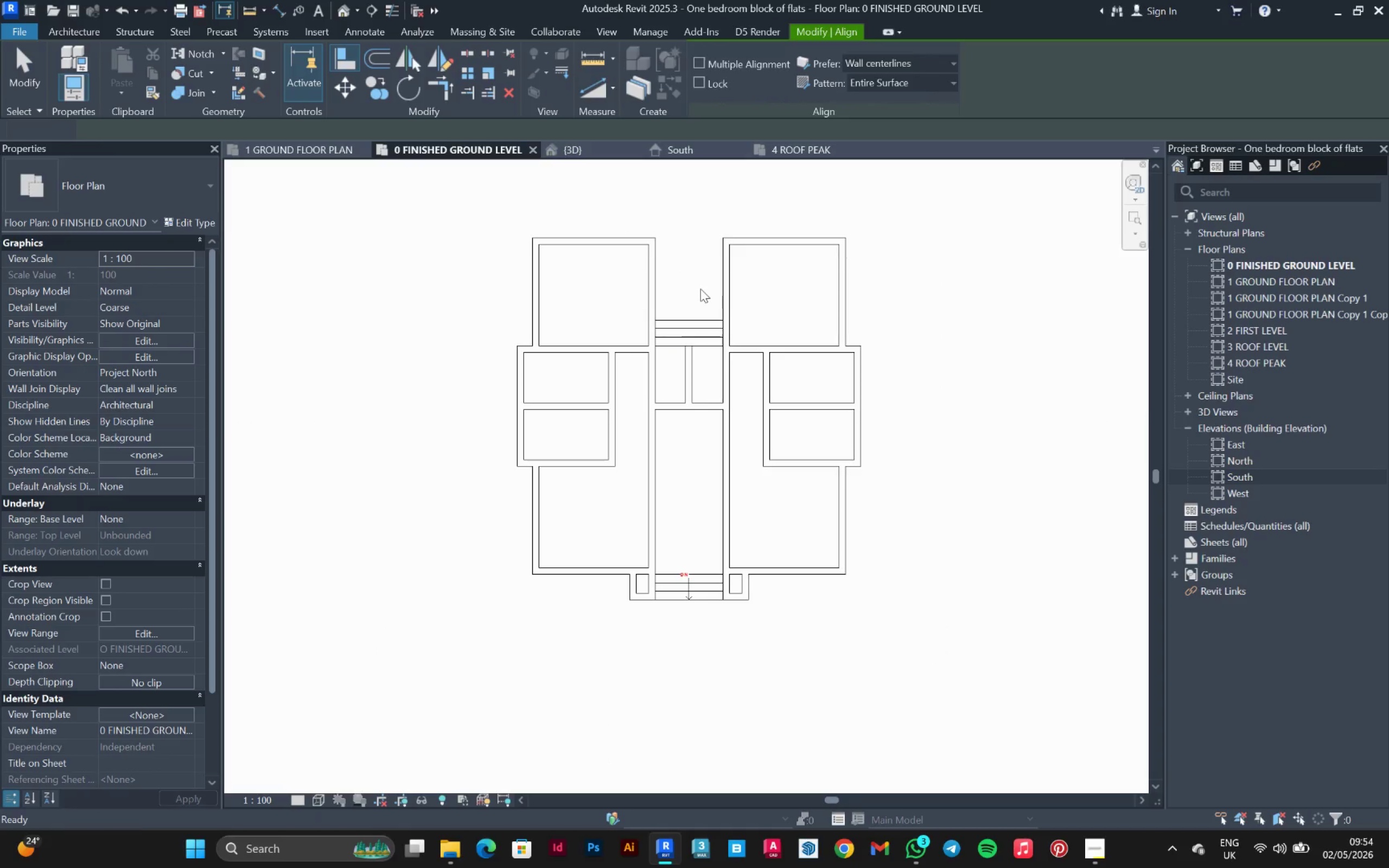 
key(Escape)
 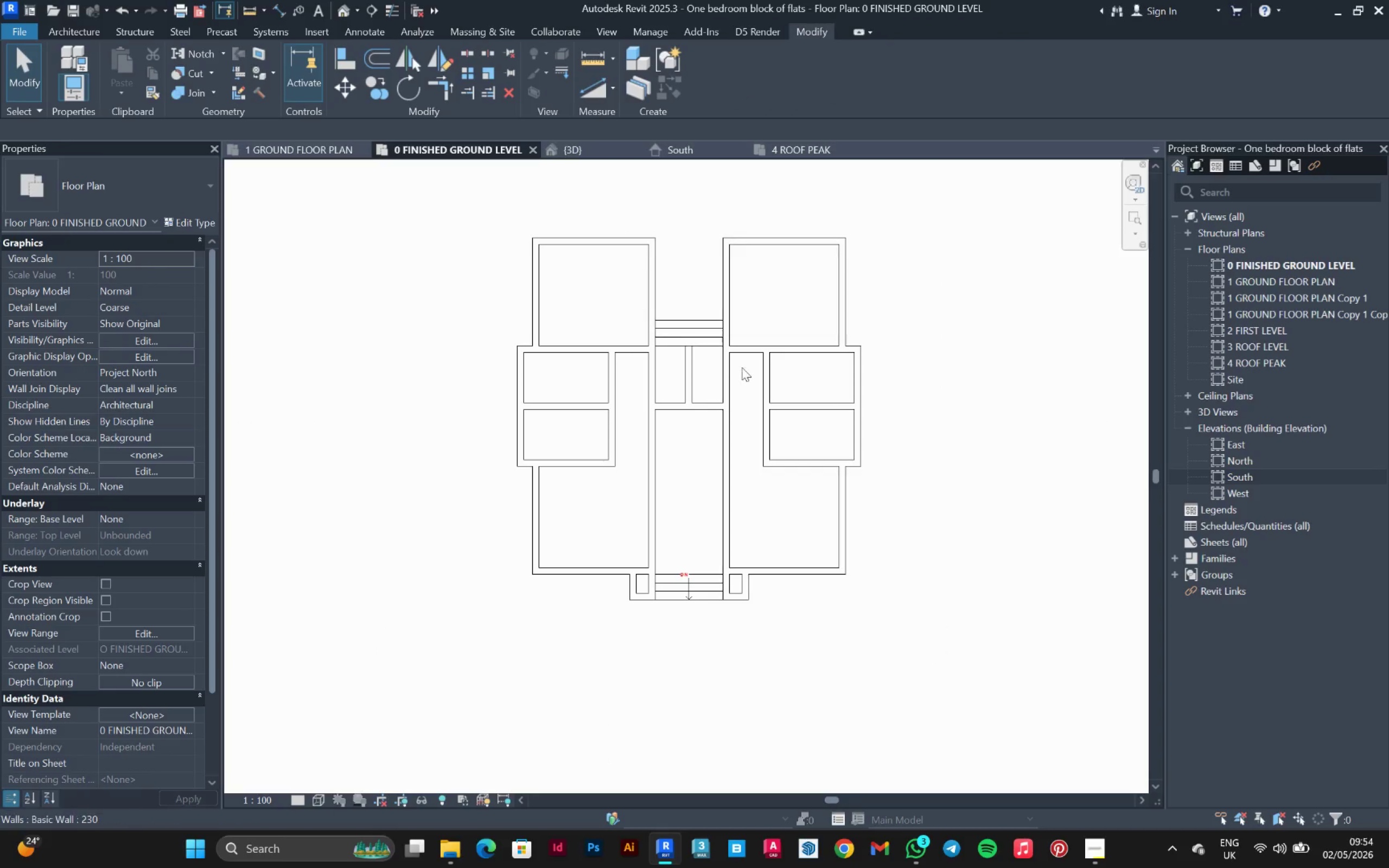 
scroll: coordinate [700, 289], scroll_direction: down, amount: 6.0
 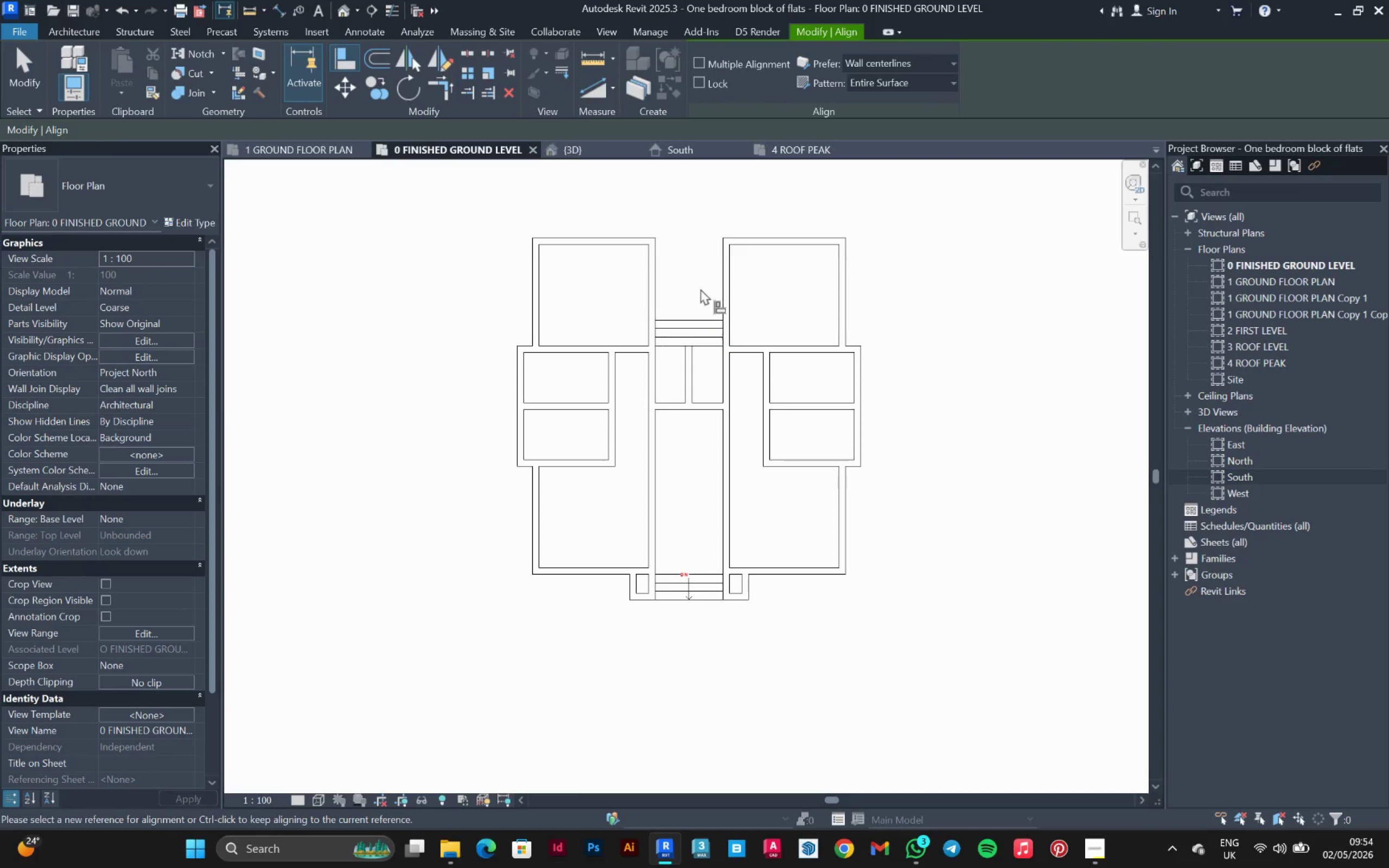 
scroll: coordinate [728, 398], scroll_direction: up, amount: 2.0
 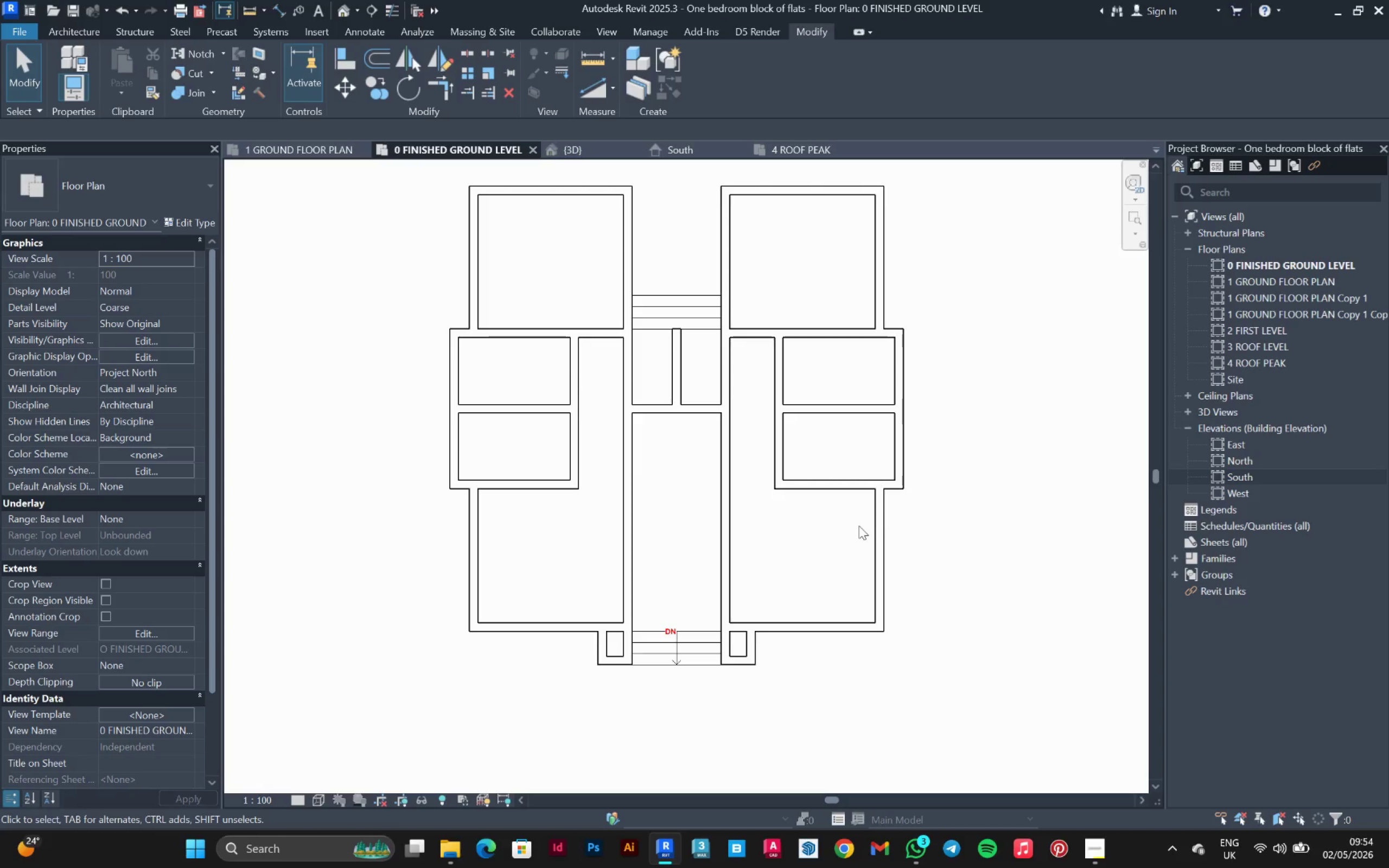 
wait(11.05)
 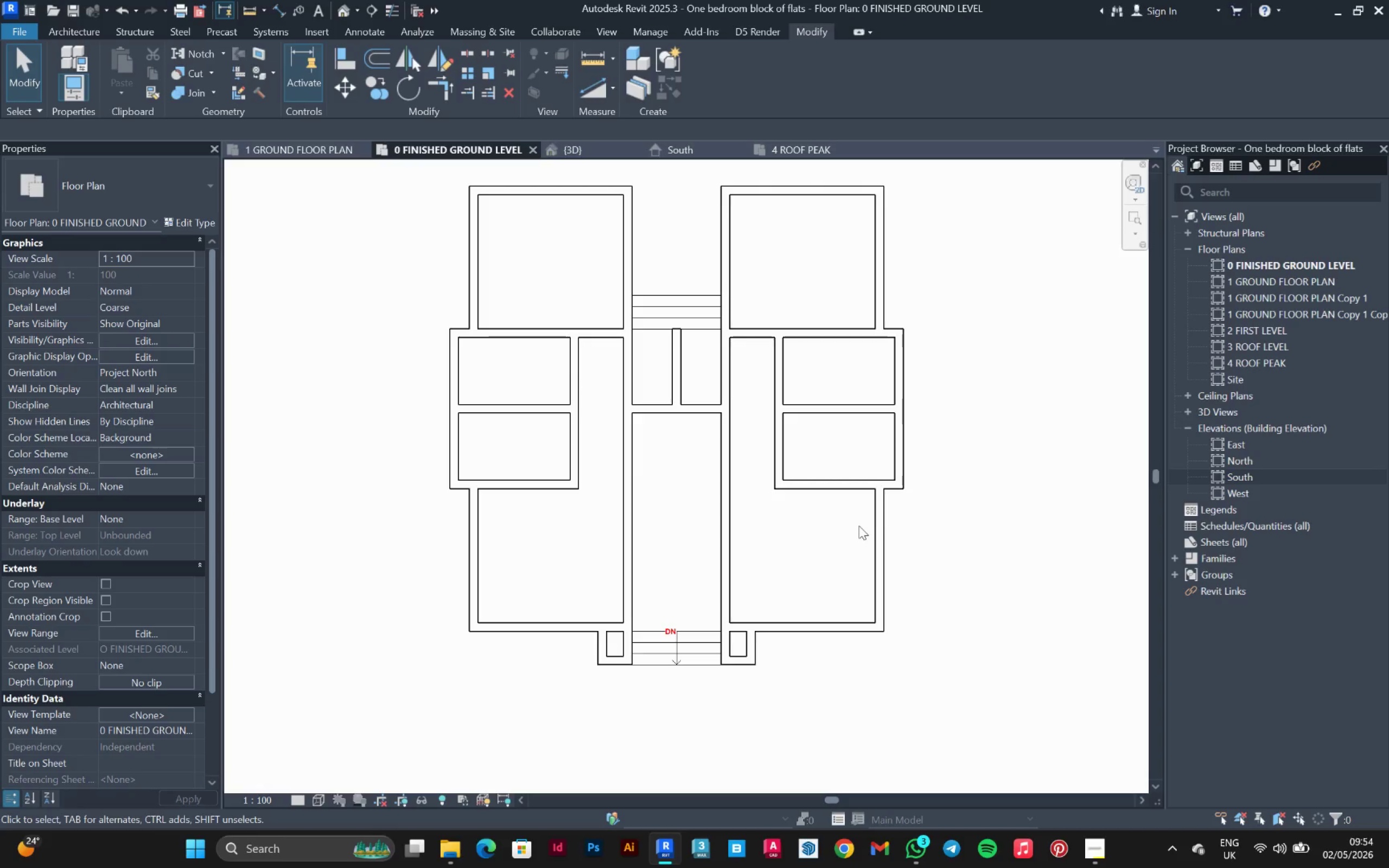 
left_click([323, 150])
 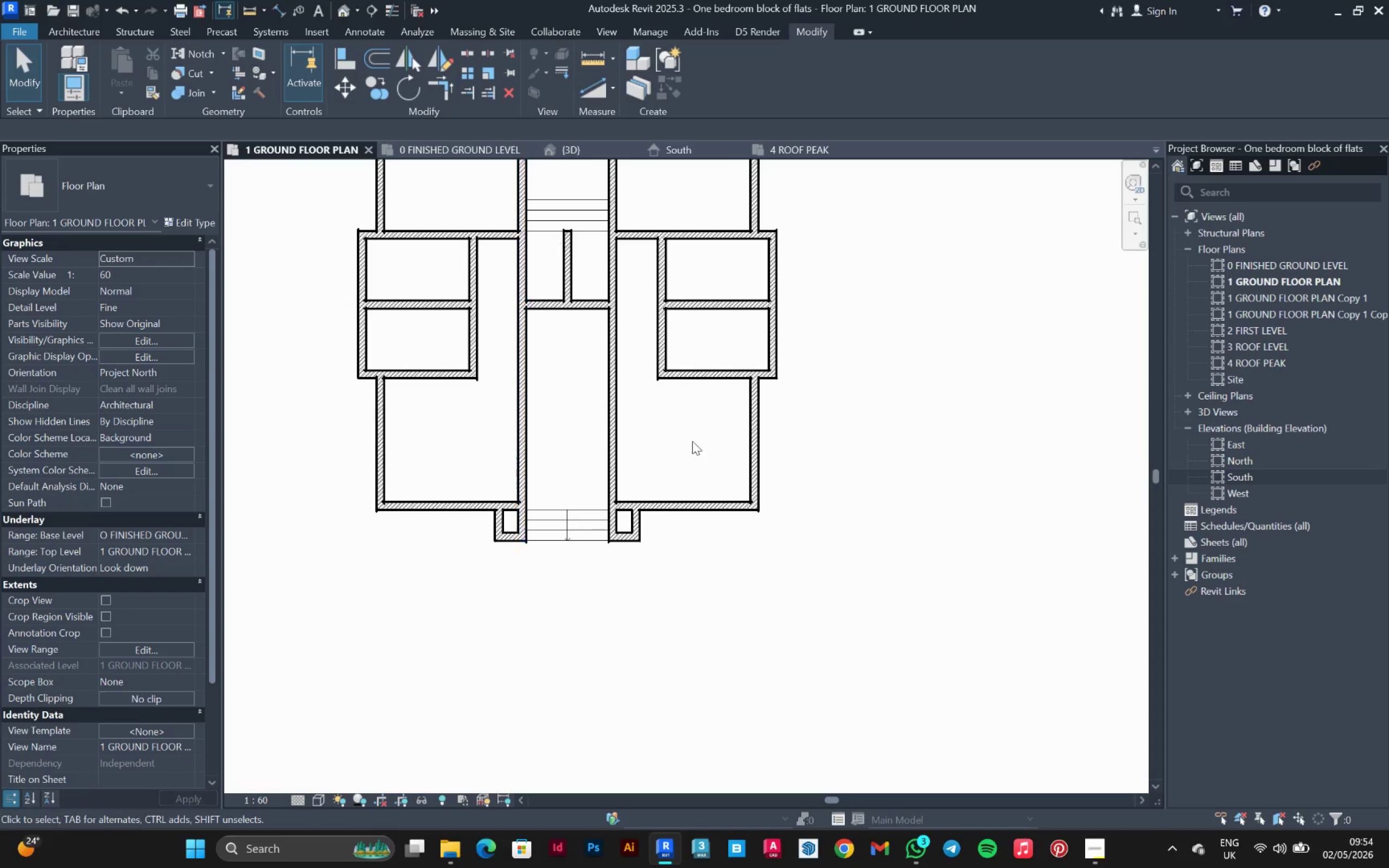 
scroll: coordinate [694, 439], scroll_direction: down, amount: 2.0
 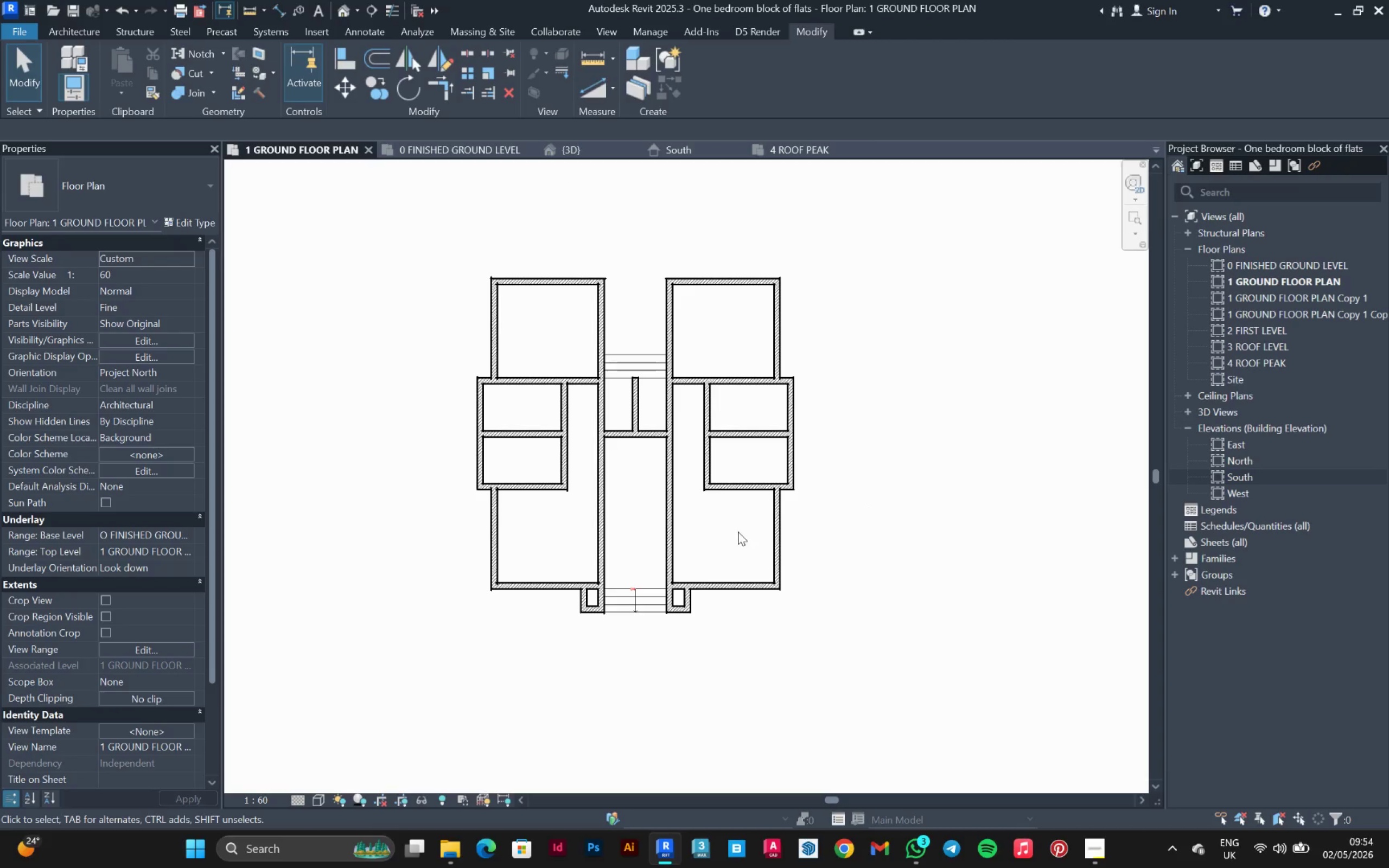 
scroll: coordinate [737, 532], scroll_direction: up, amount: 2.0
 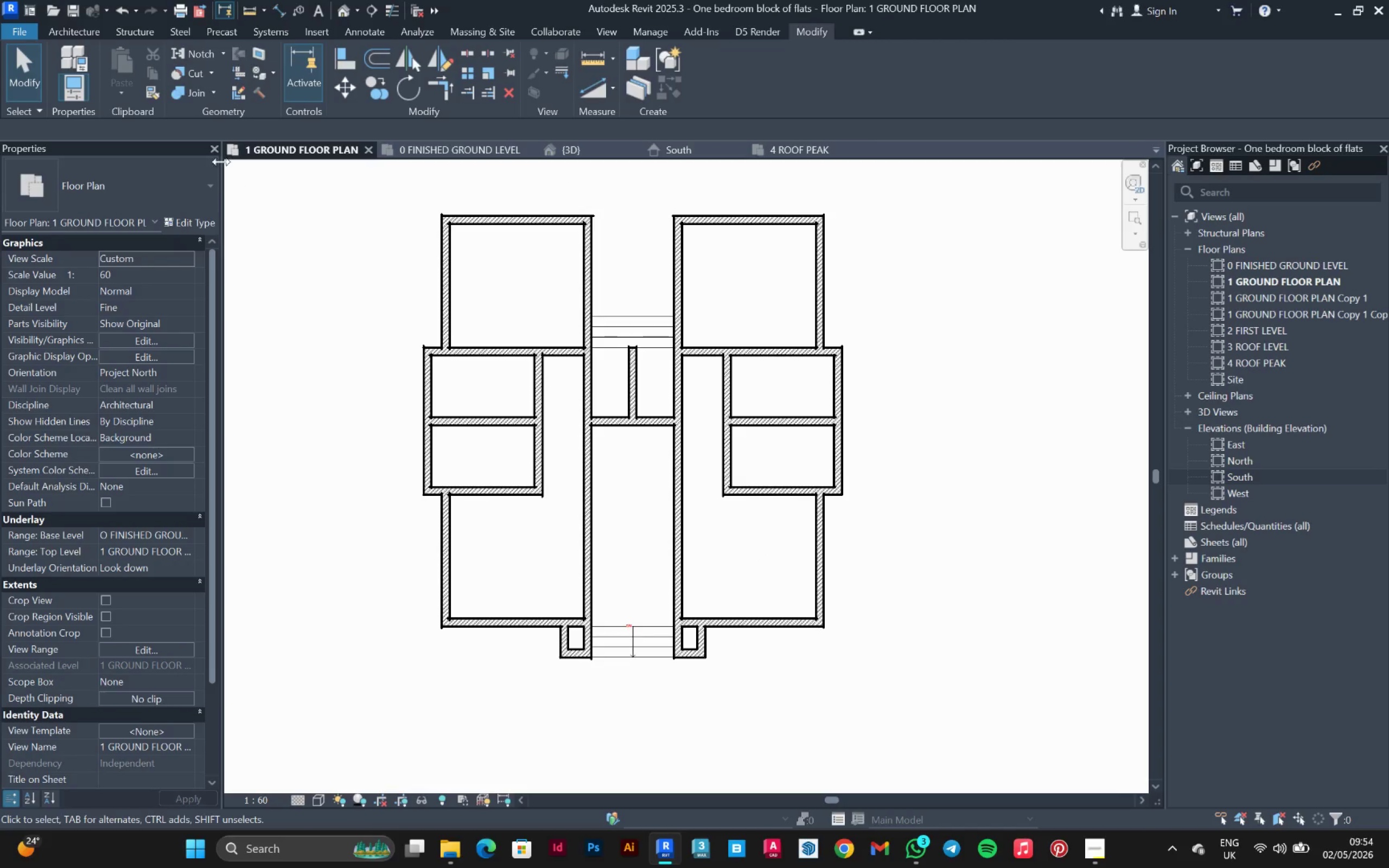 
left_click([78, 34])
 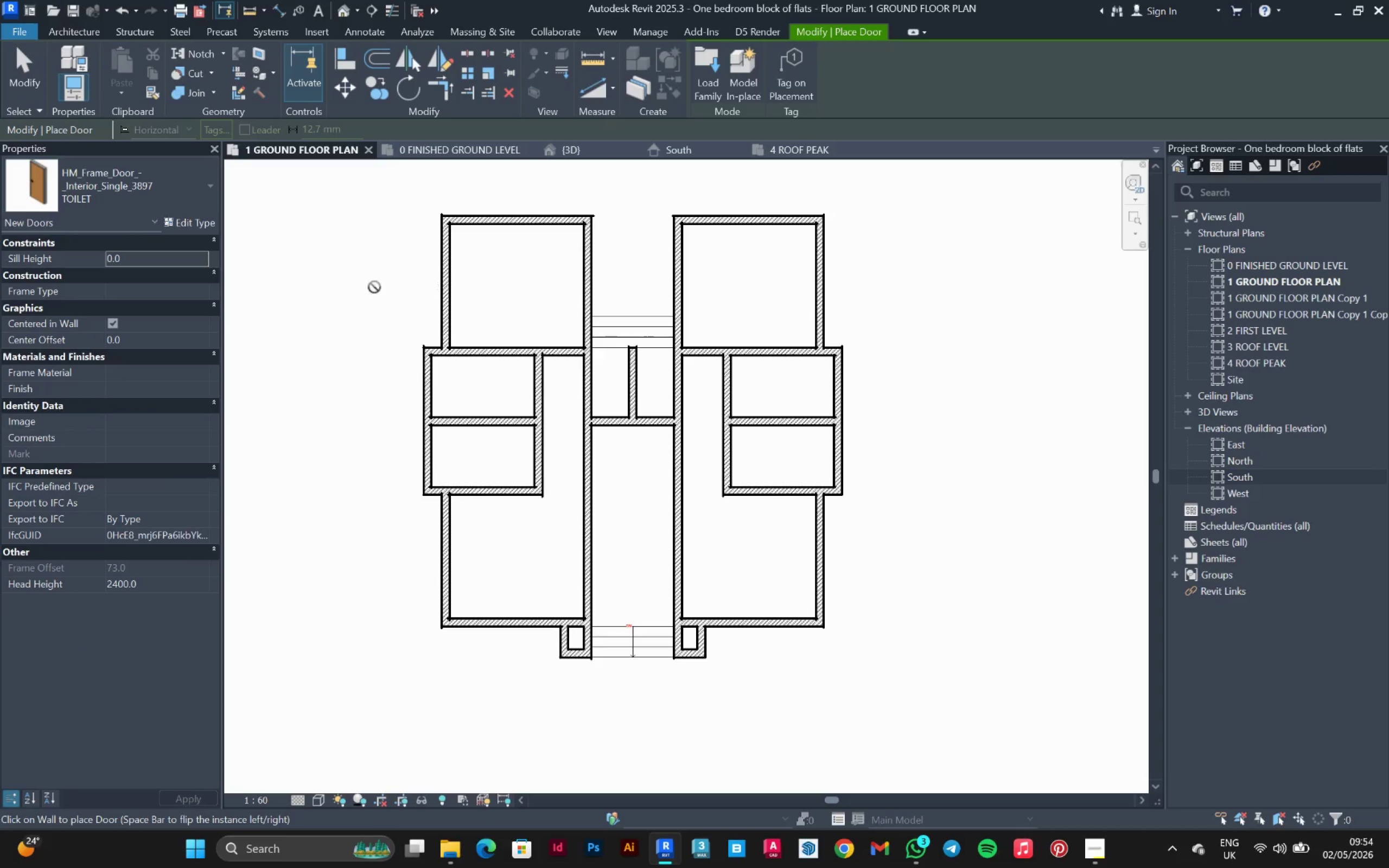 
scroll: coordinate [556, 391], scroll_direction: up, amount: 4.0
 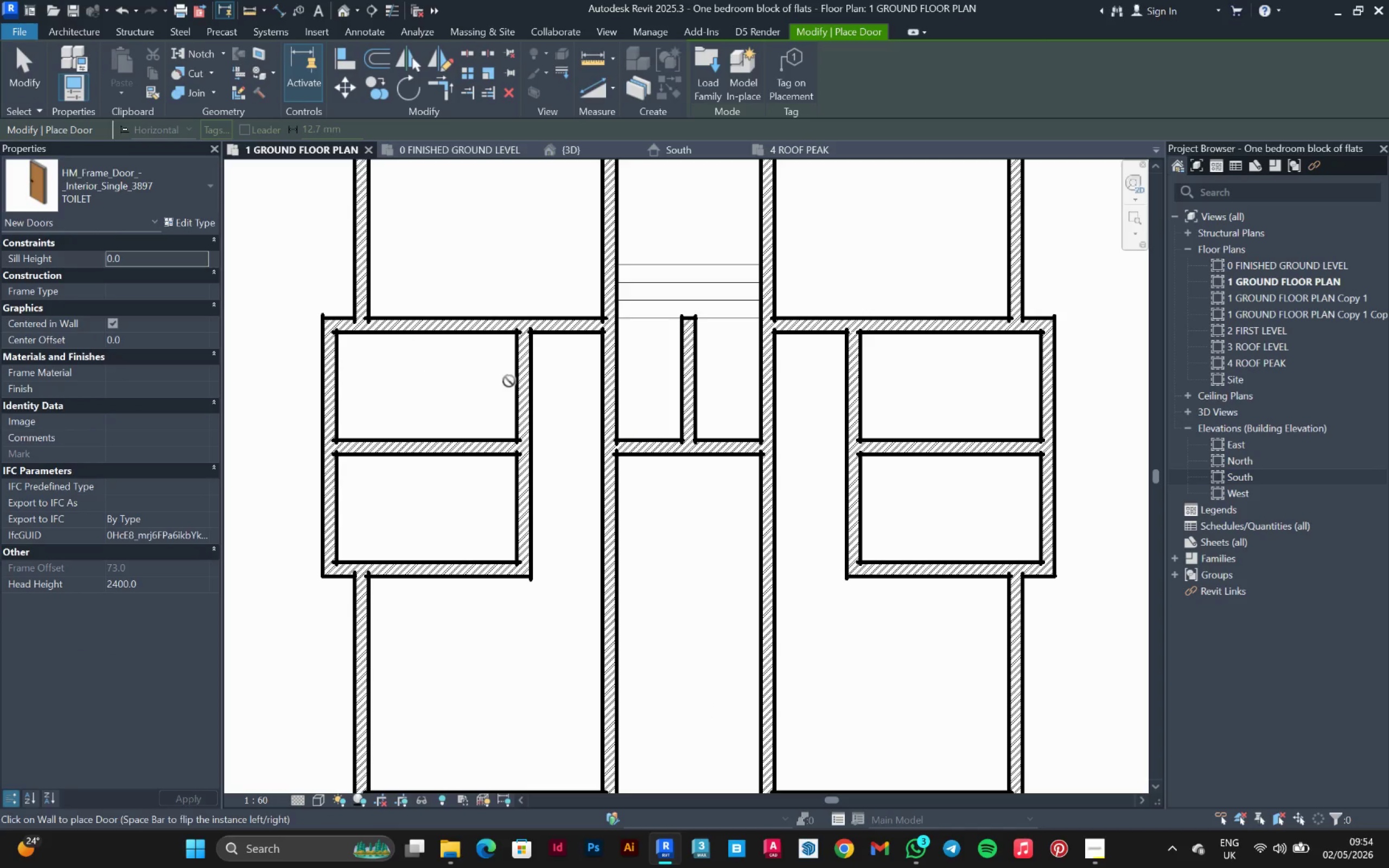 
left_click([513, 379])
 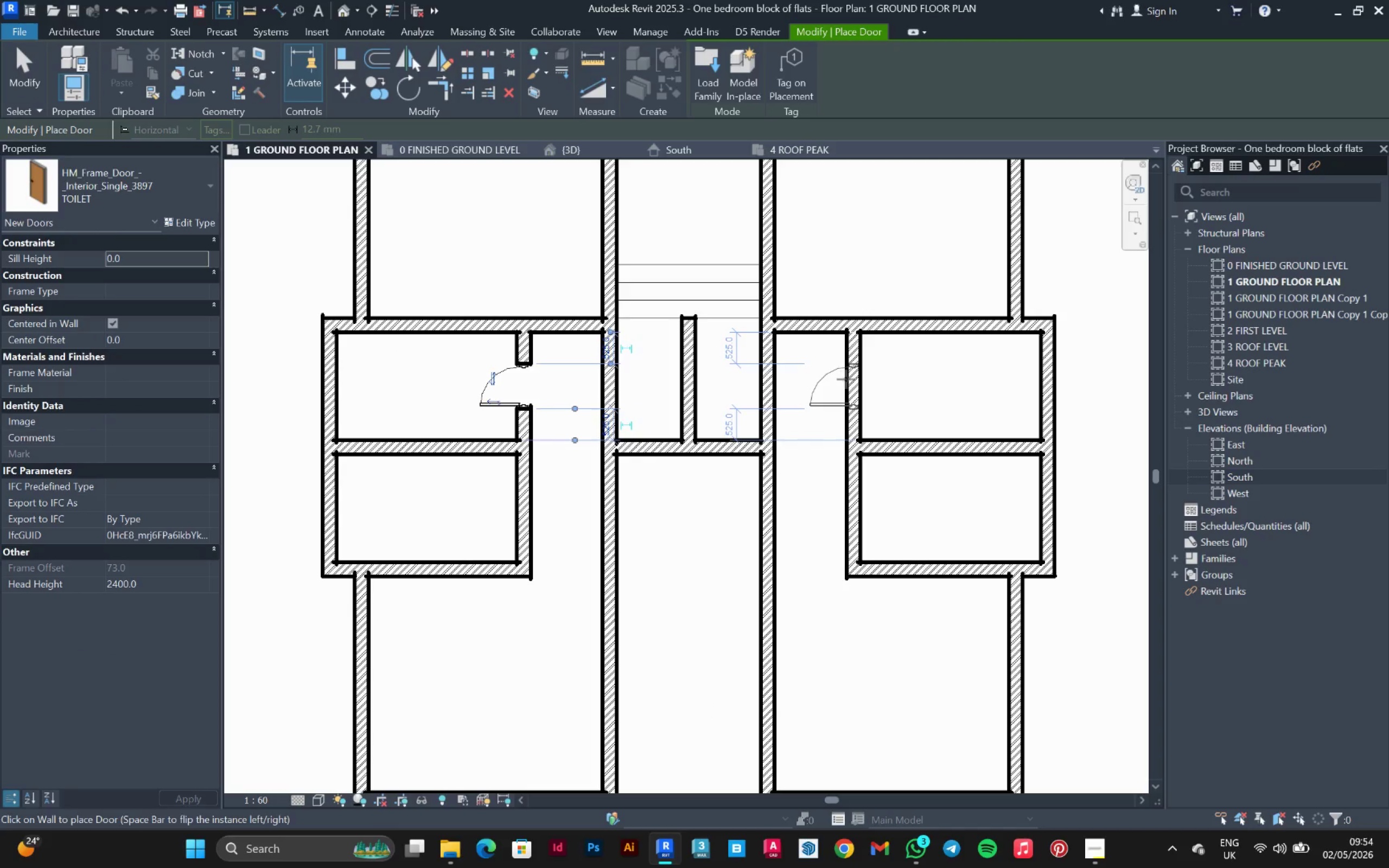 
left_click([849, 379])
 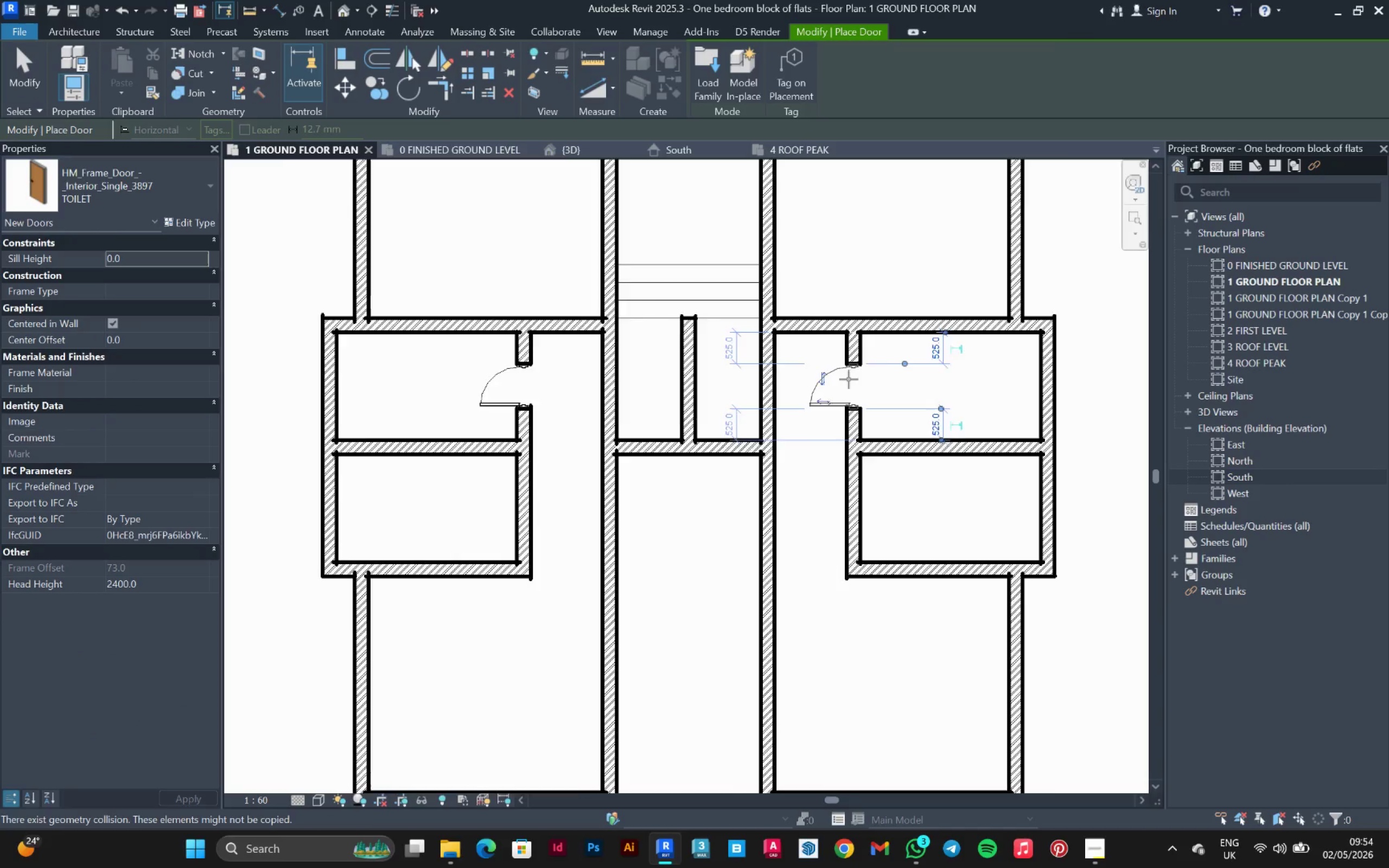 
scroll: coordinate [849, 379], scroll_direction: up, amount: 1.0
 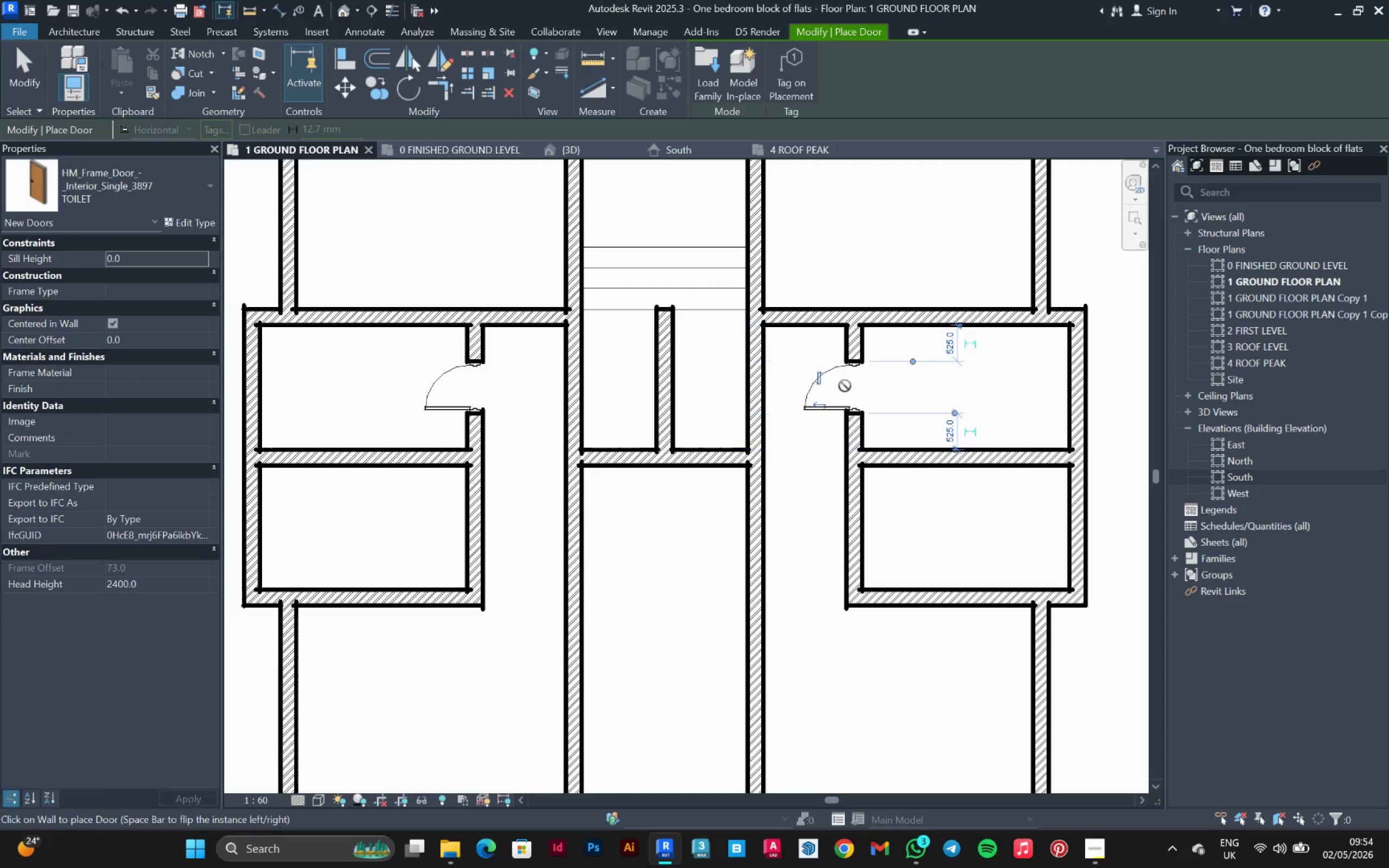 
scroll: coordinate [845, 386], scroll_direction: down, amount: 2.0
 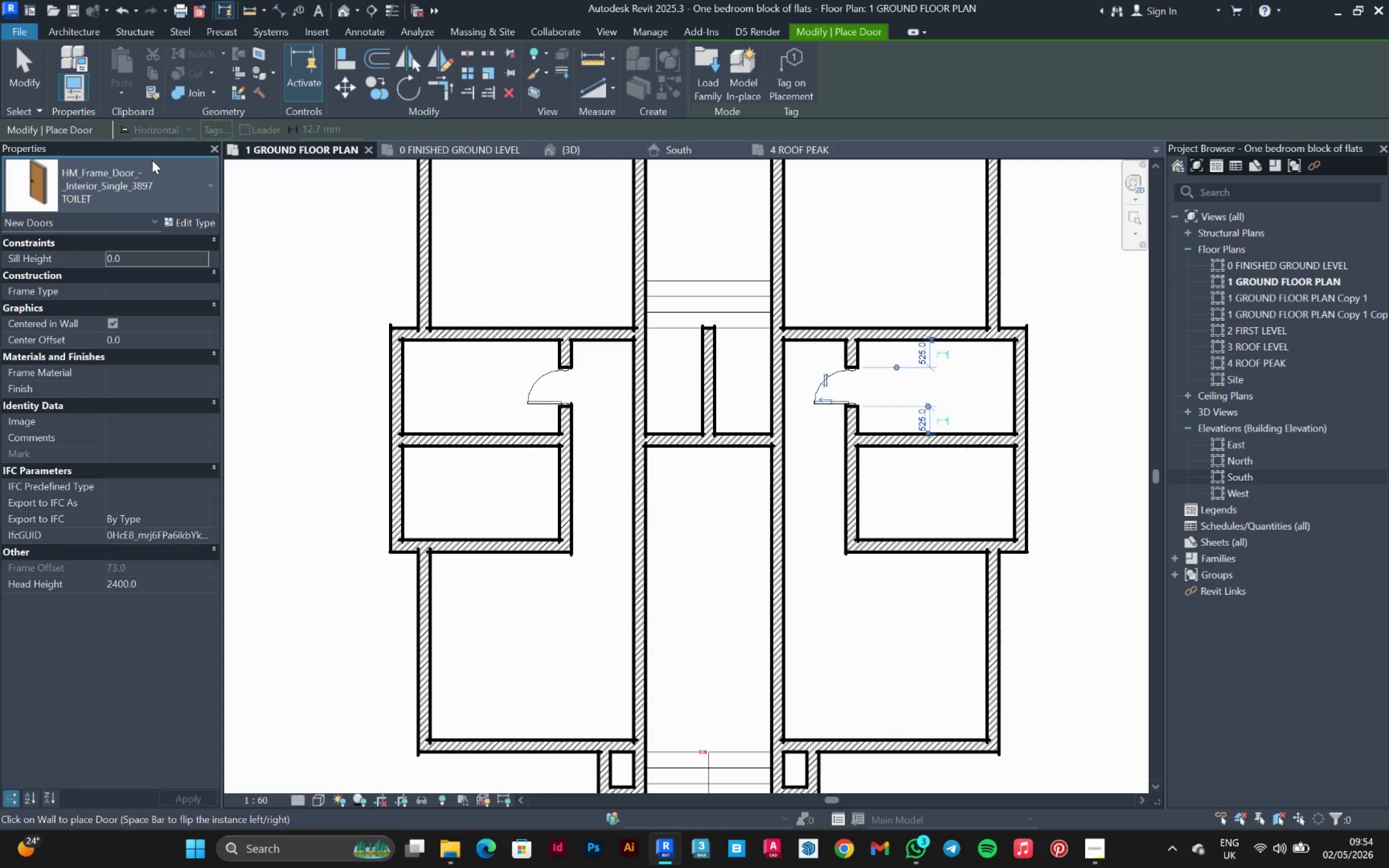 
left_click([151, 174])
 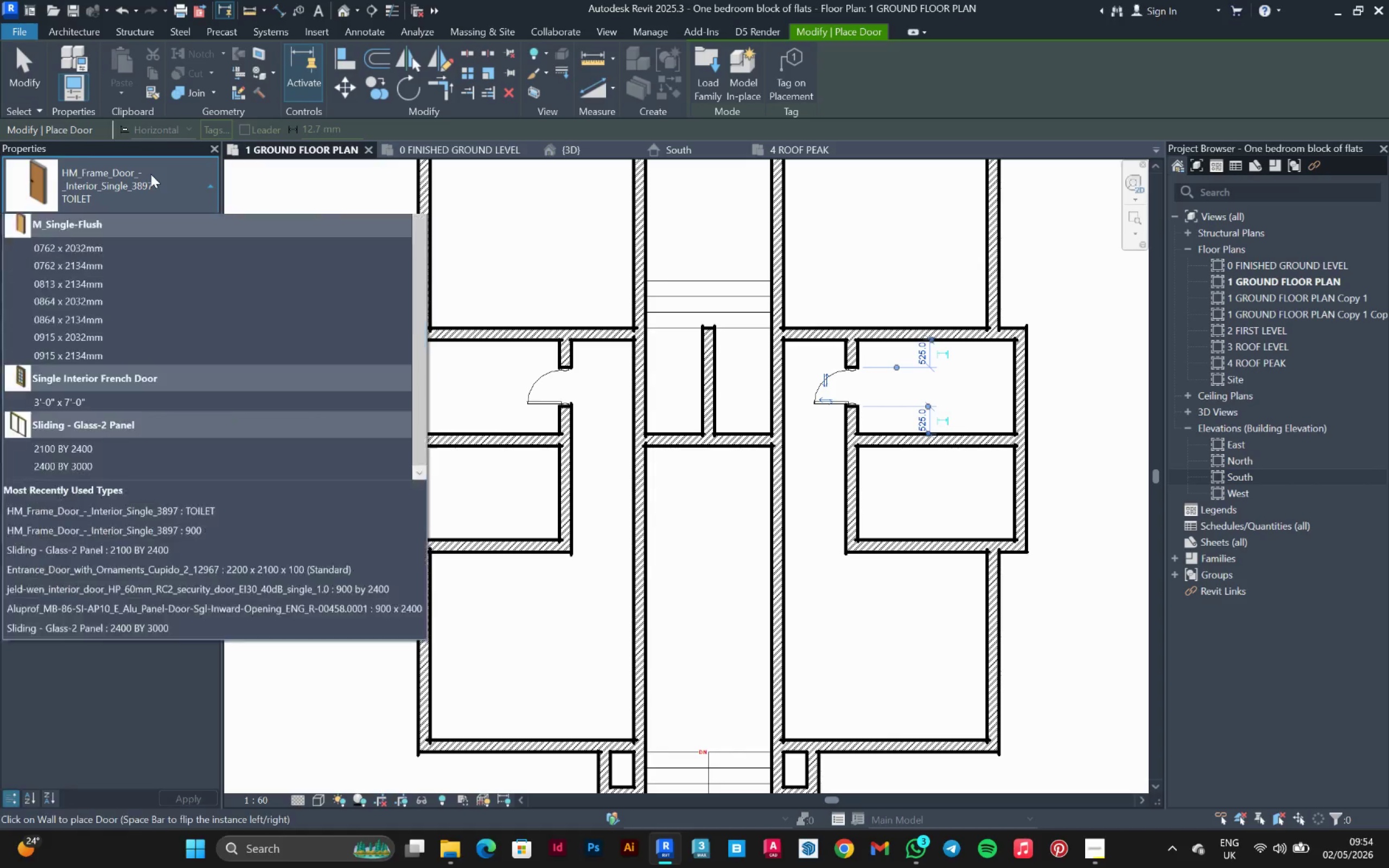 
left_click([151, 174])
 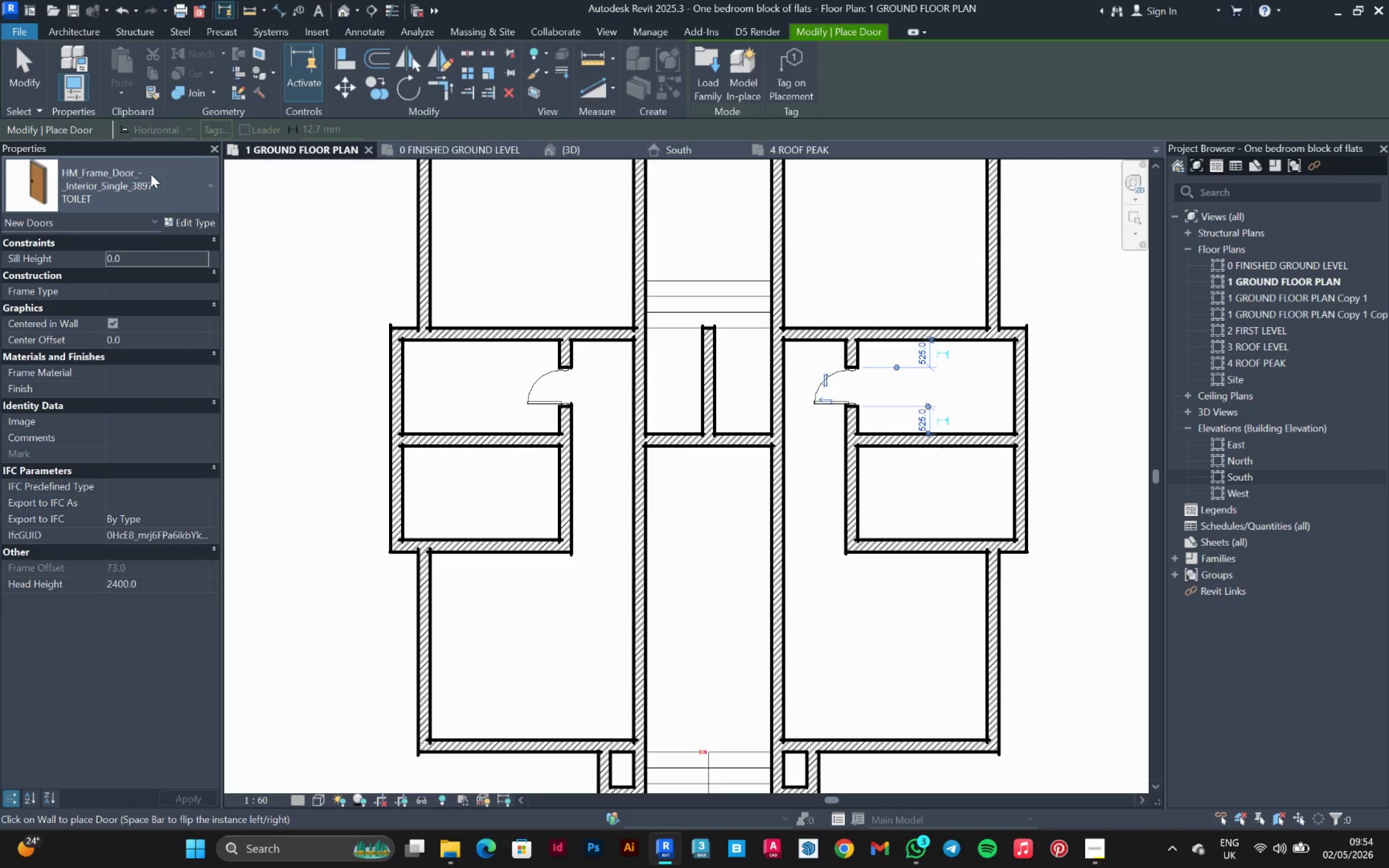 
left_click([151, 174])
 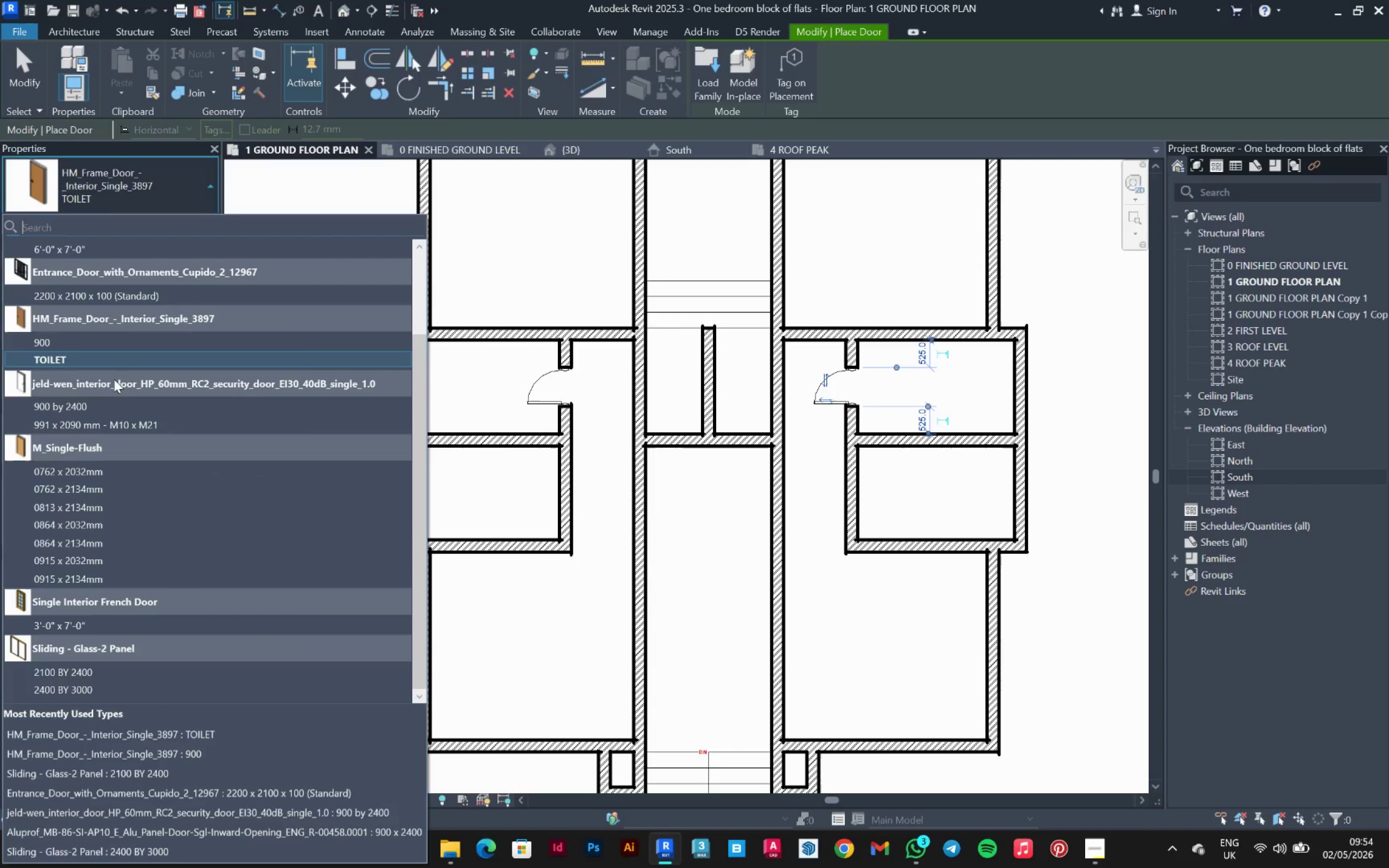 
mouse_move([102, 397])
 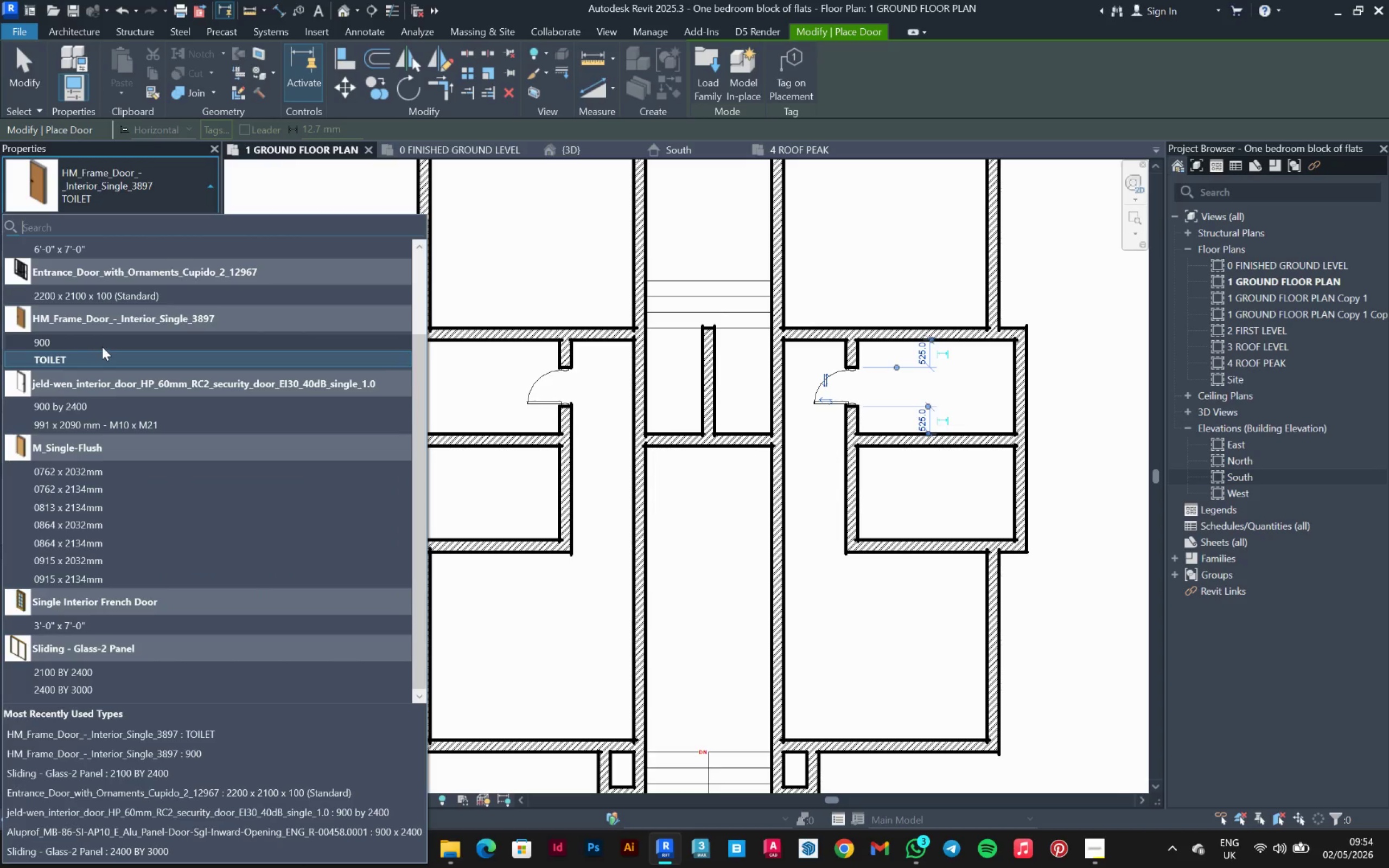 
left_click([102, 345])
 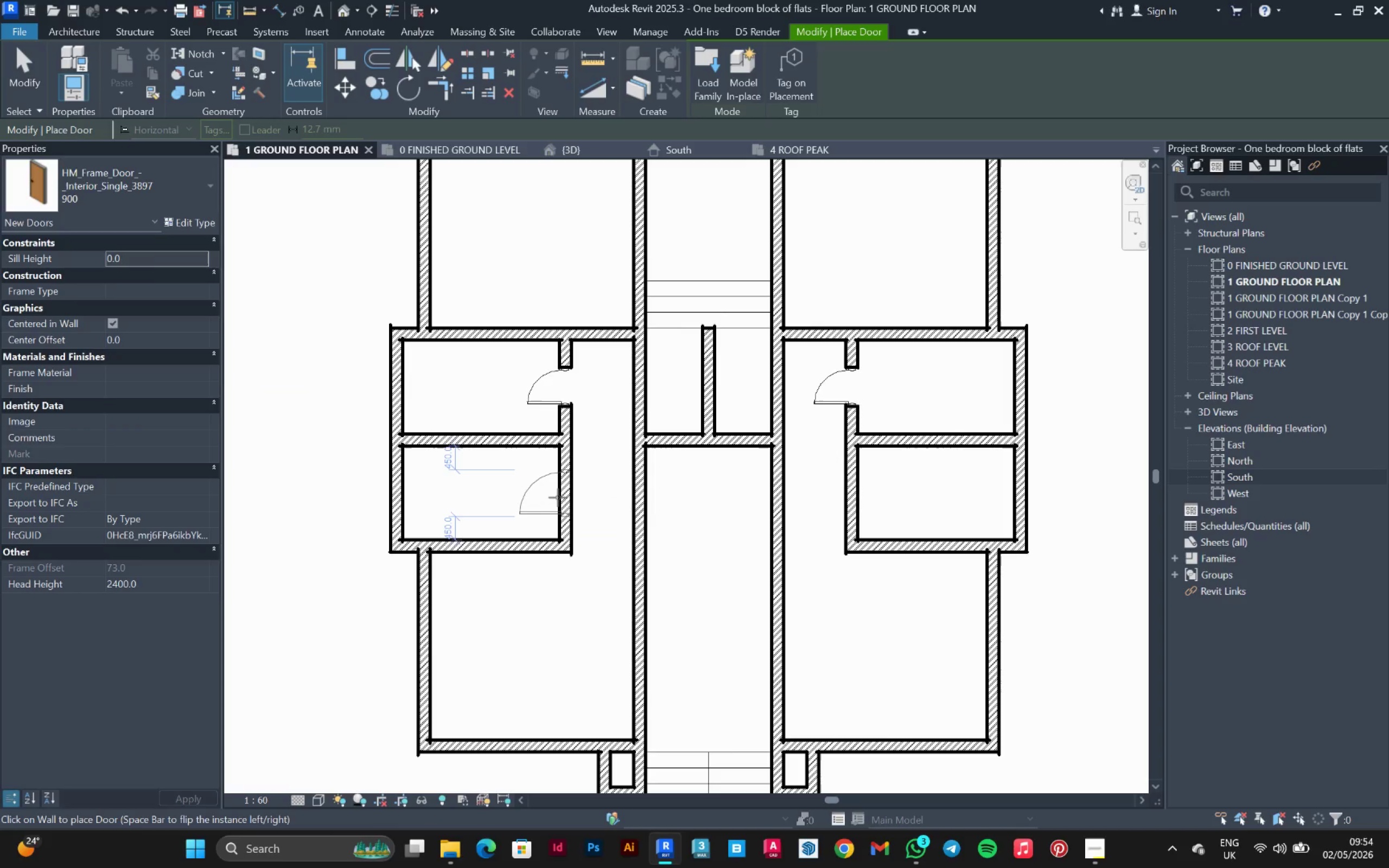 
left_click([552, 501])
 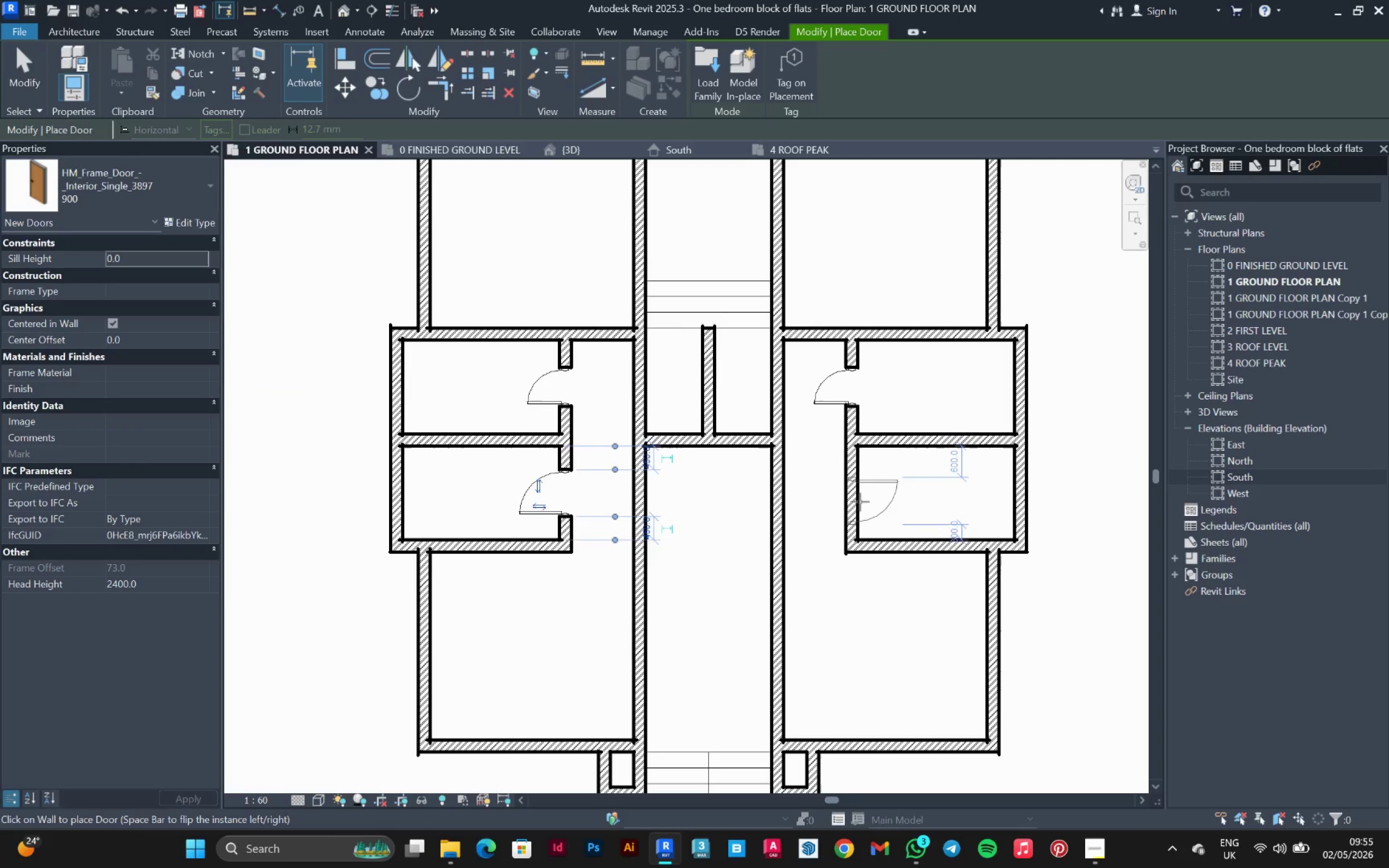 
left_click([861, 502])
 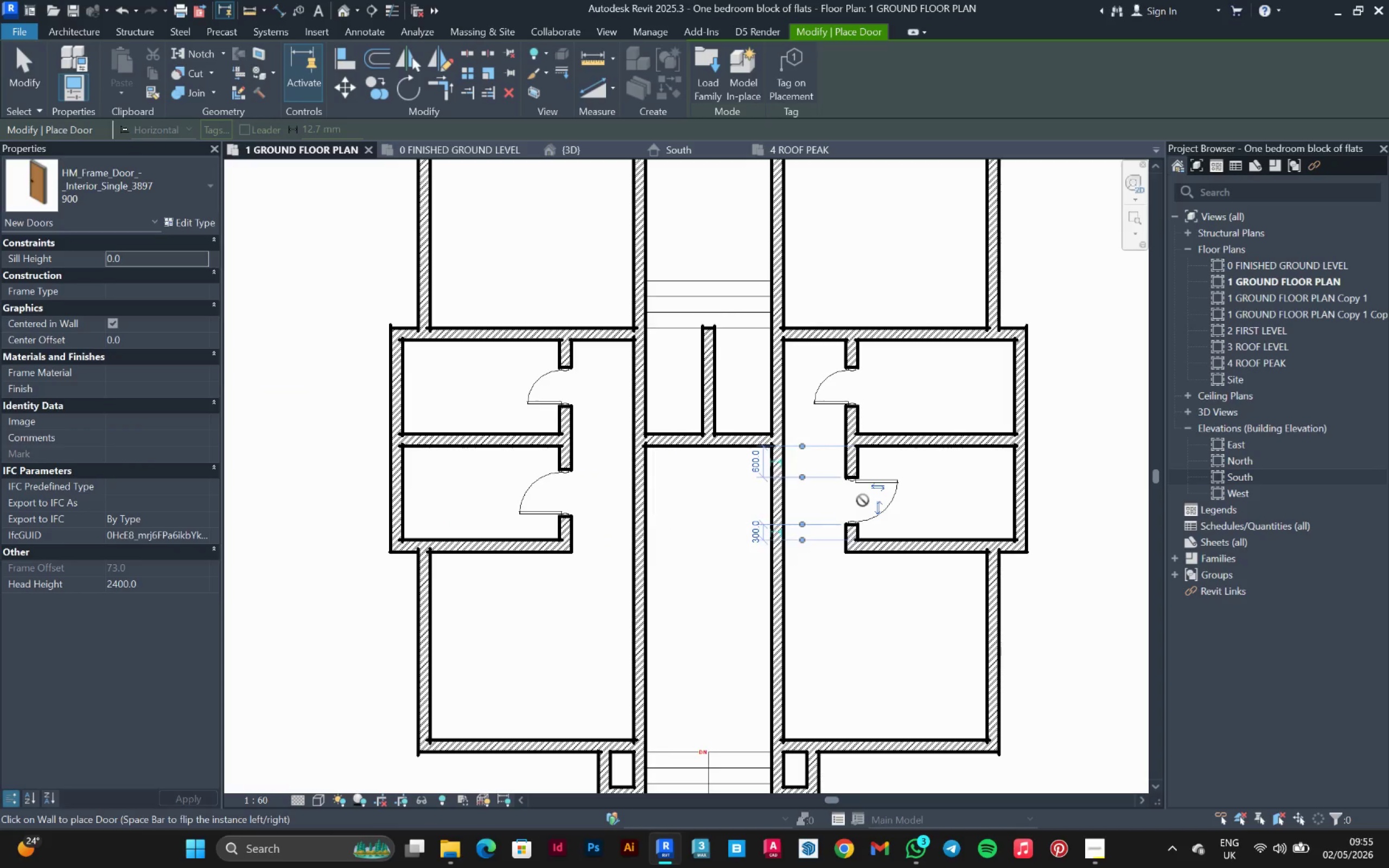 
scroll: coordinate [863, 500], scroll_direction: down, amount: 2.0
 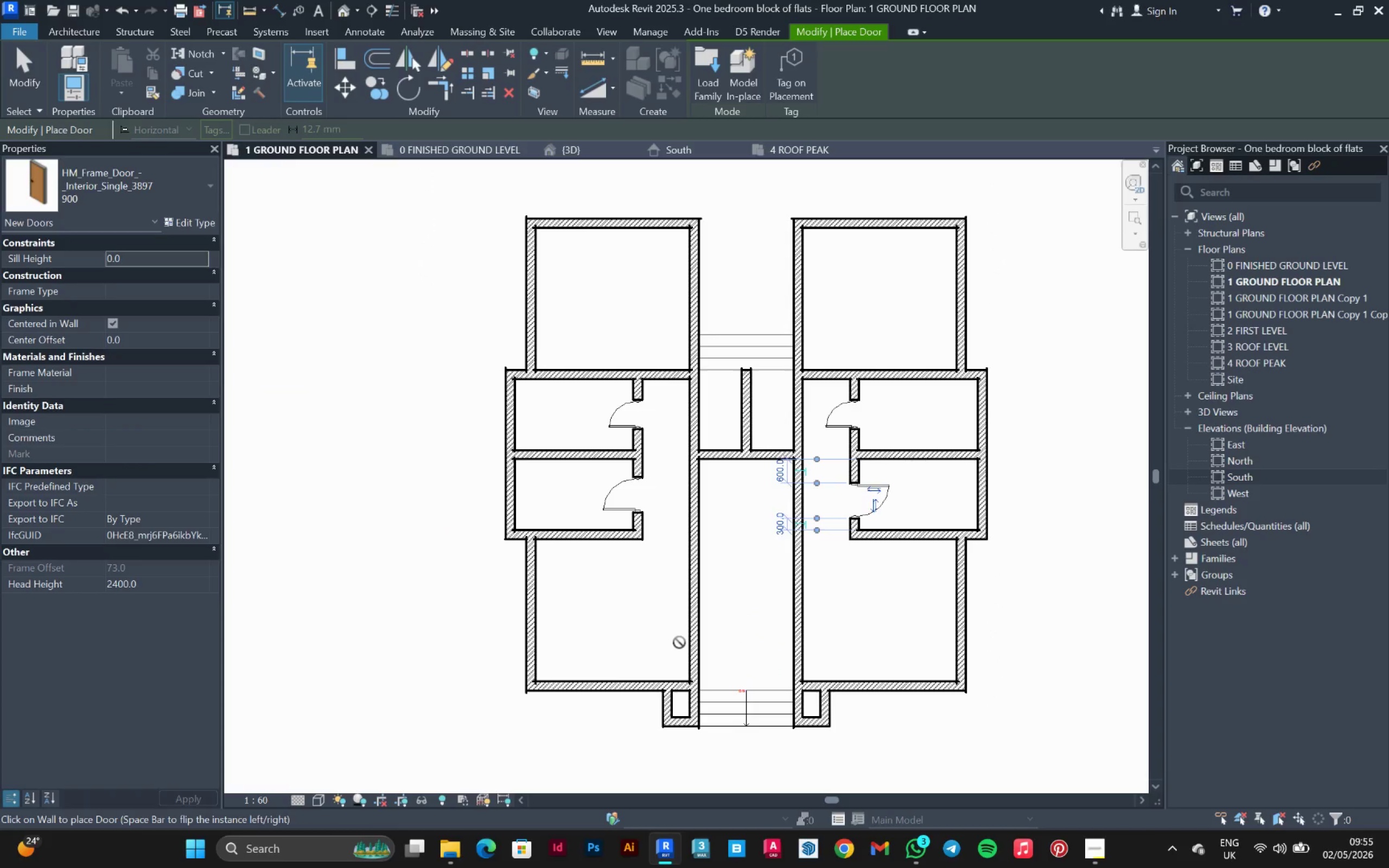 
left_click([687, 646])
 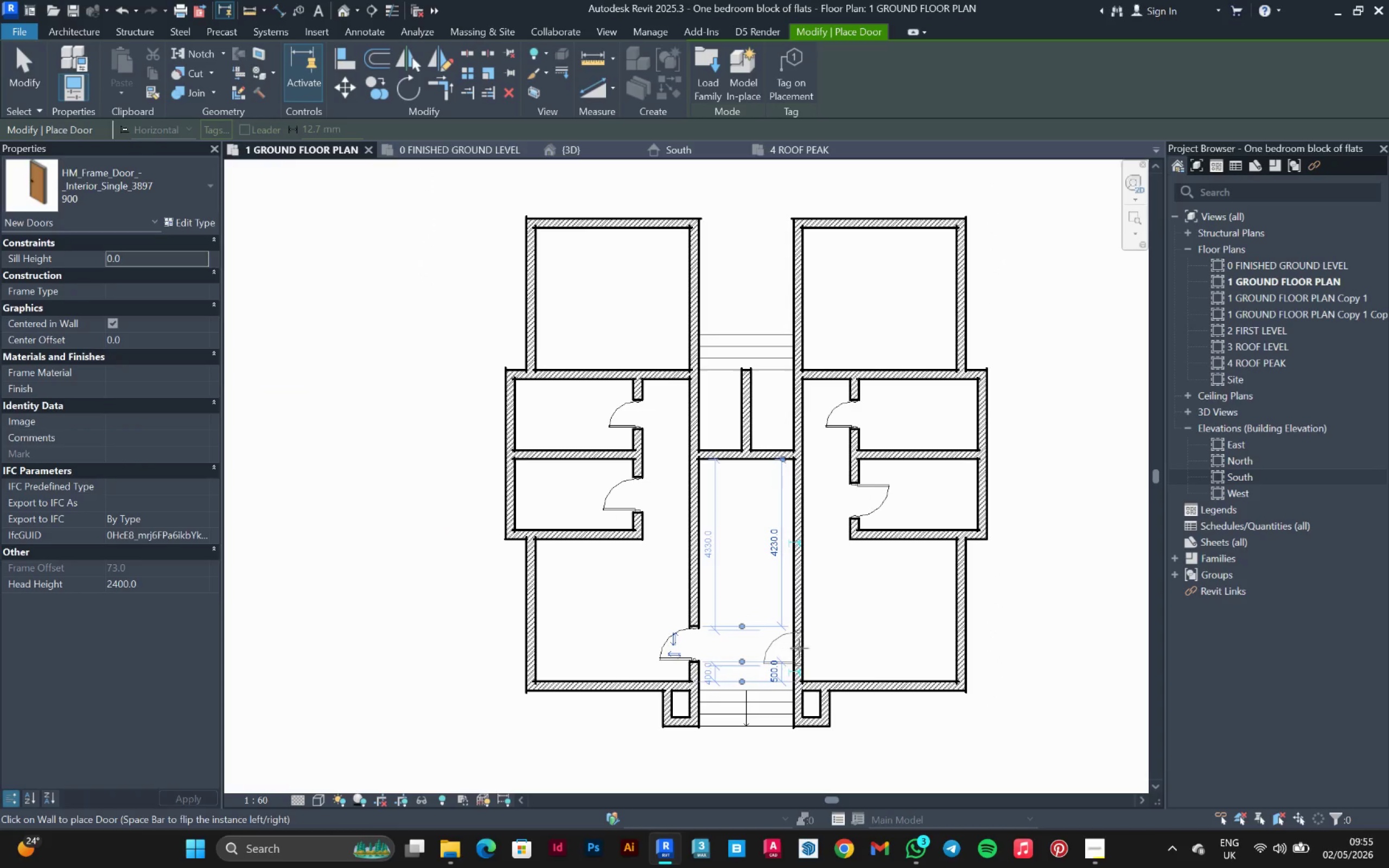 
left_click([808, 648])
 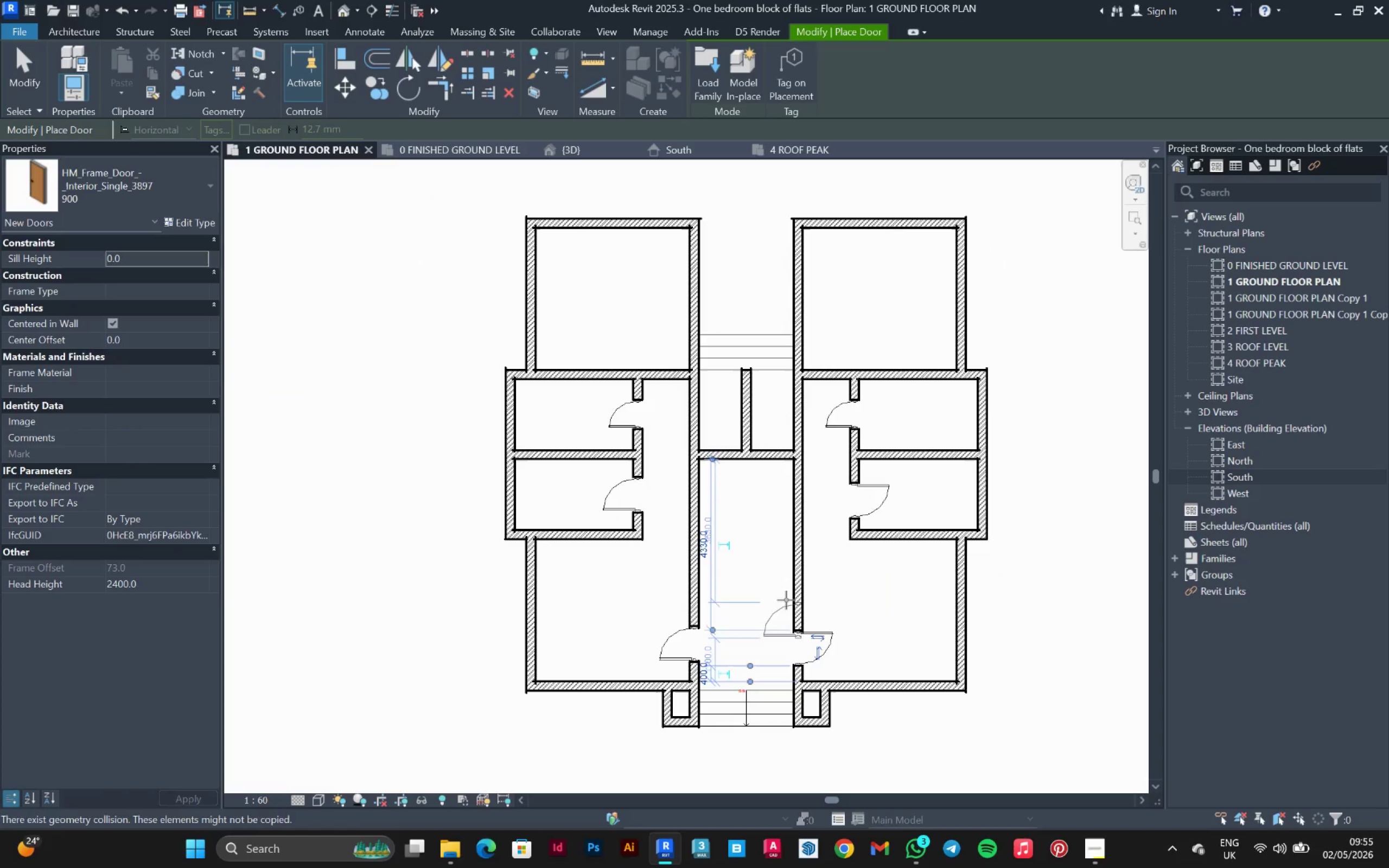 
scroll: coordinate [794, 554], scroll_direction: down, amount: 2.0
 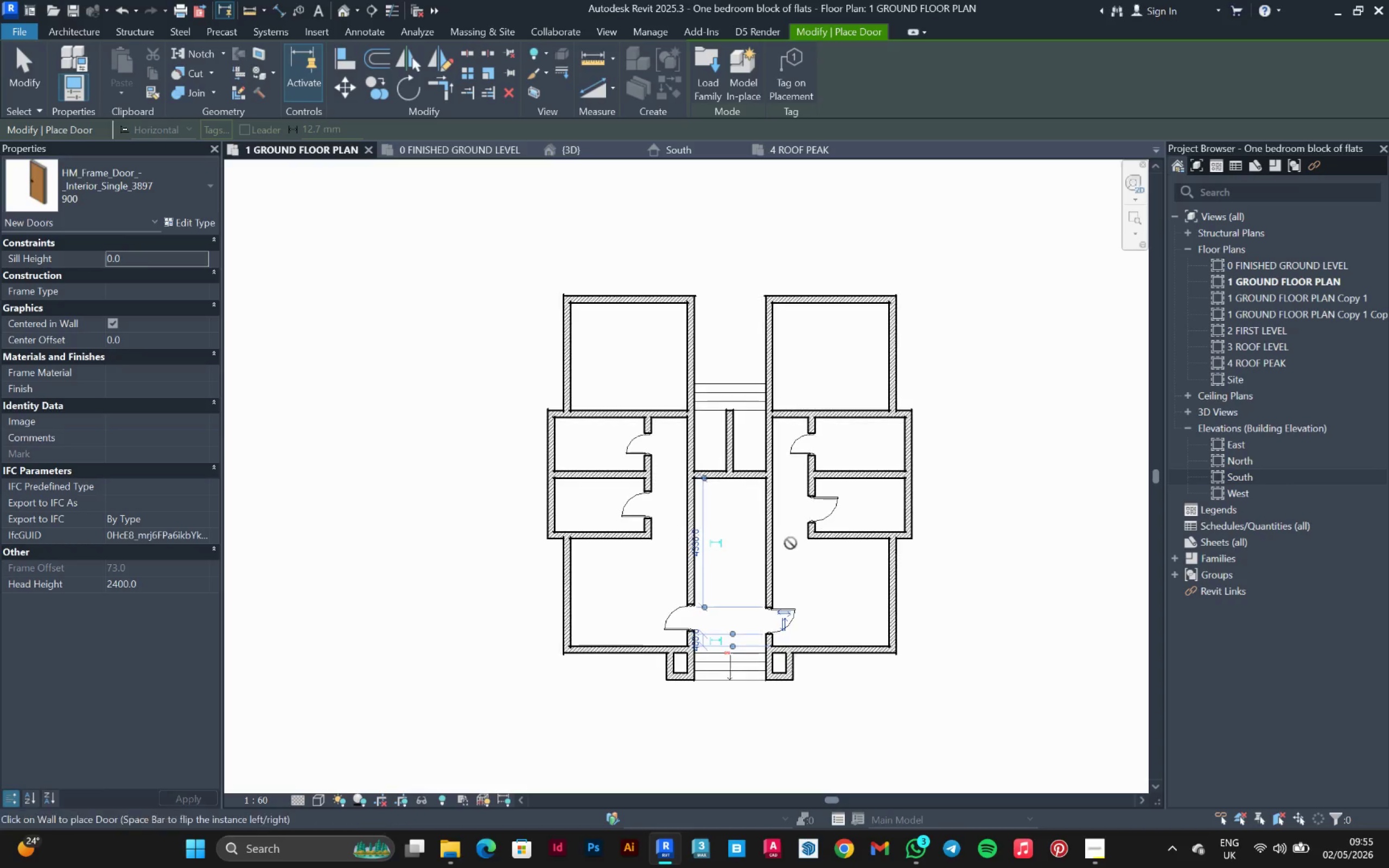 
scroll: coordinate [761, 413], scroll_direction: up, amount: 3.0
 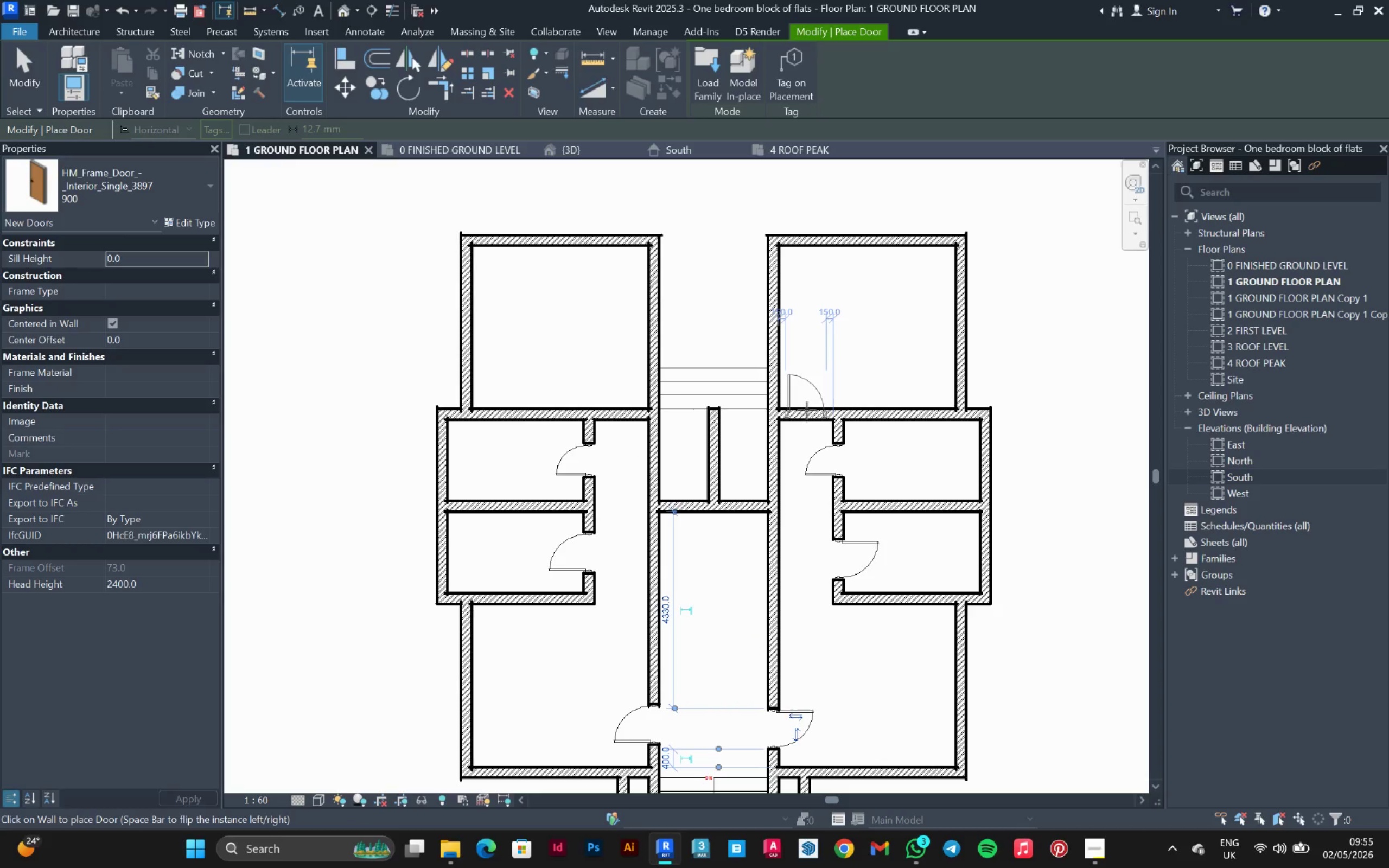 
left_click([807, 409])
 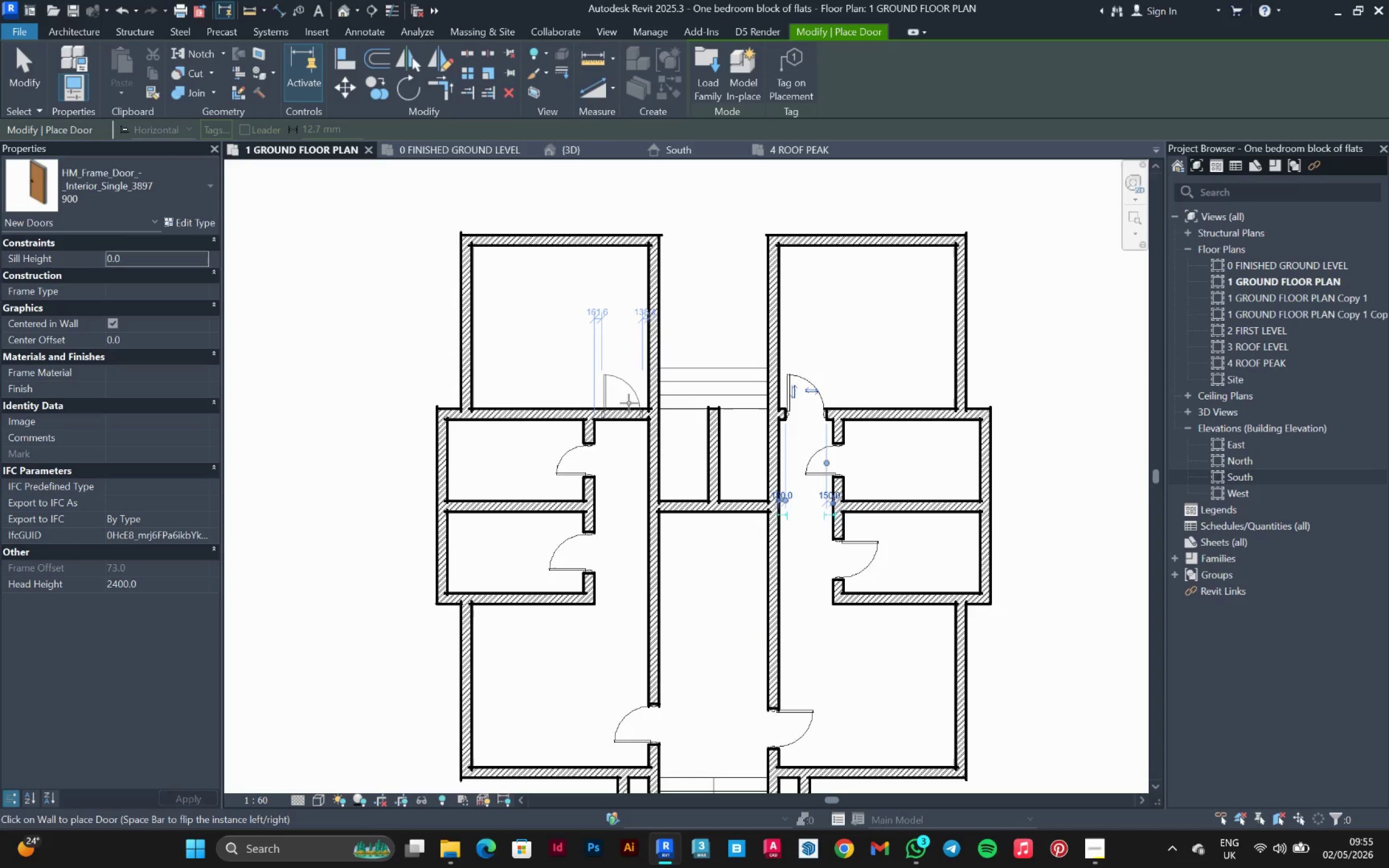 
left_click([629, 403])
 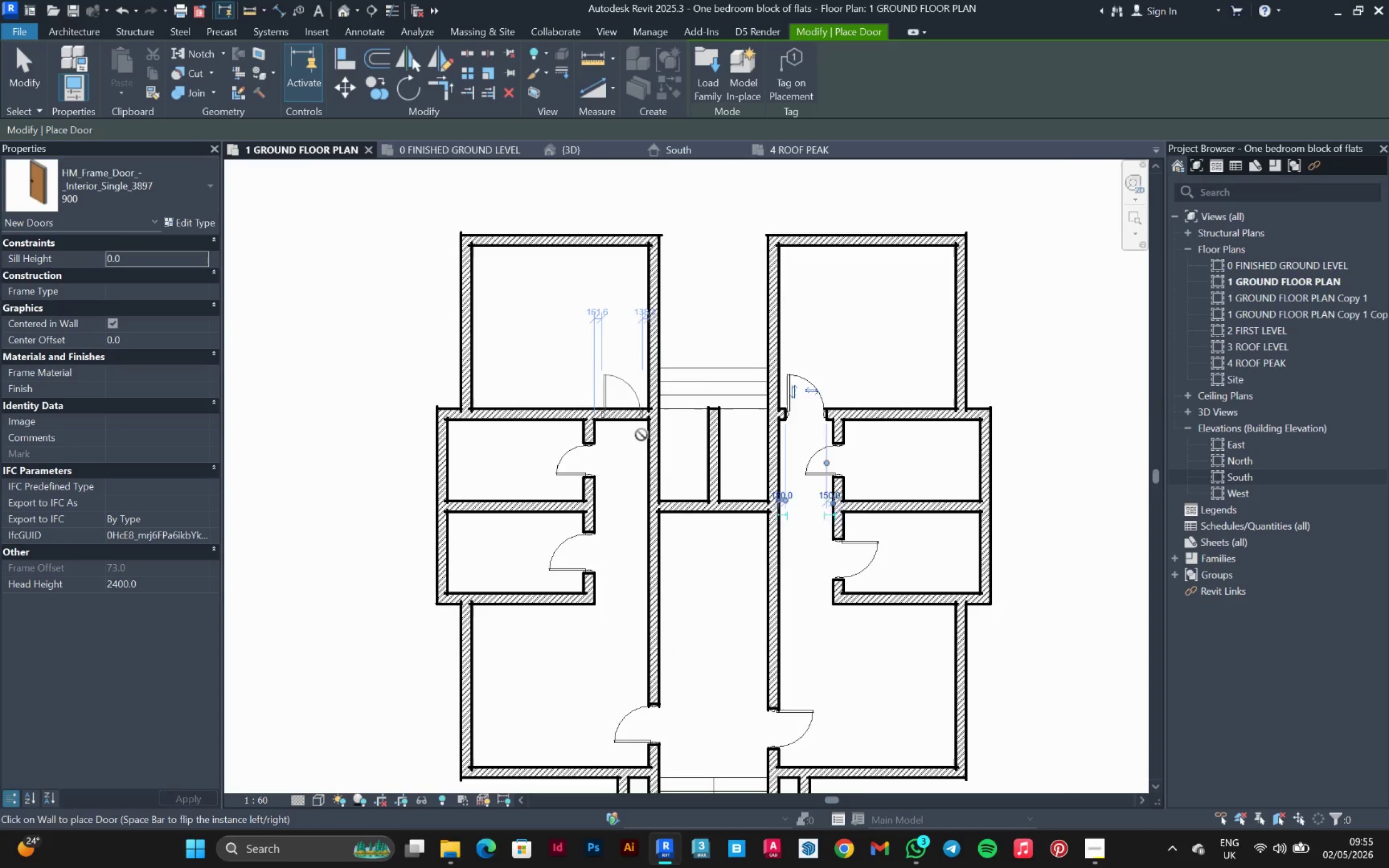 
scroll: coordinate [661, 464], scroll_direction: up, amount: 3.0
 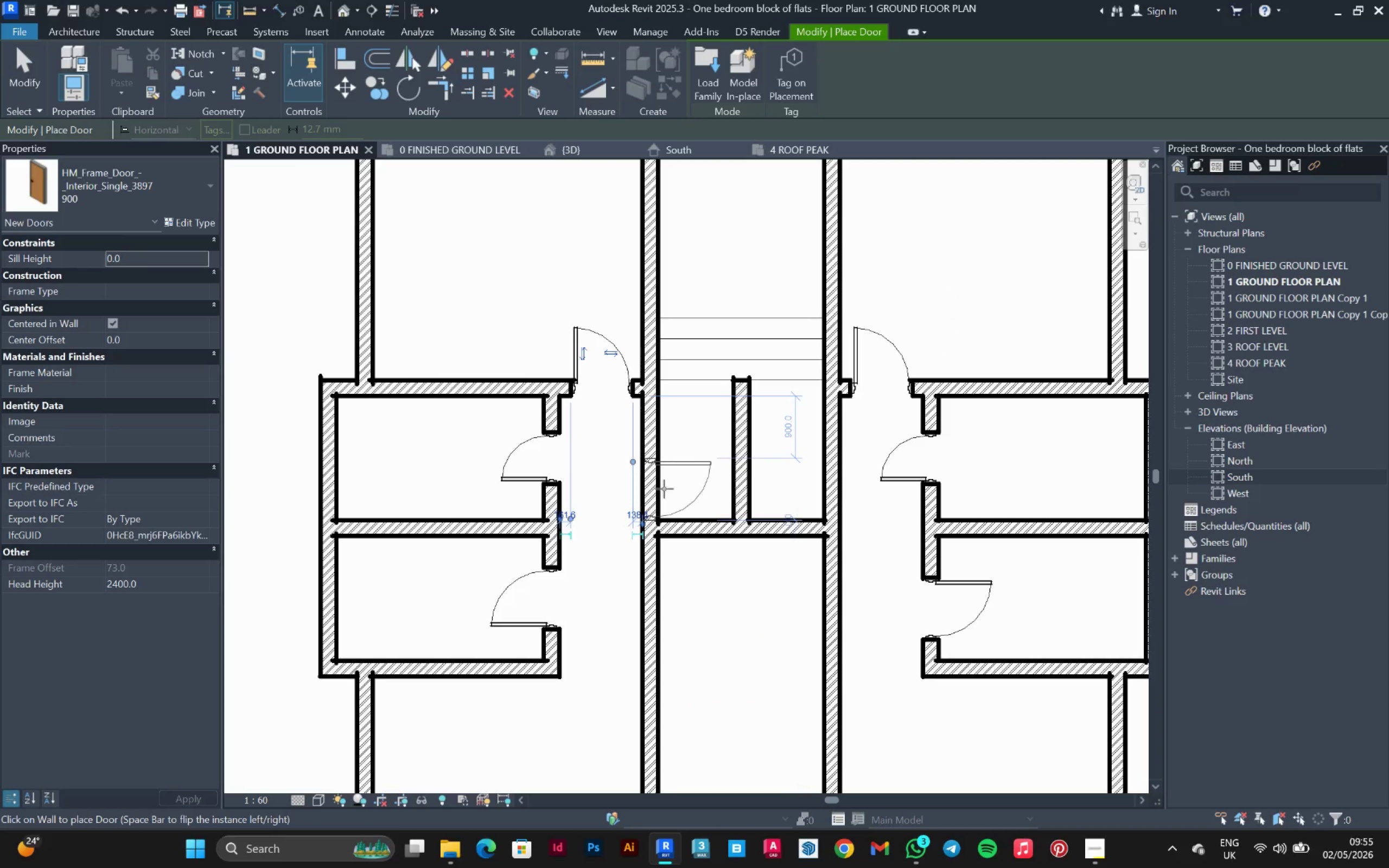 
left_click([664, 489])
 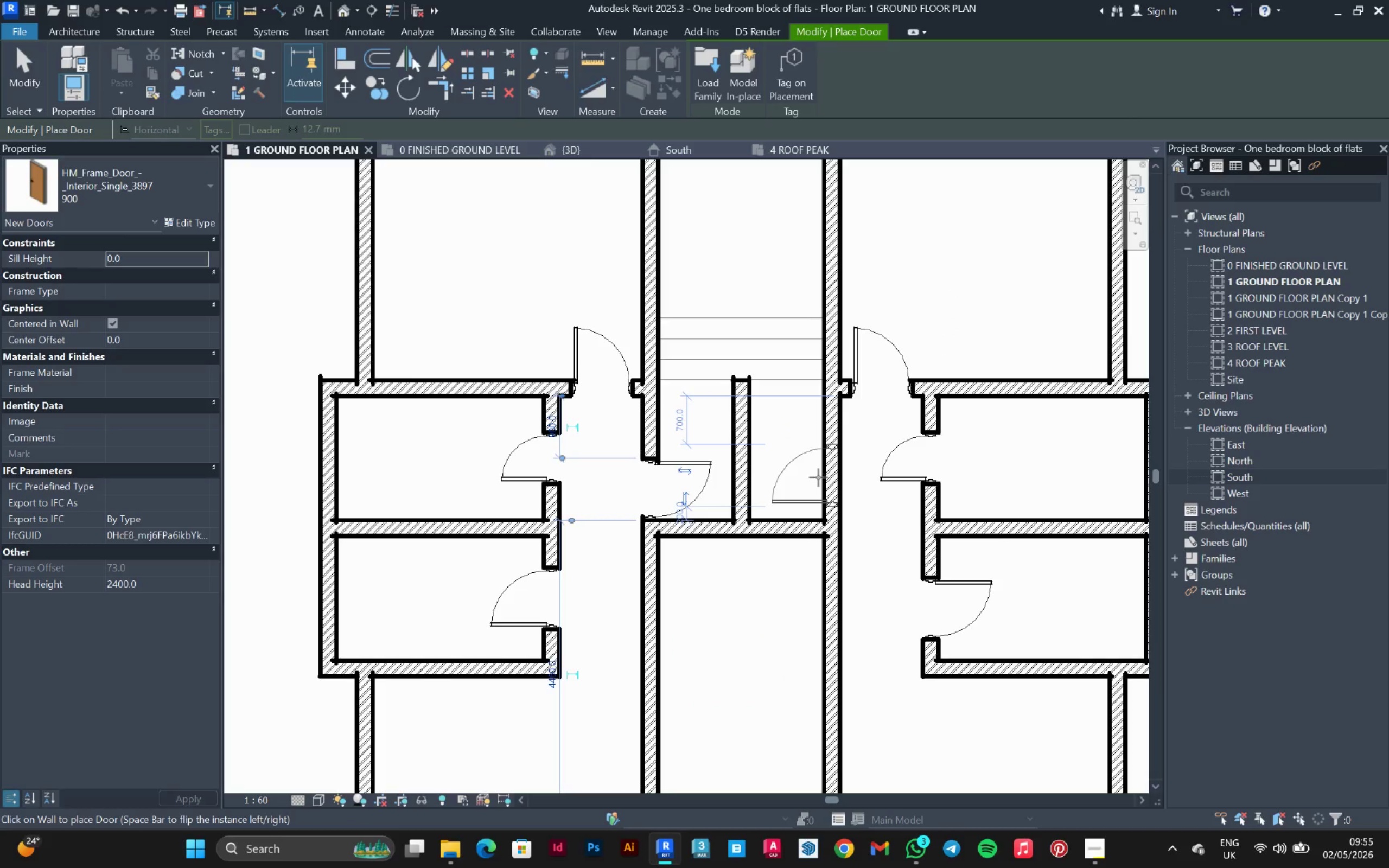 
scroll: coordinate [769, 411], scroll_direction: down, amount: 4.0
 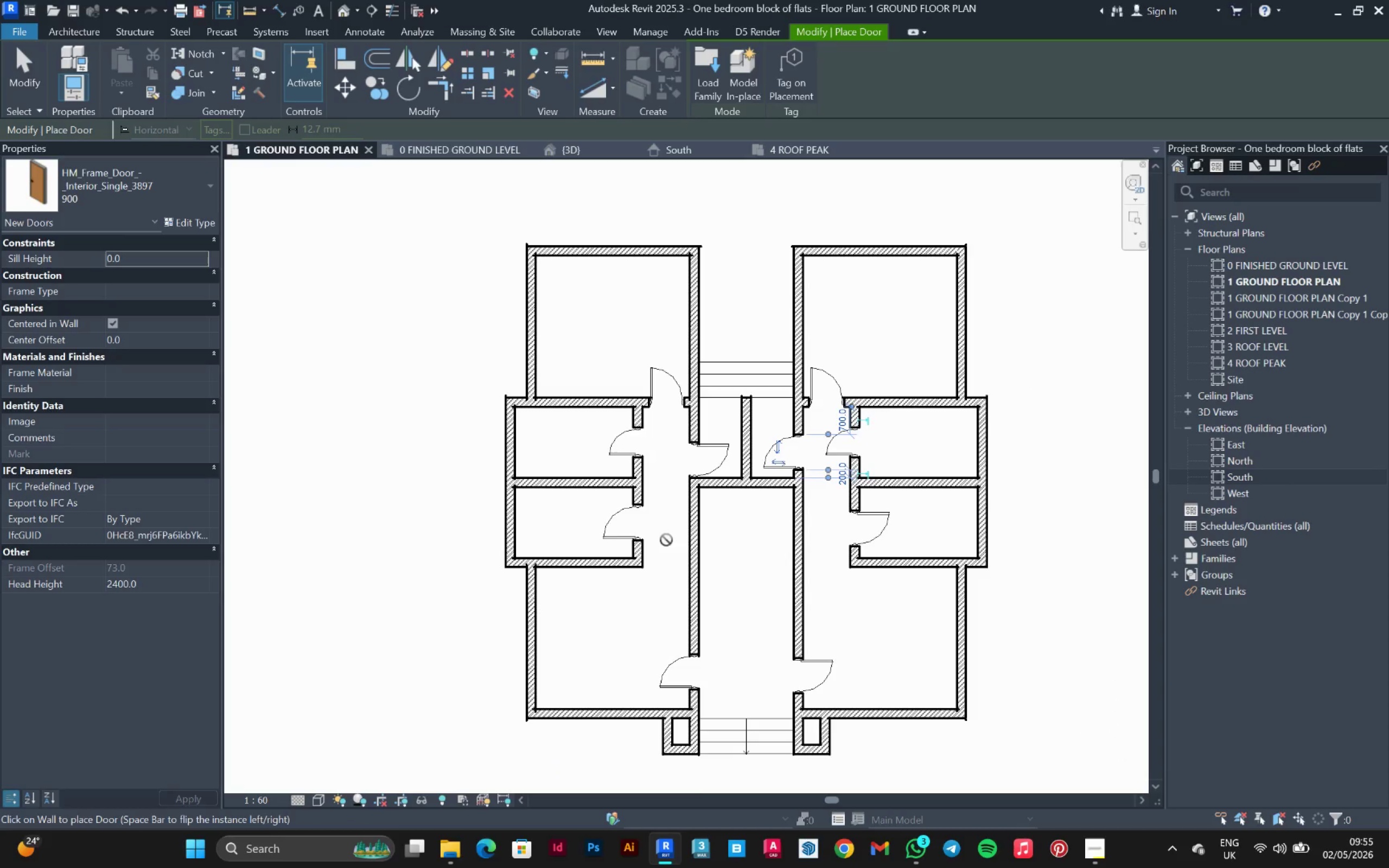 
key(Escape)
 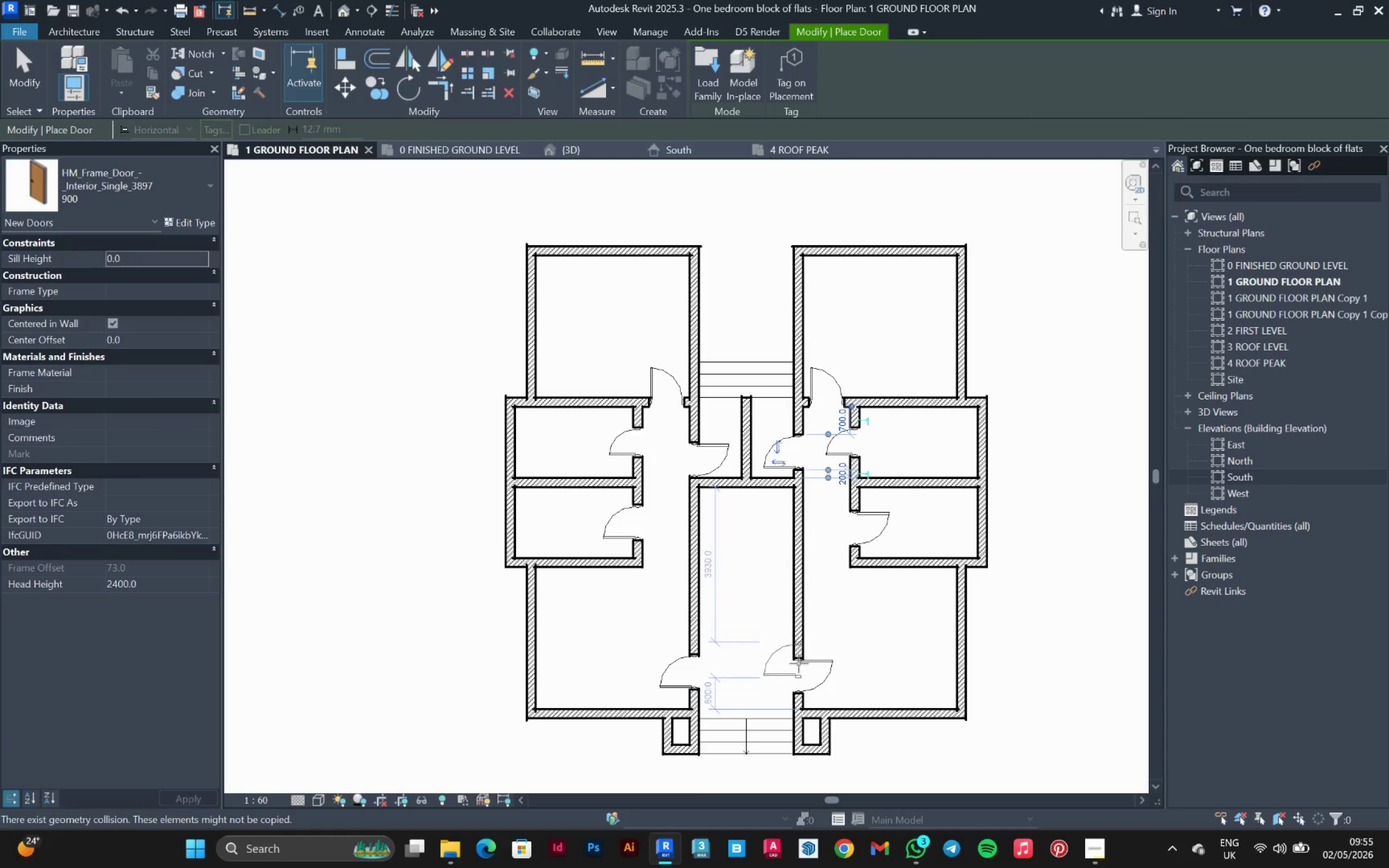 
key(Escape)
 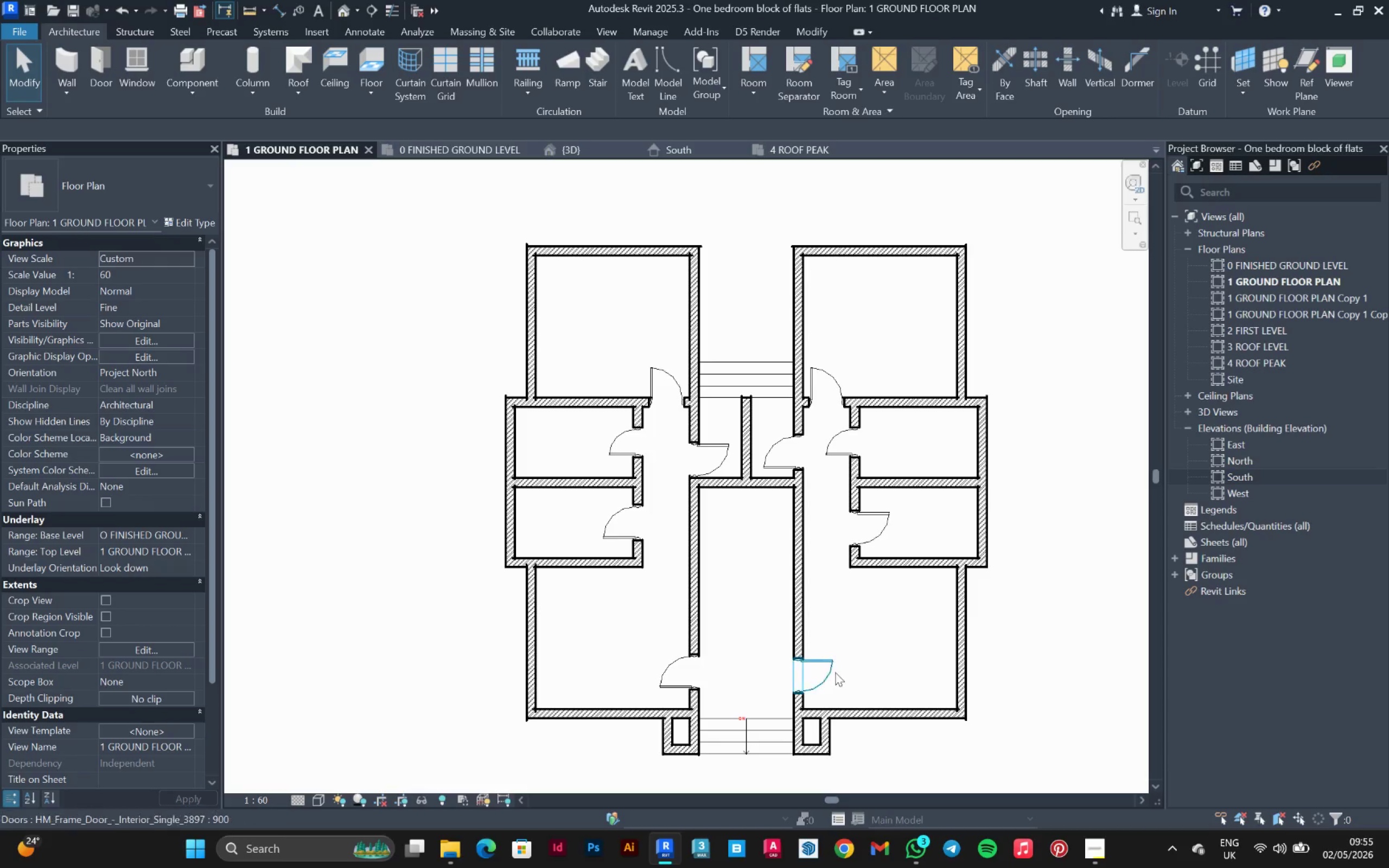 
left_click([831, 671])
 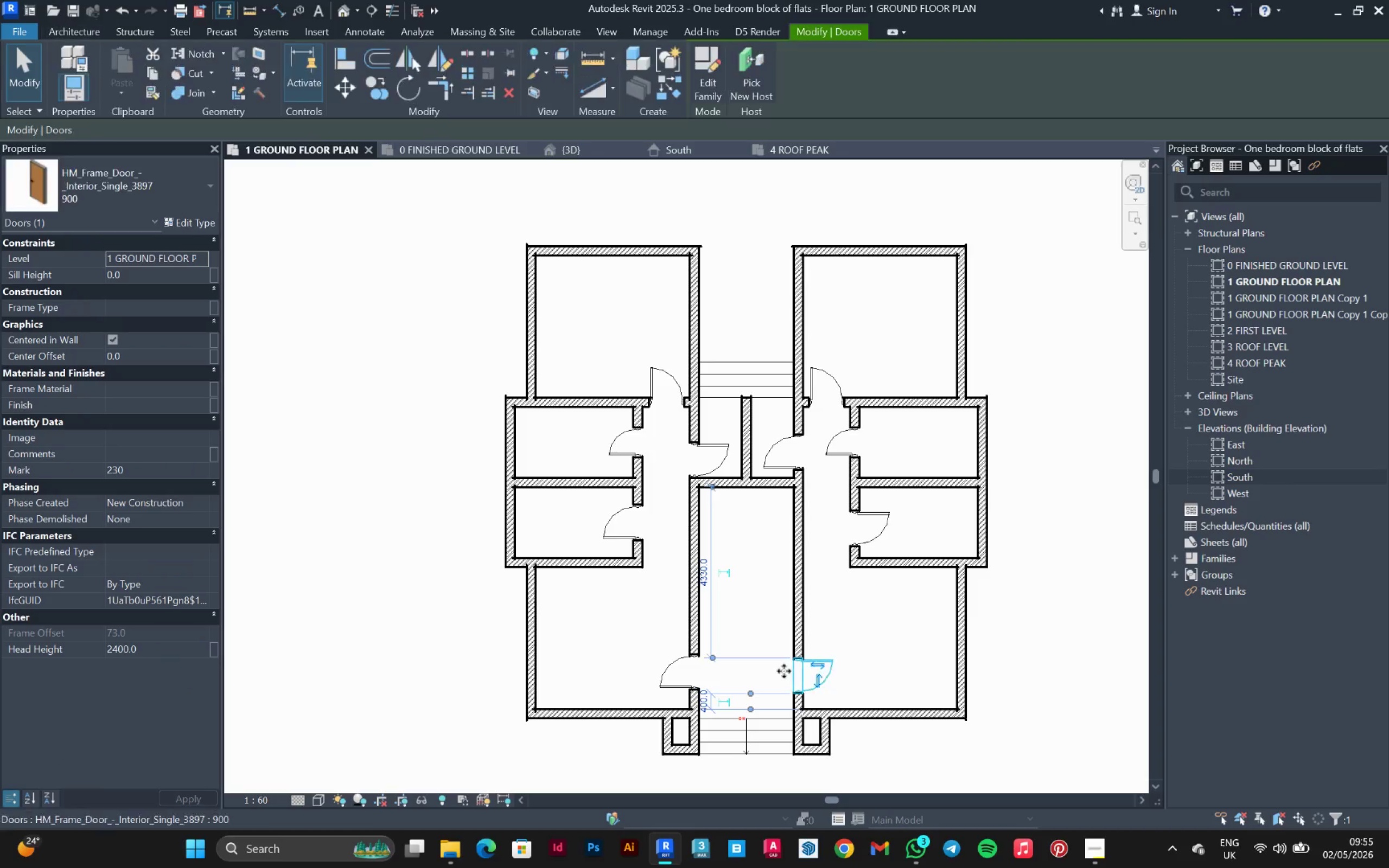 
hold_key(key=ControlLeft, duration=0.77)
left_click([676, 664])
 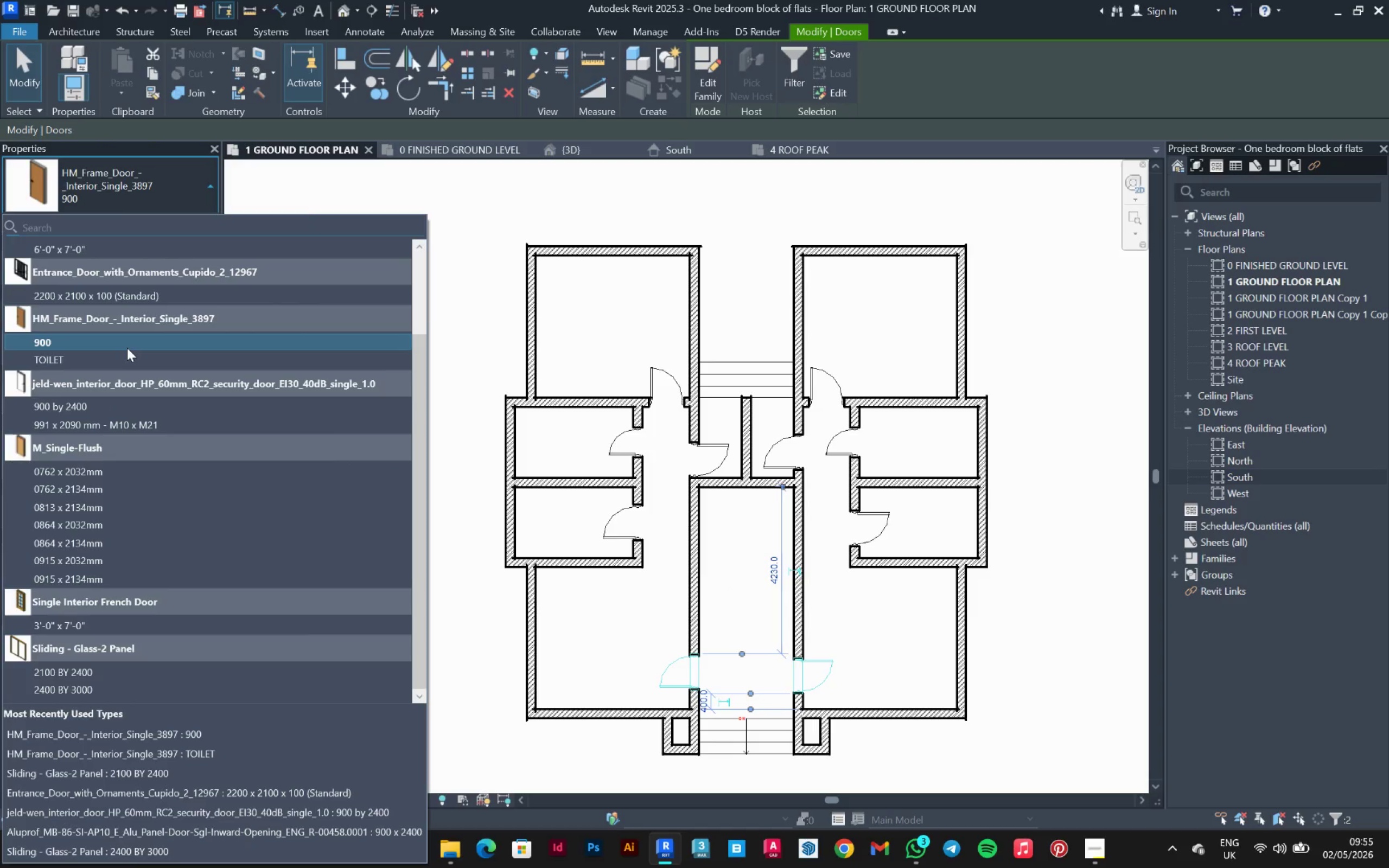 
scroll: coordinate [127, 402], scroll_direction: up, amount: 4.0
 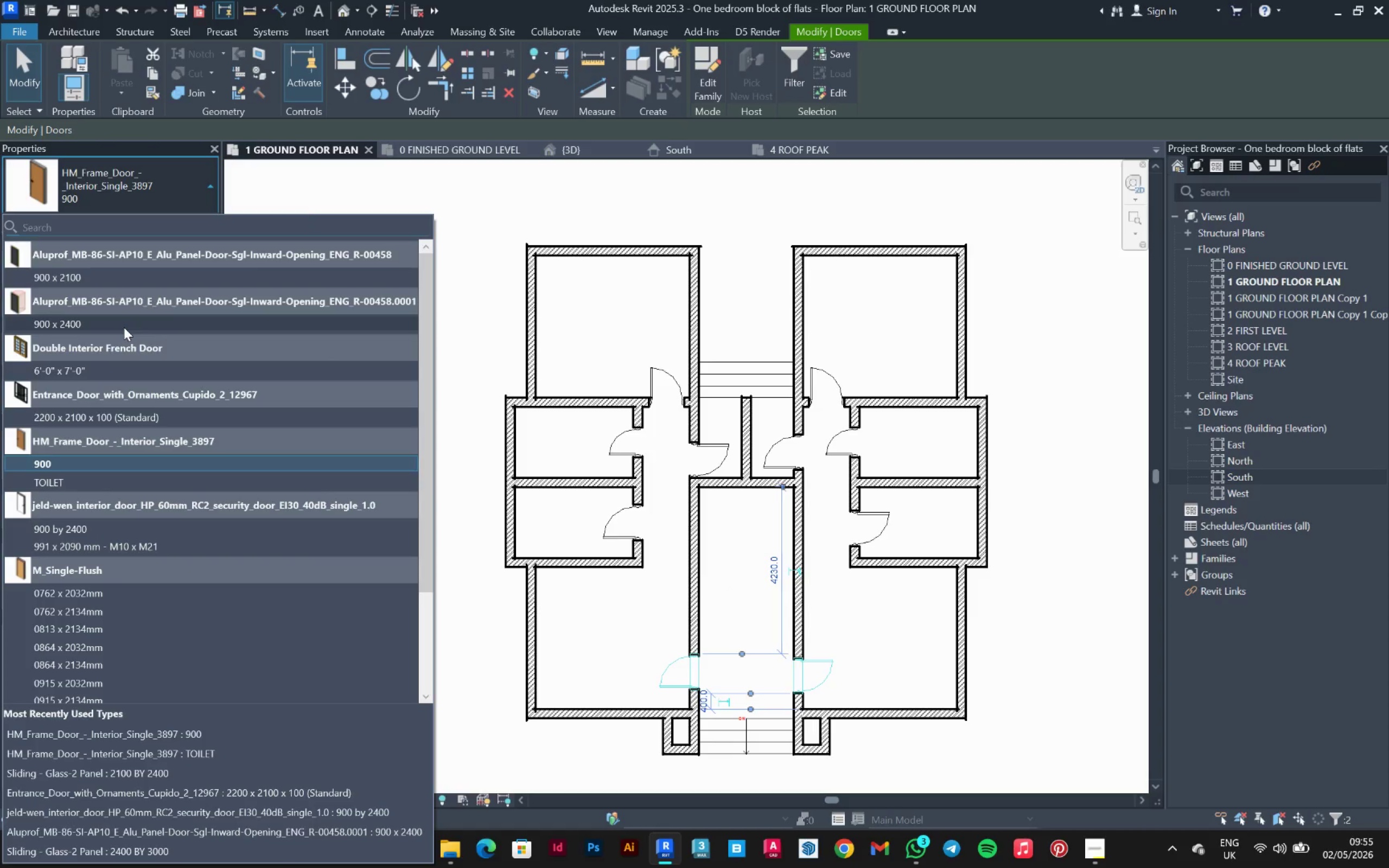 
left_click([124, 323])
 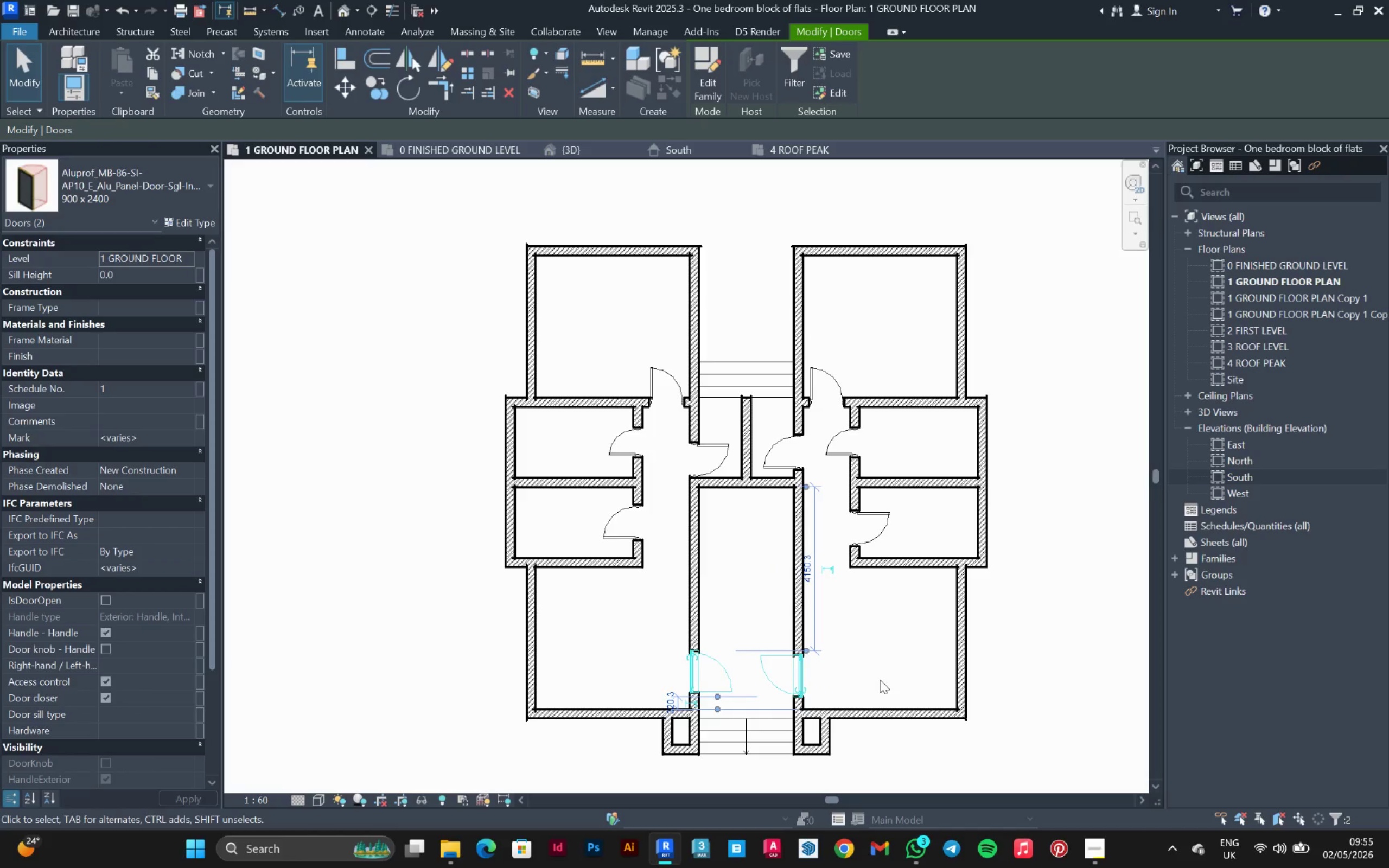 
left_click([880, 680])
 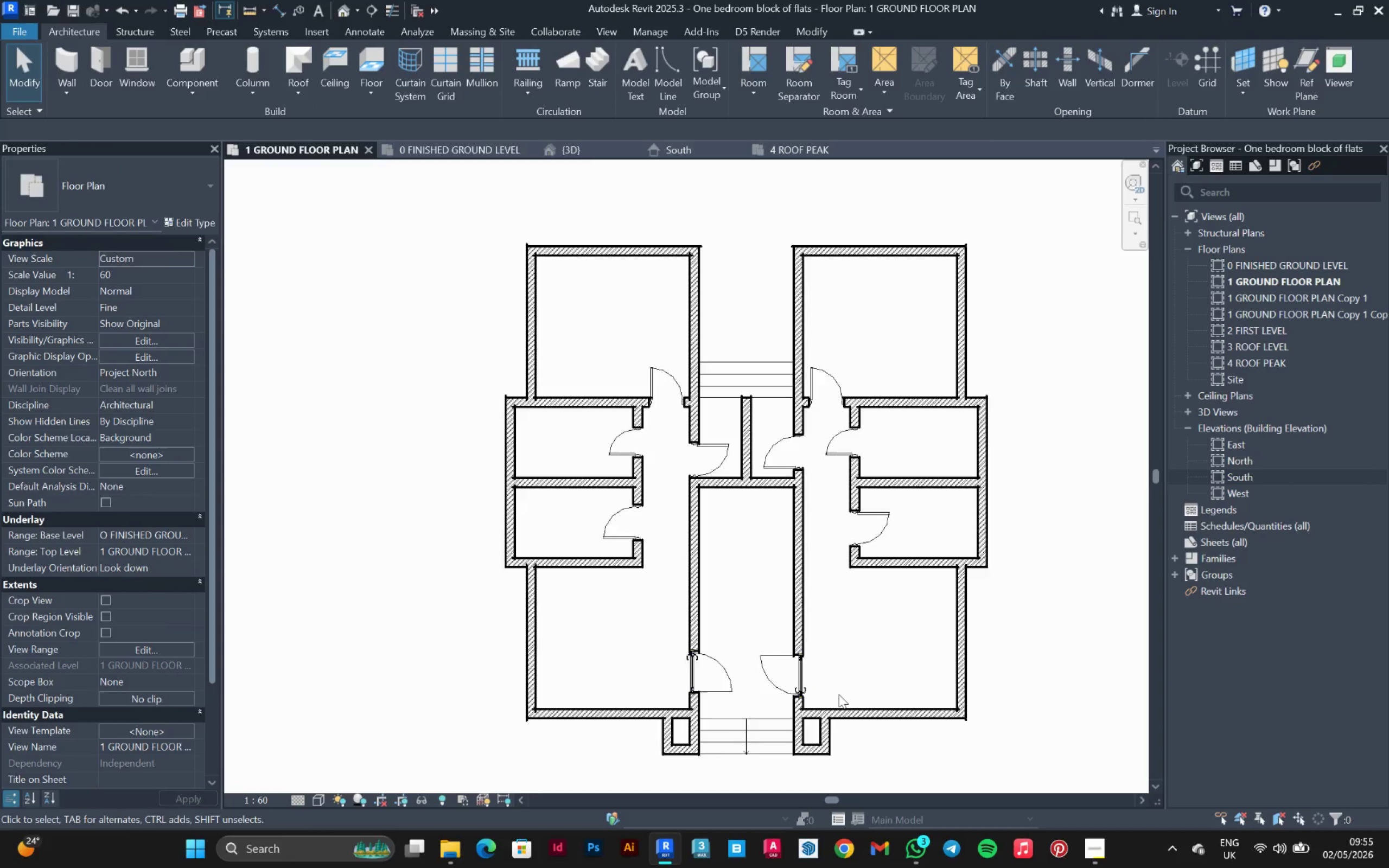 
scroll: coordinate [839, 694], scroll_direction: up, amount: 3.0
 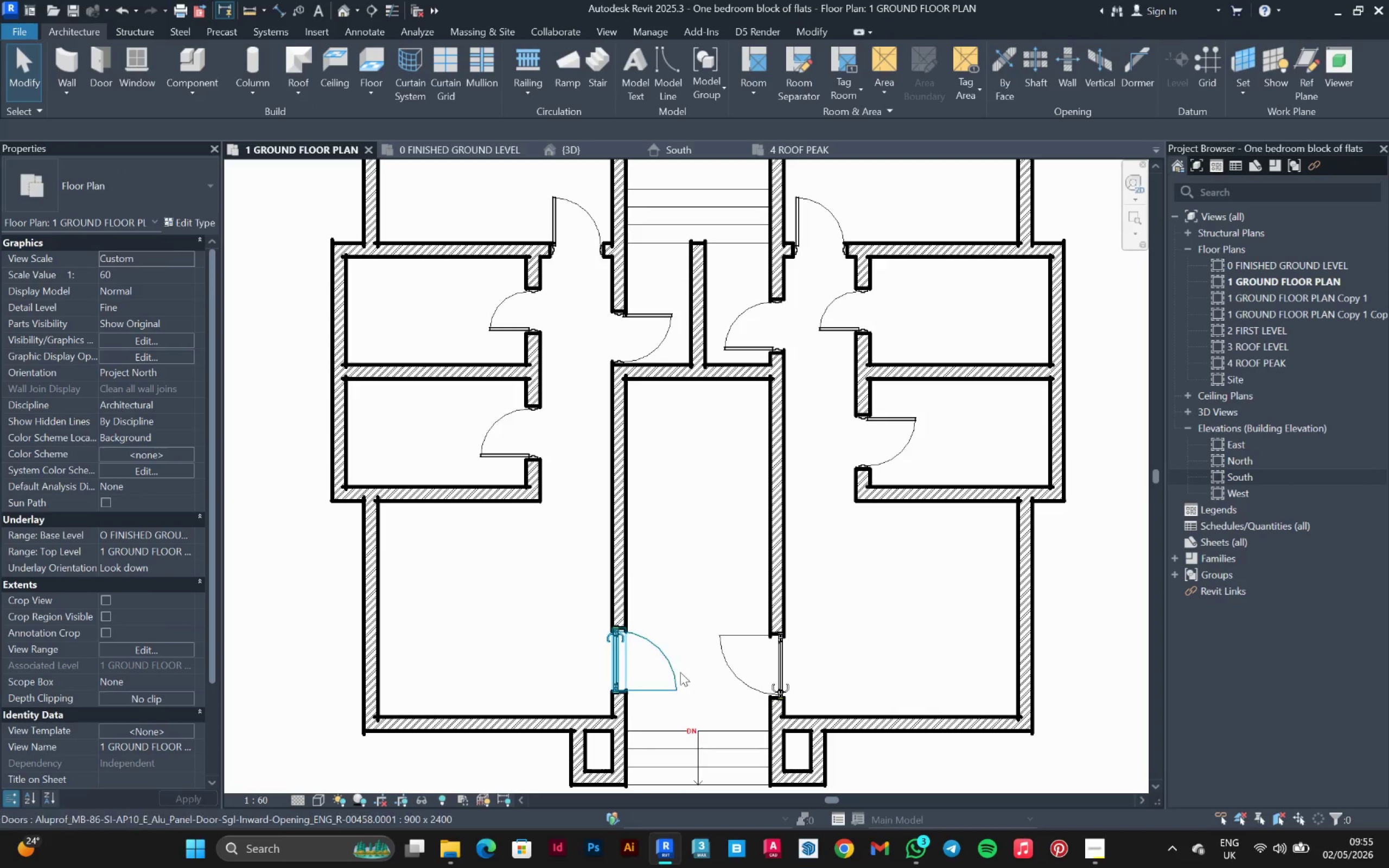 
left_click_drag(start_coordinate=[671, 665], to_coordinate=[807, 722])
 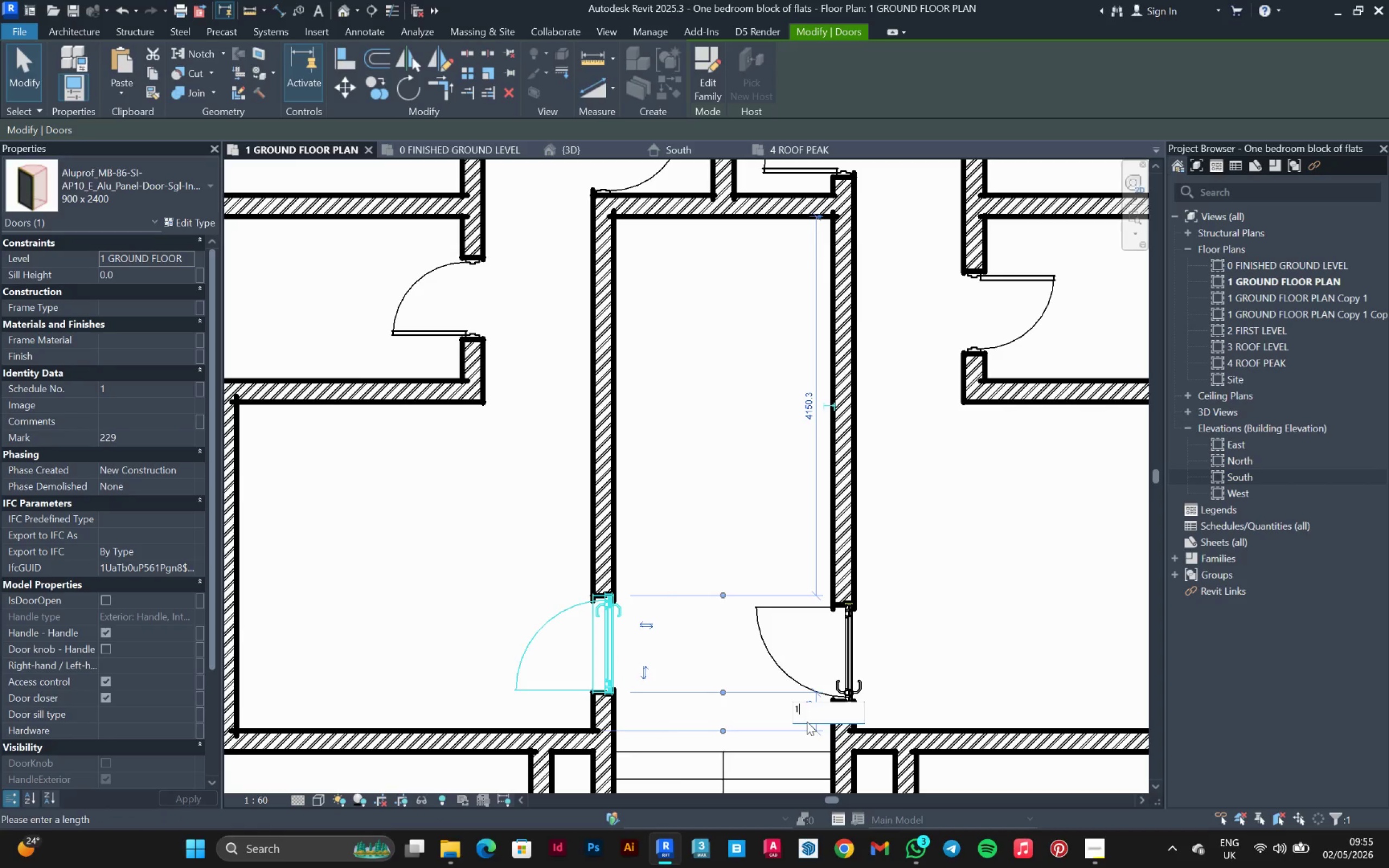 
hold_key(key=Space, duration=0.42)
 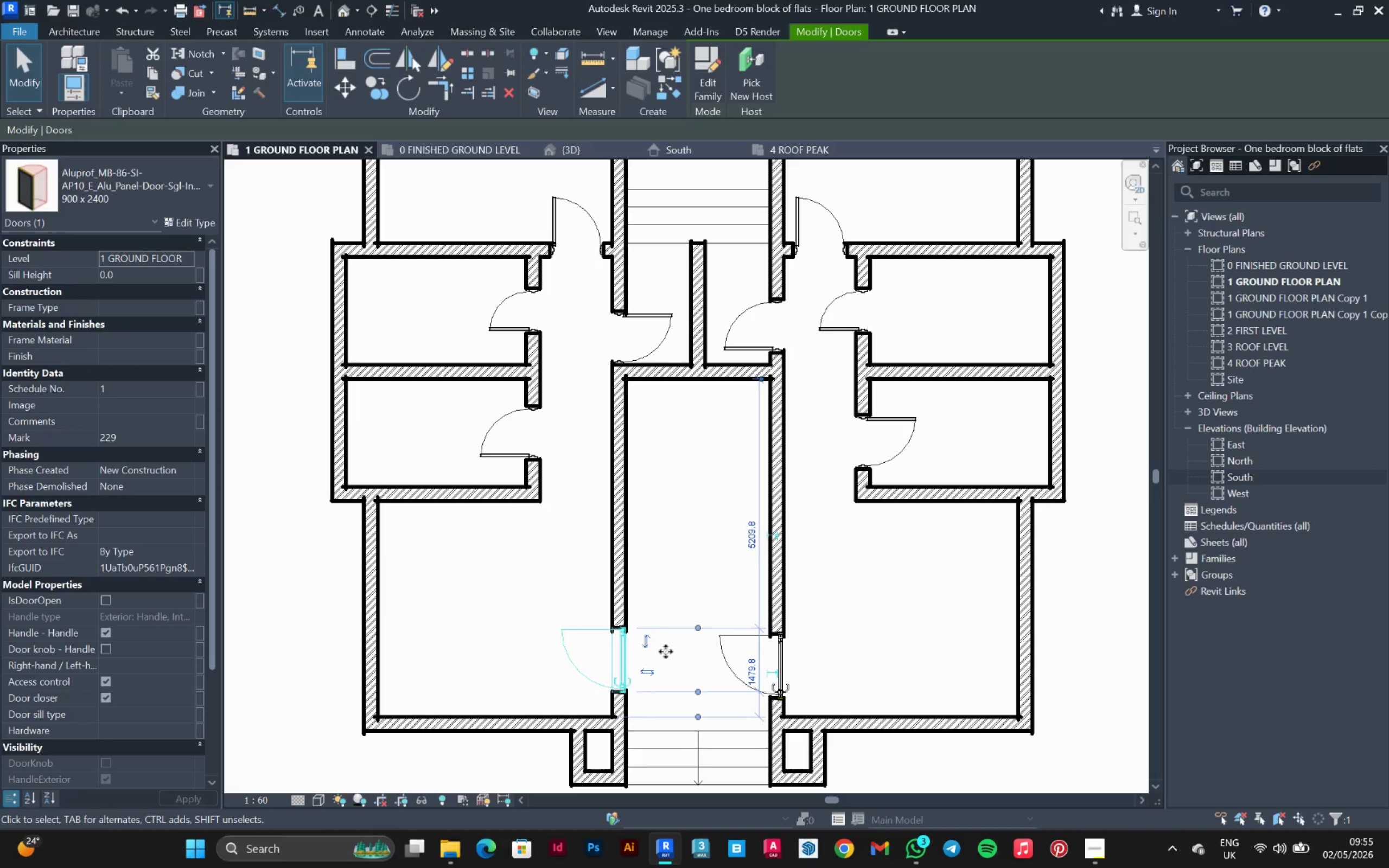 
key(Space)
 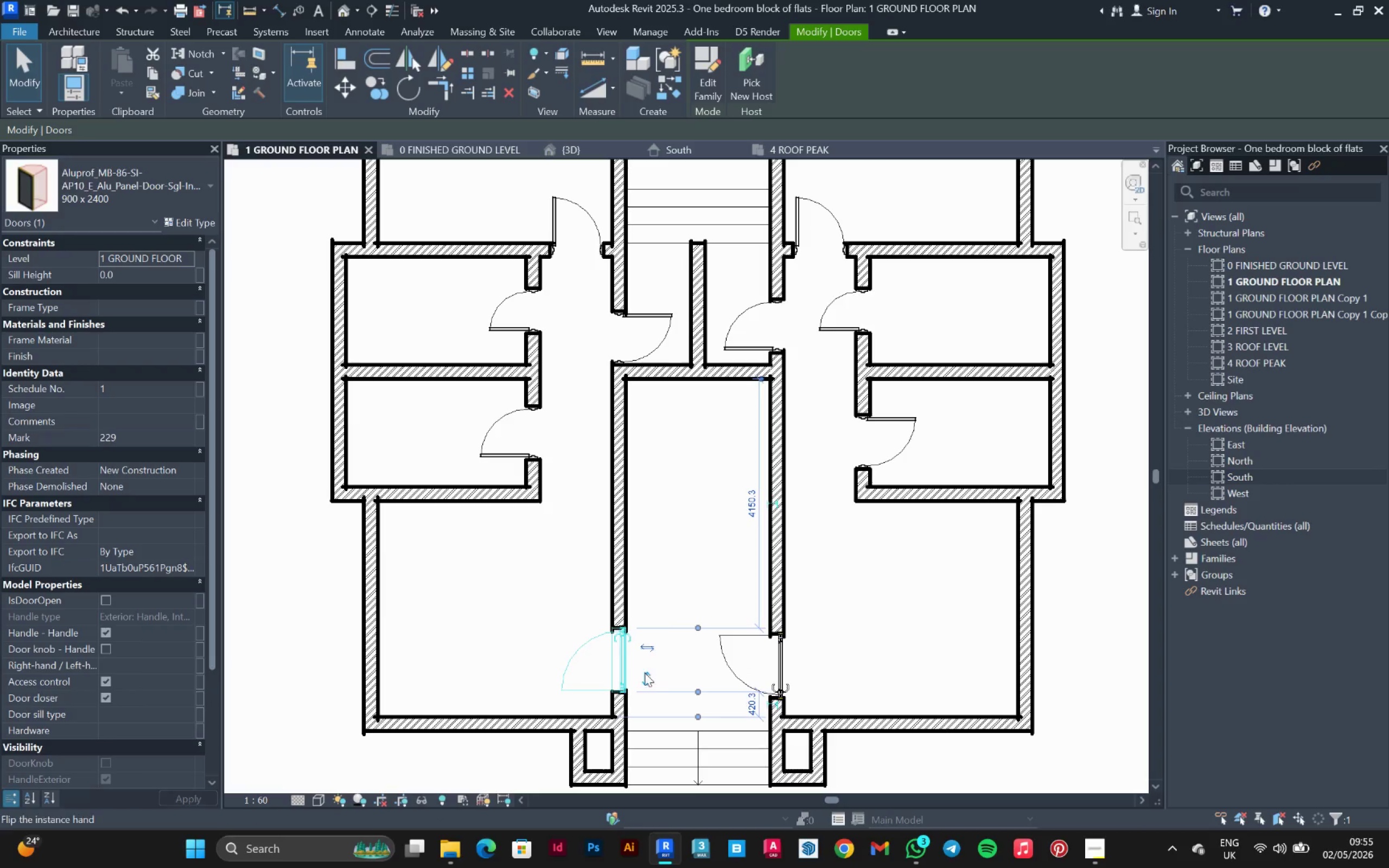 
scroll: coordinate [649, 691], scroll_direction: up, amount: 3.0
 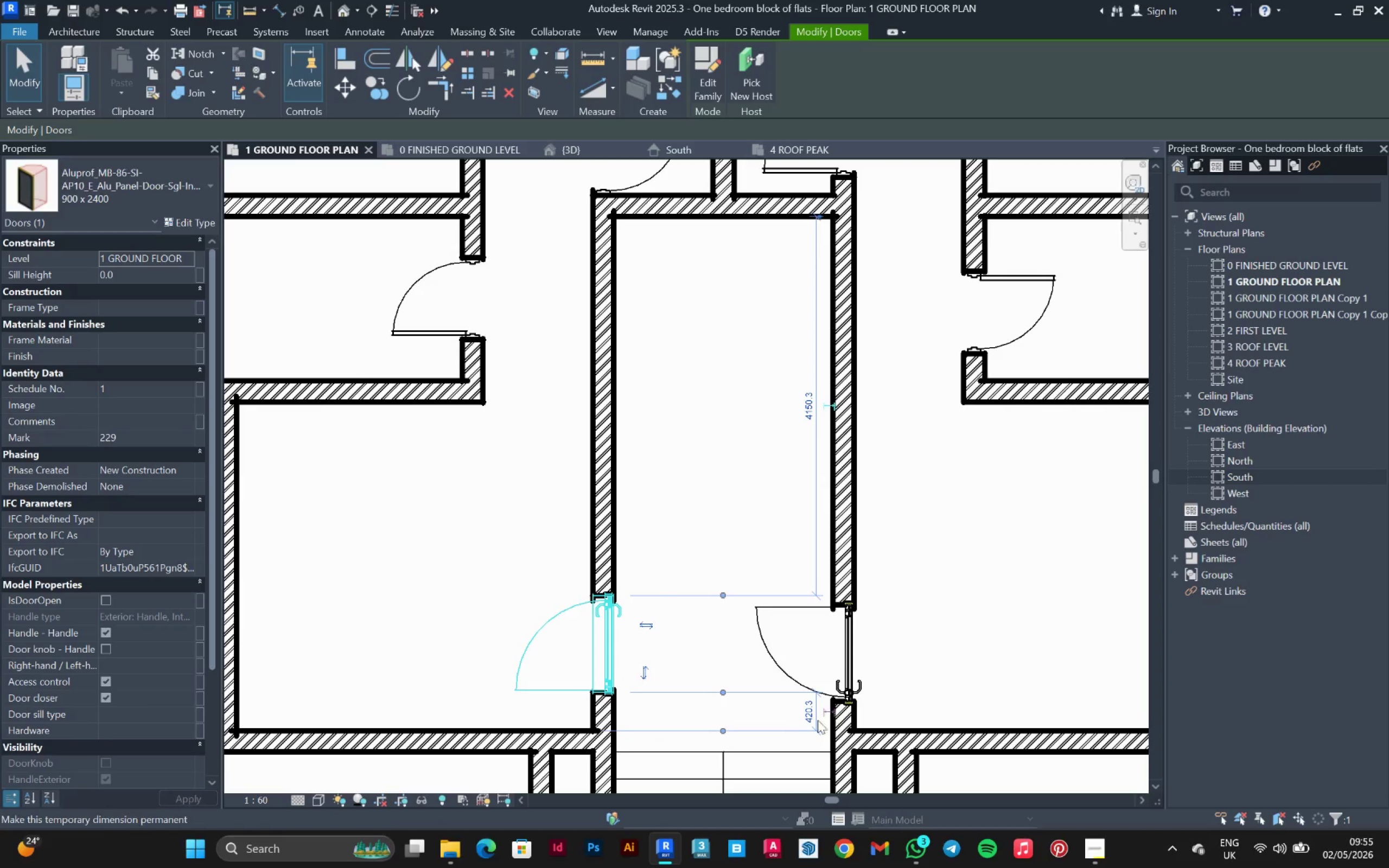 
left_click([807, 722])
 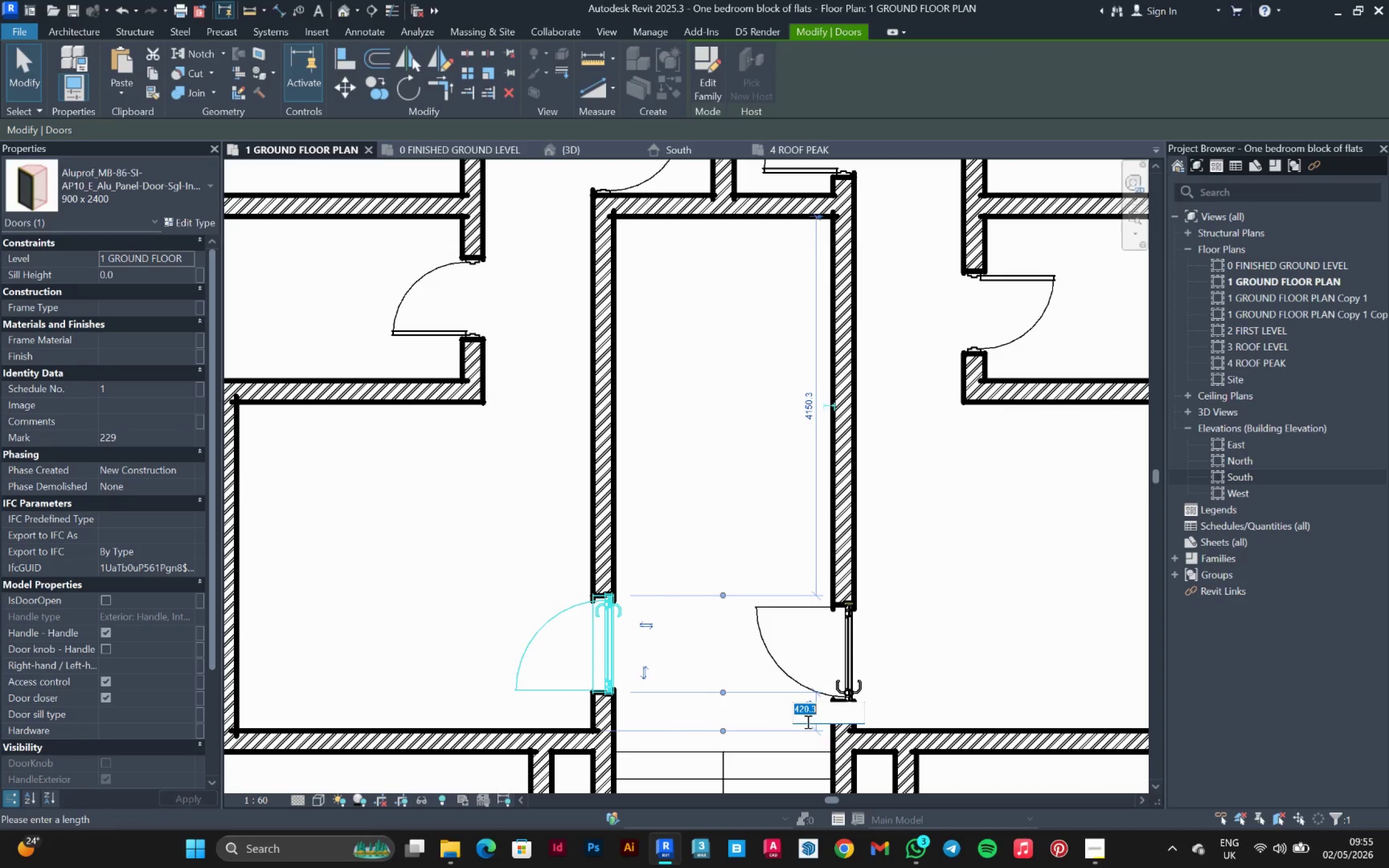 
type(100)
 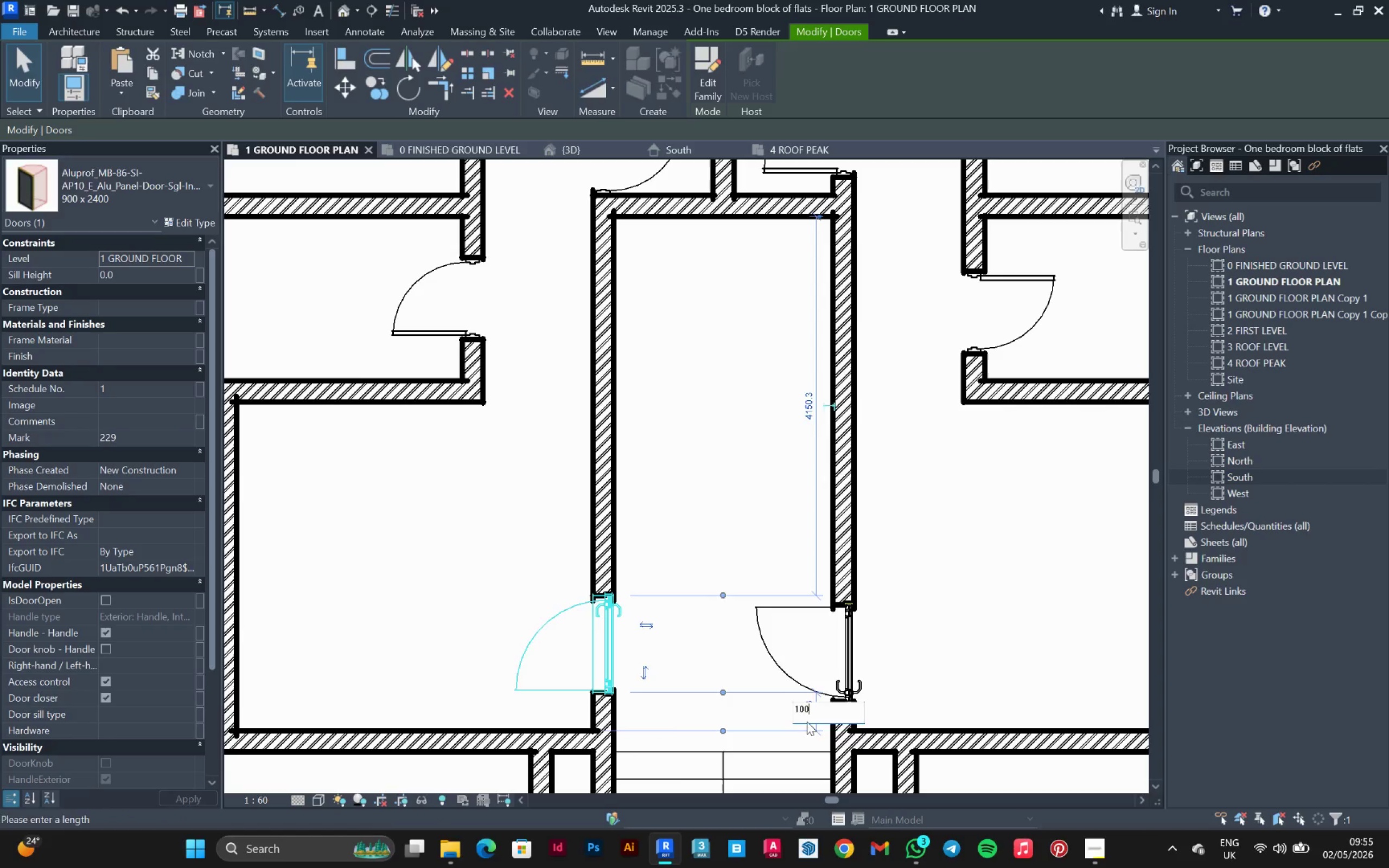 
key(Enter)
 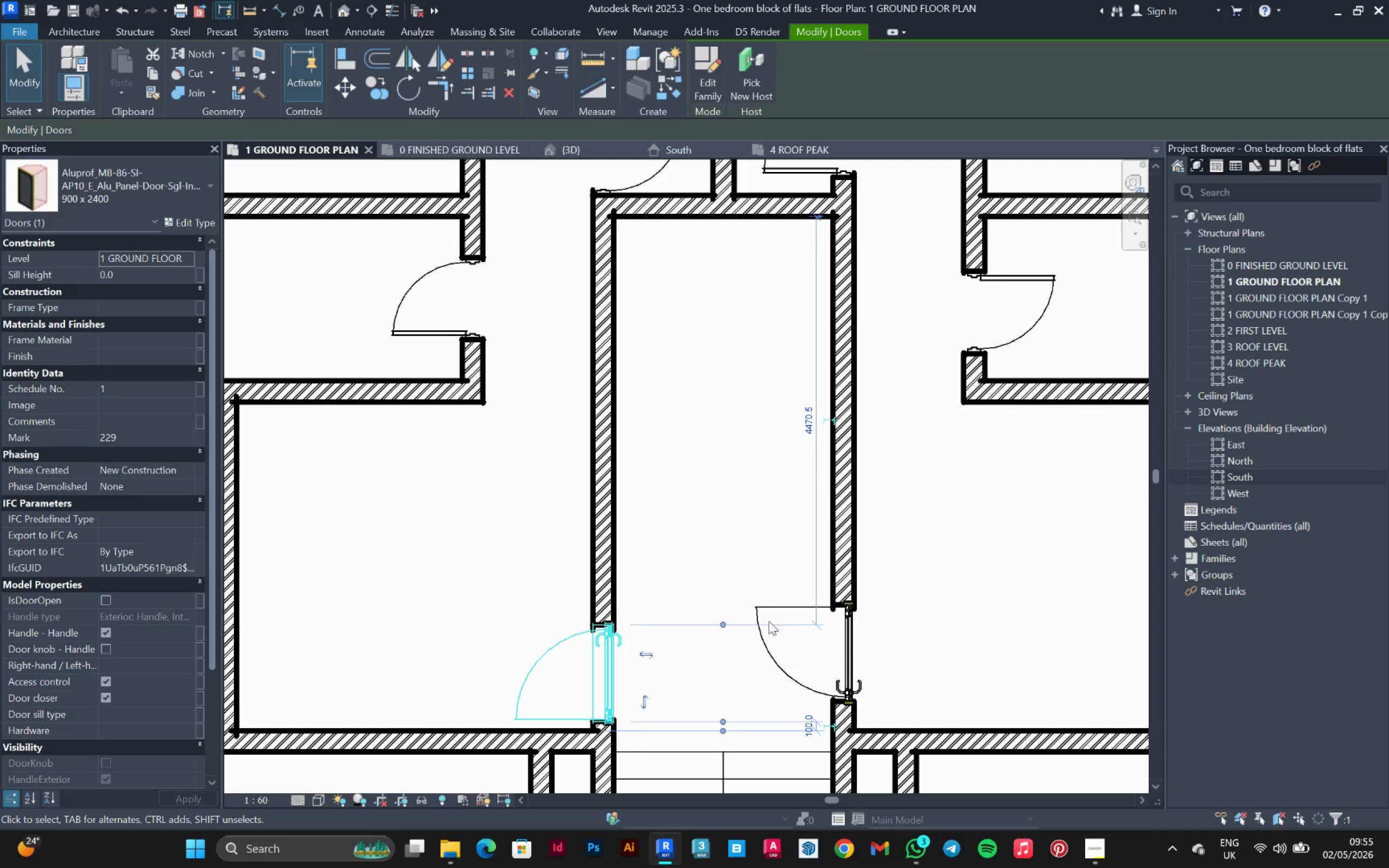 
left_click([782, 602])
 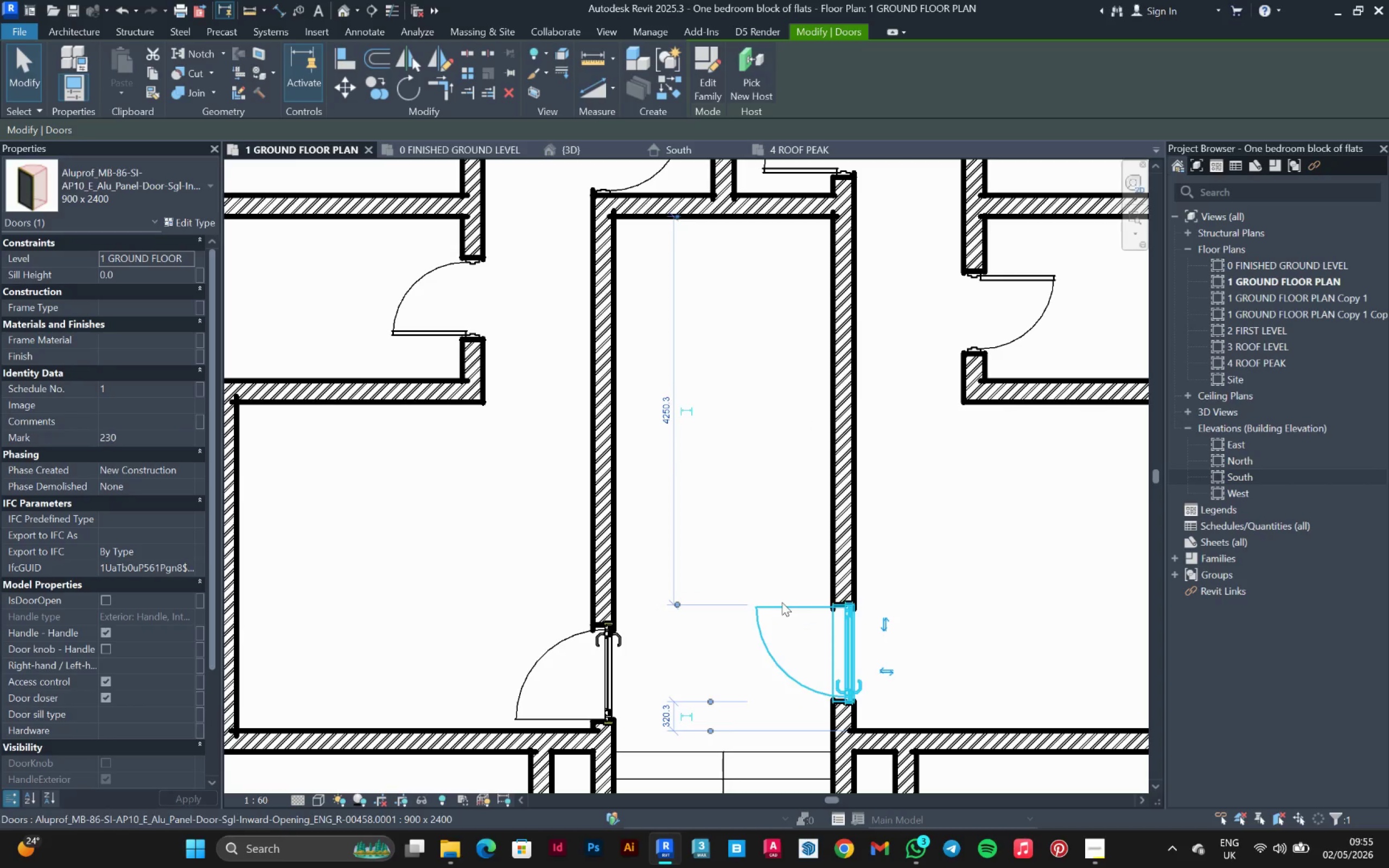 
key(Space)
 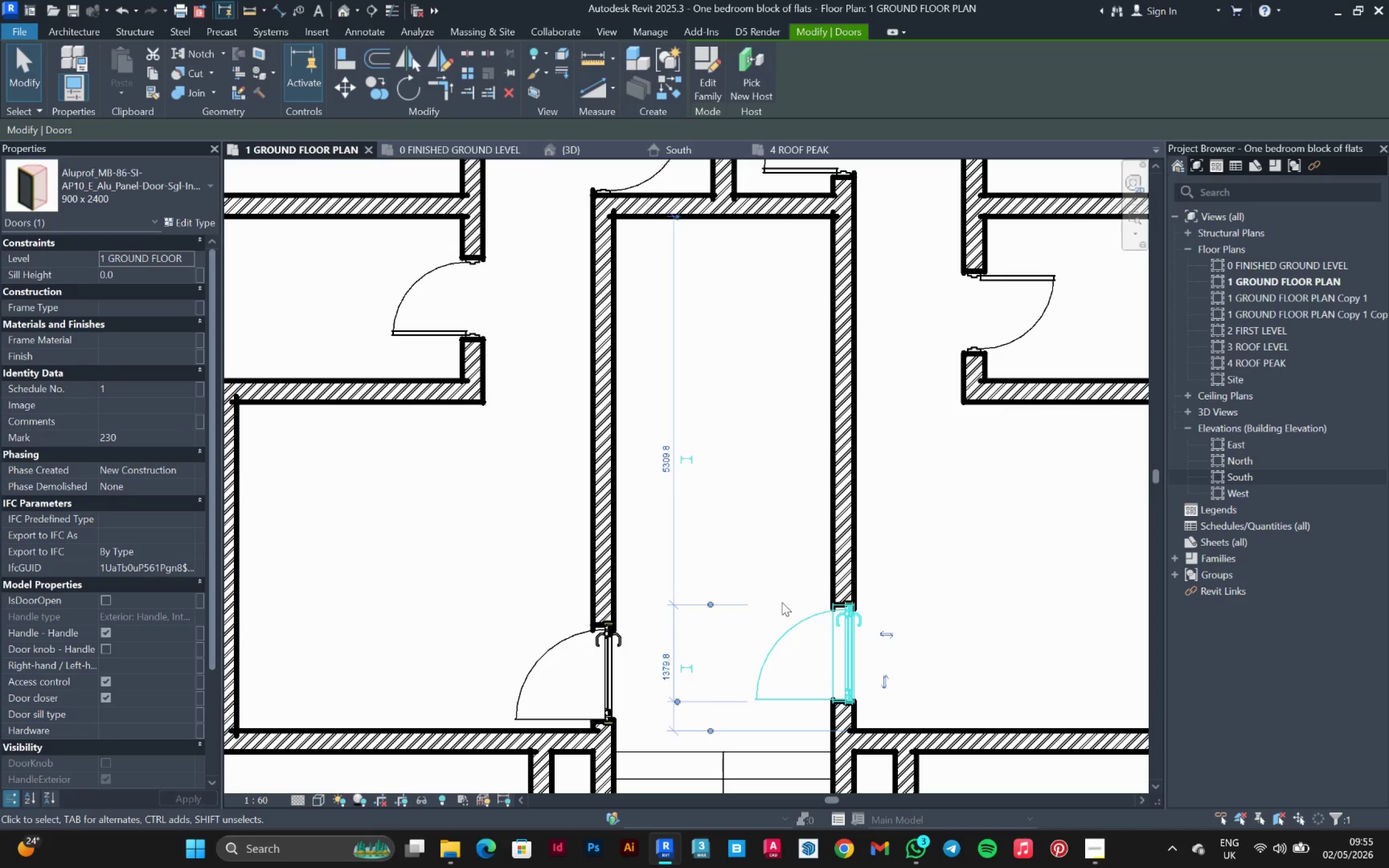 
key(Space)
 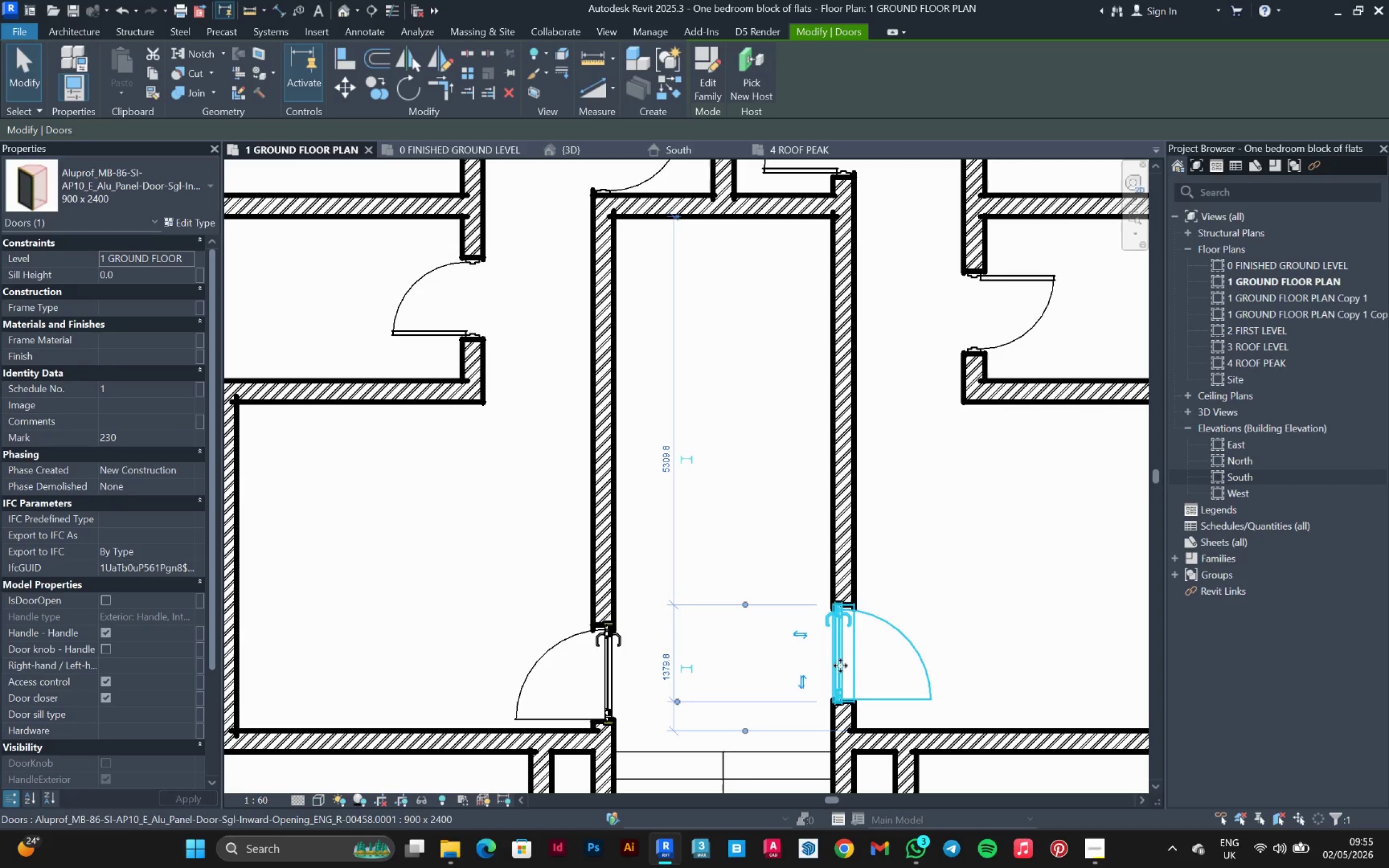 
left_click_drag(start_coordinate=[758, 627], to_coordinate=[761, 627])
 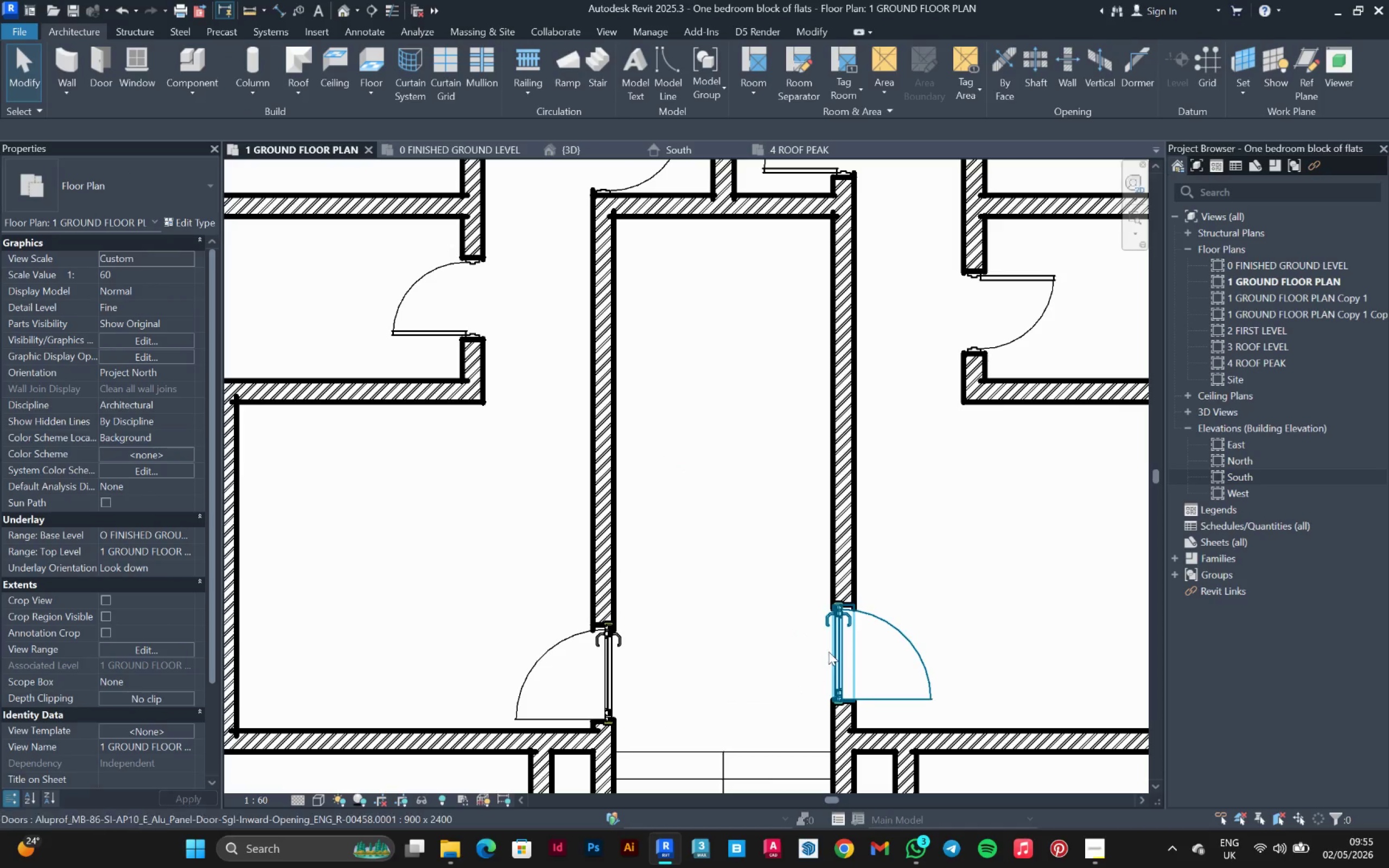 
left_click([829, 652])
 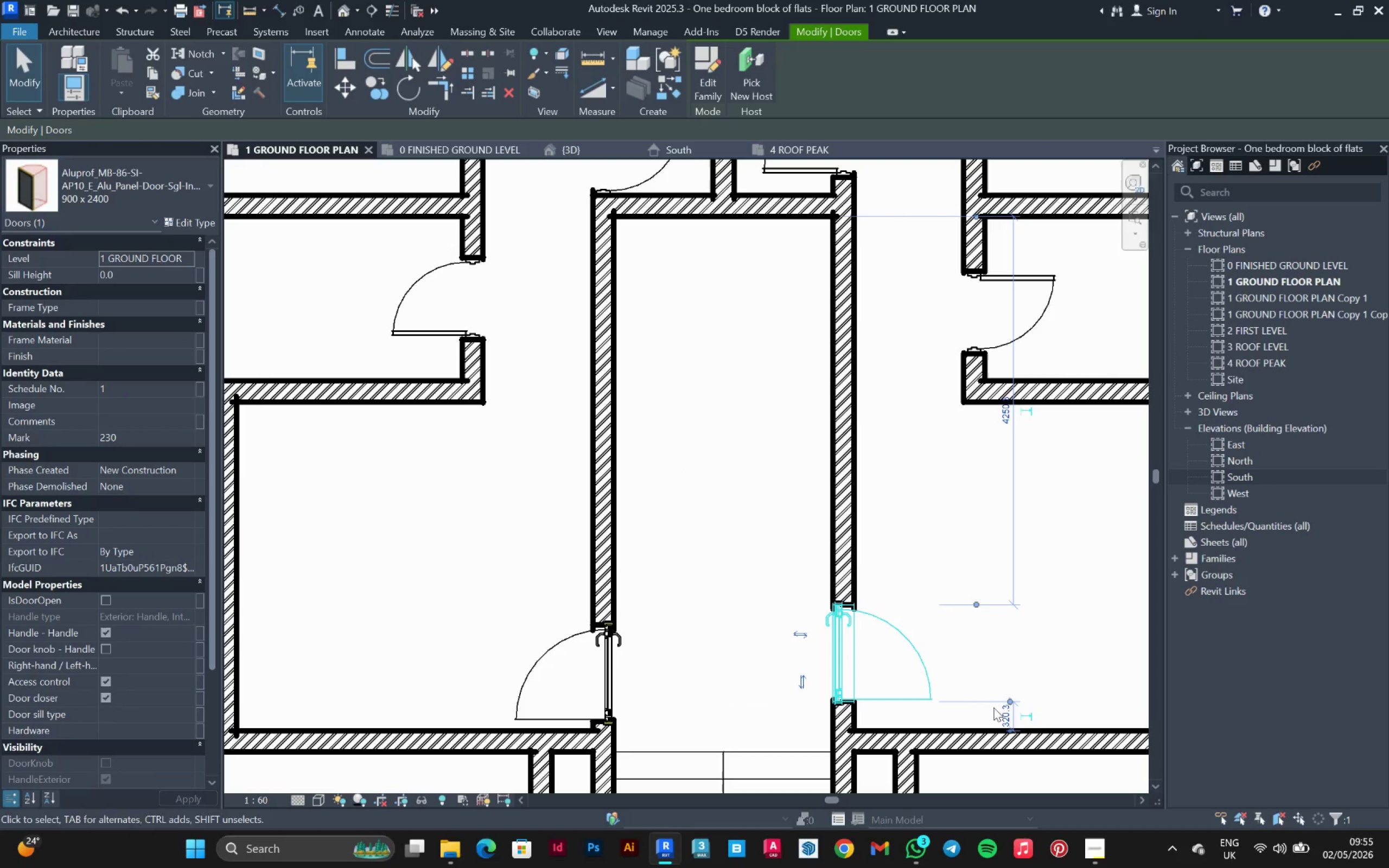 
left_click([1004, 711])
 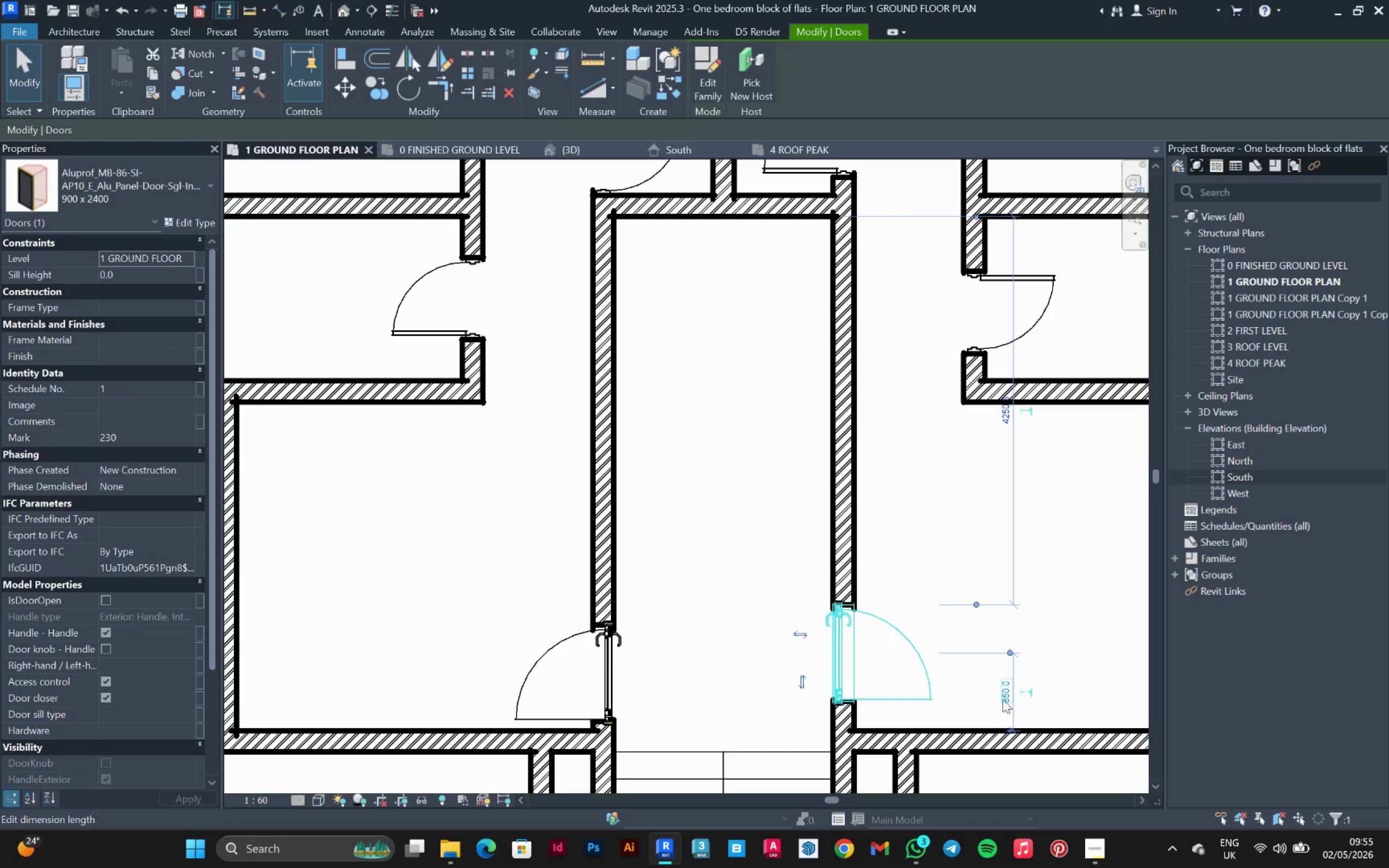 
left_click([1004, 699])
 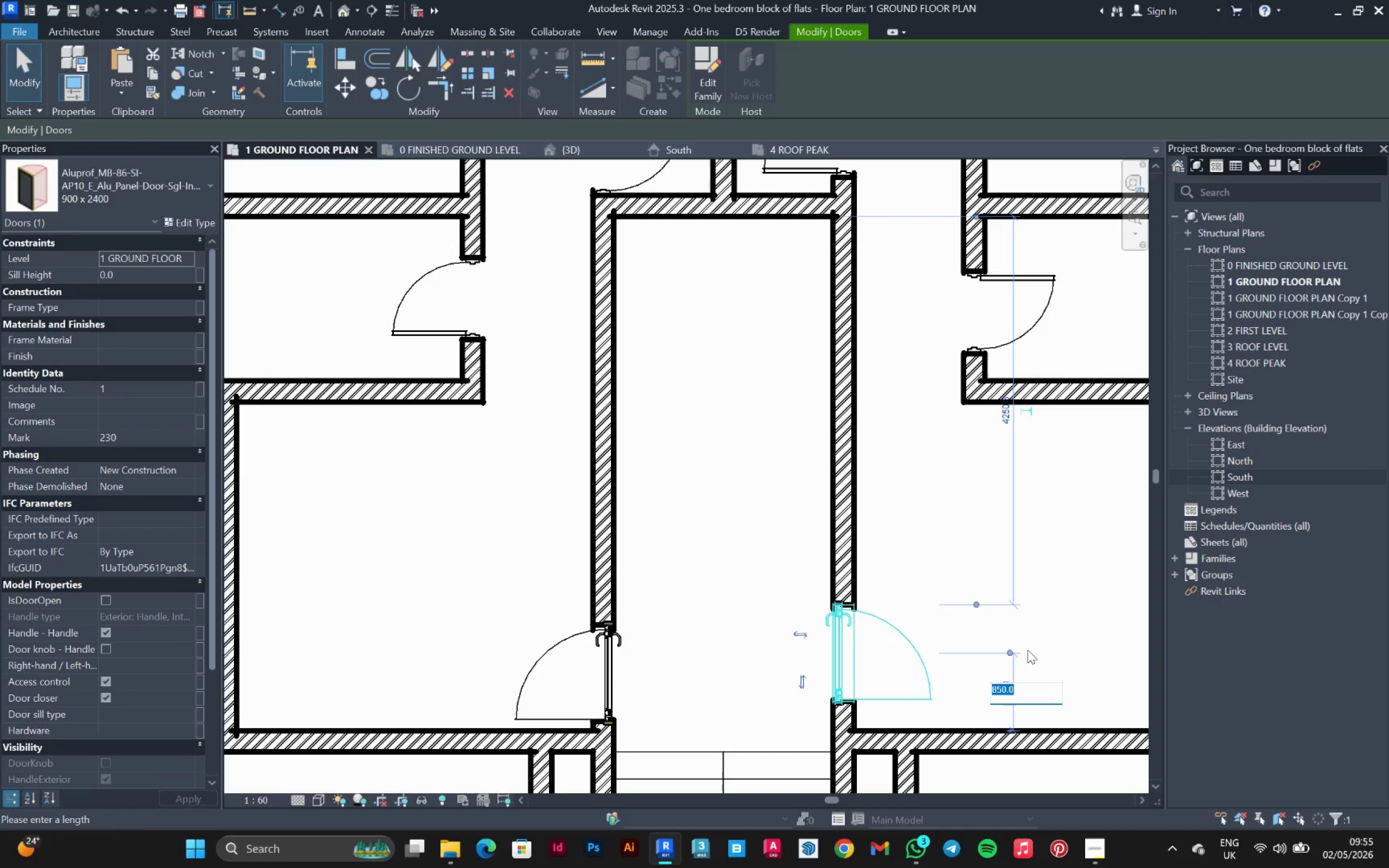 
left_click([1043, 640])
 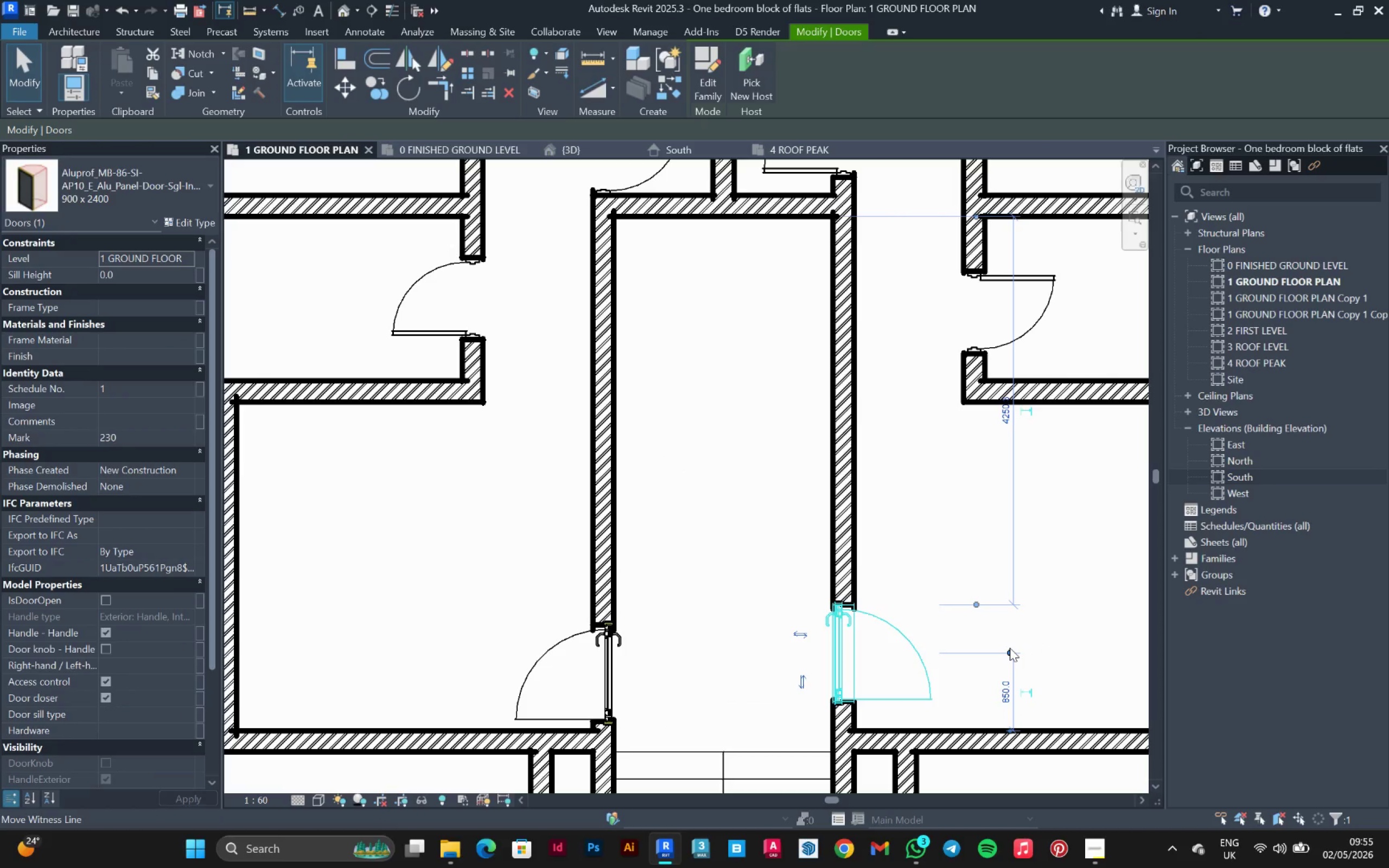 
left_click_drag(start_coordinate=[1010, 648], to_coordinate=[850, 708])
 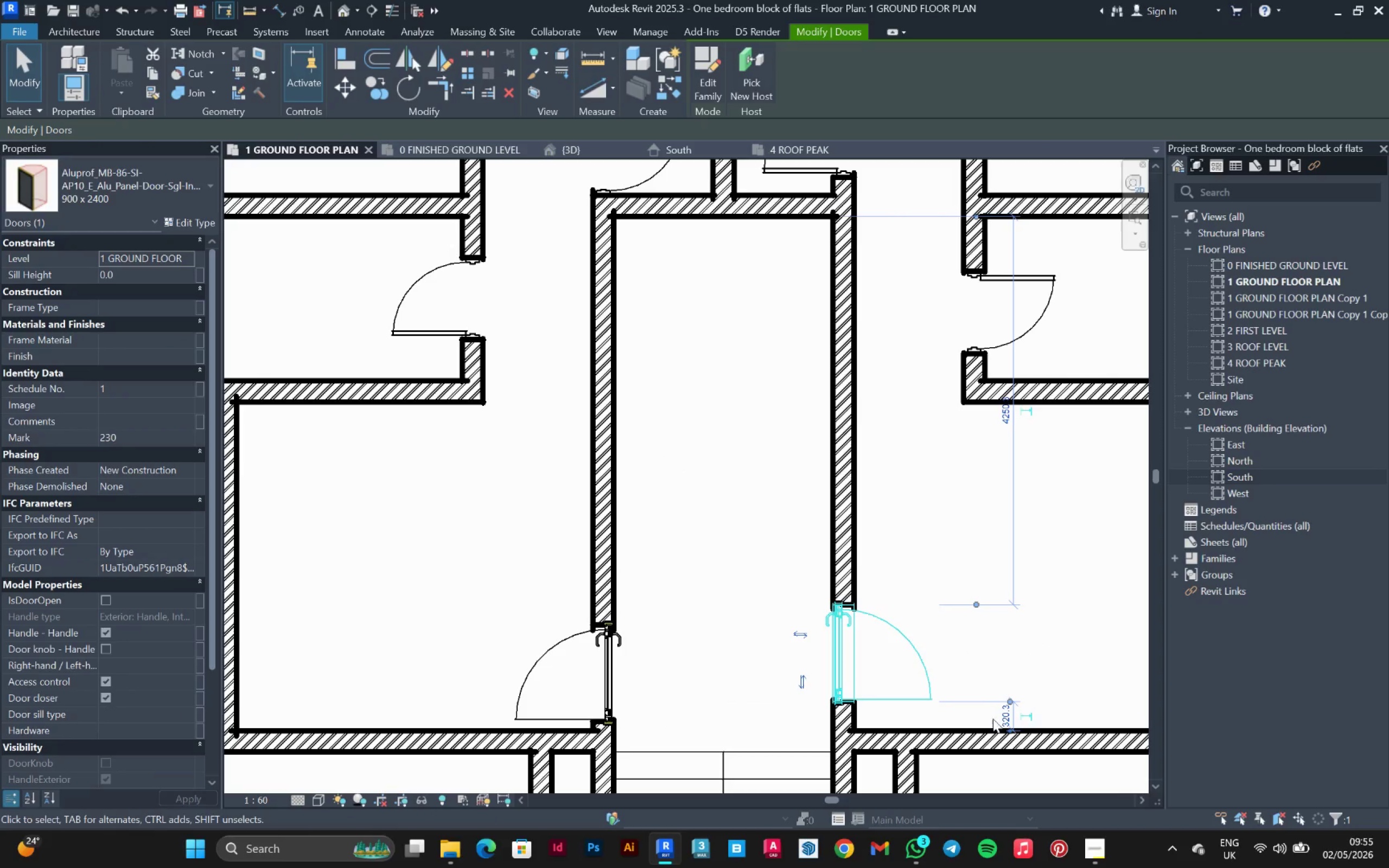 
left_click([1002, 719])
 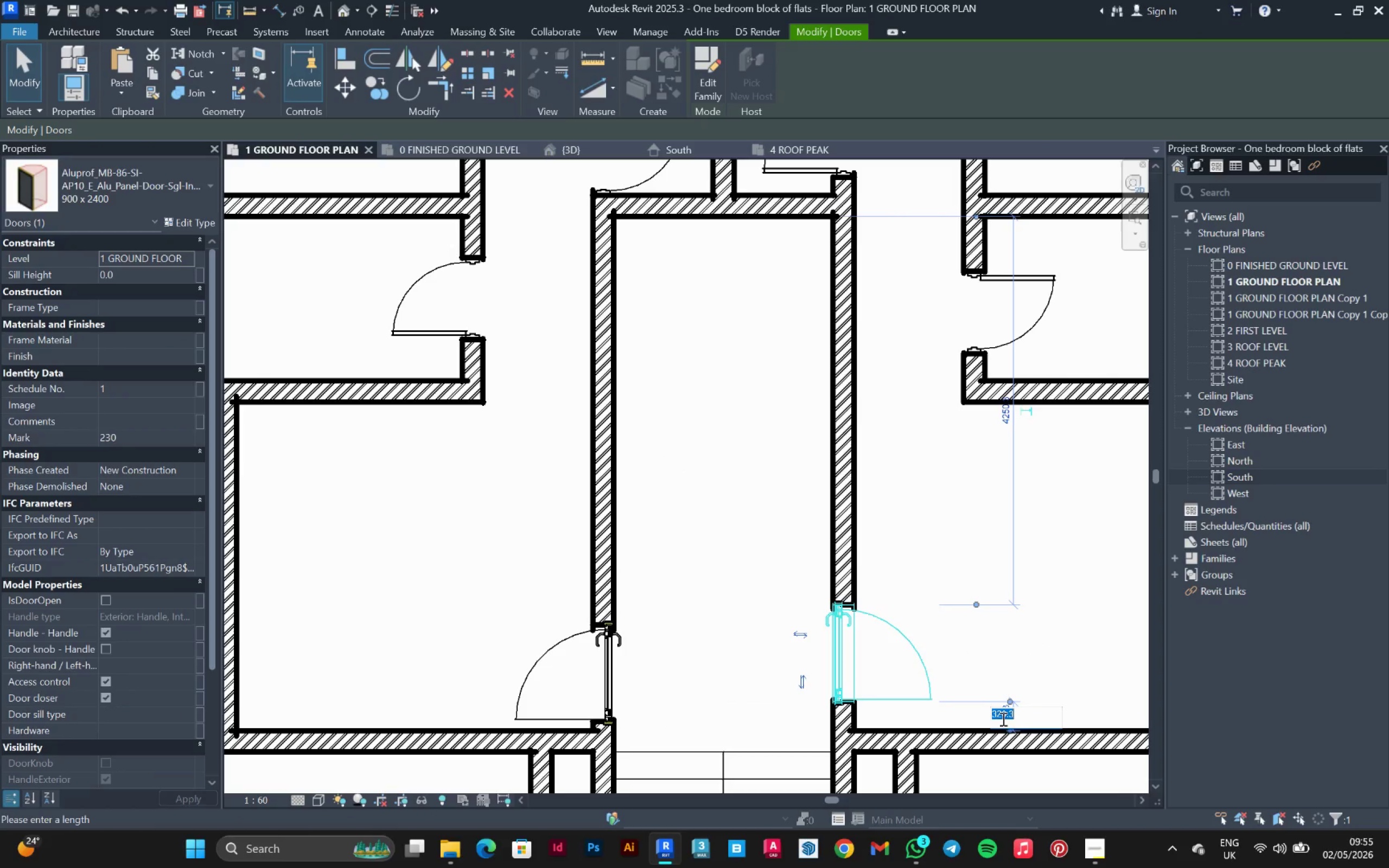 
type(100)
 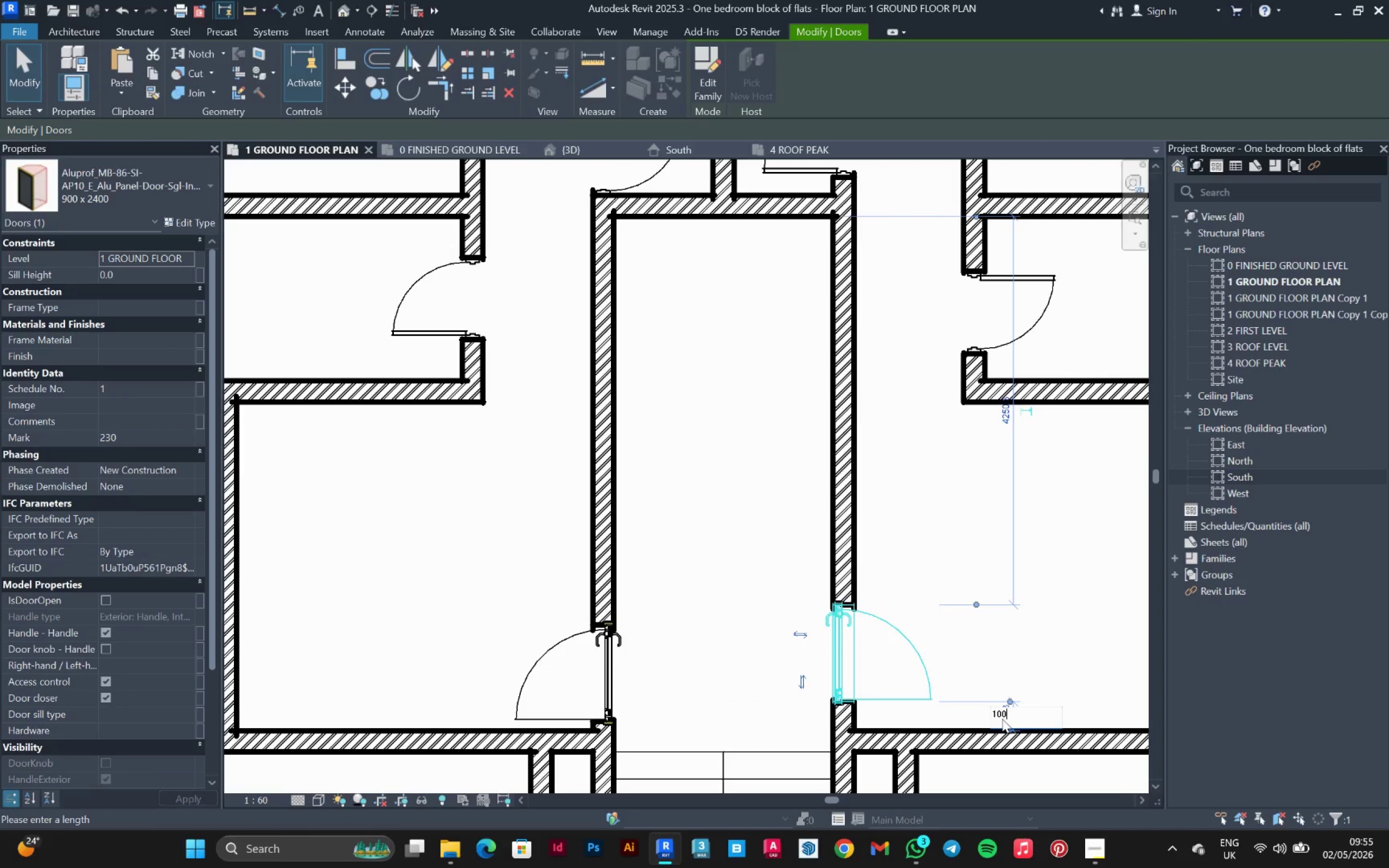 
key(Enter)
 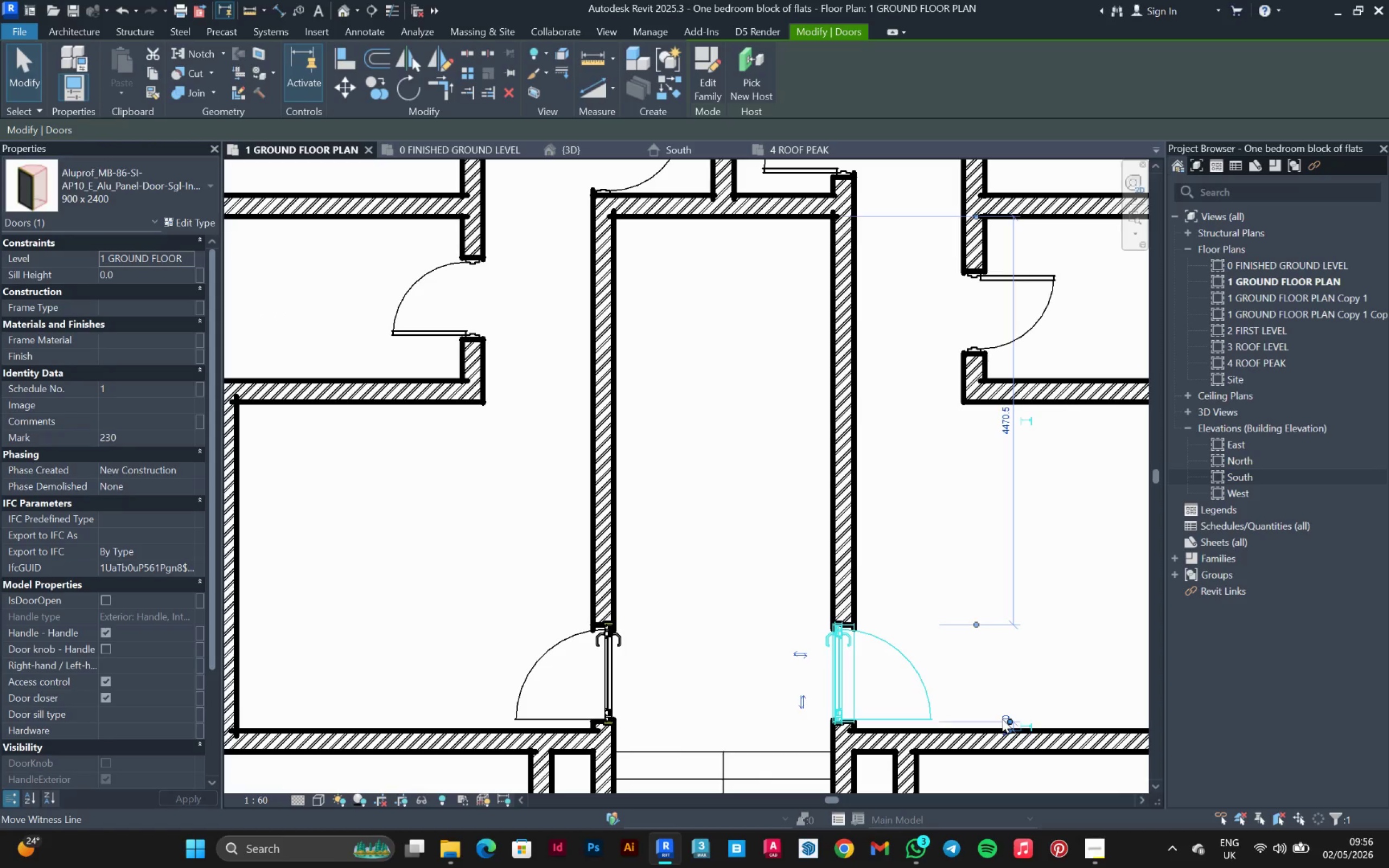 
wait(53.17)
 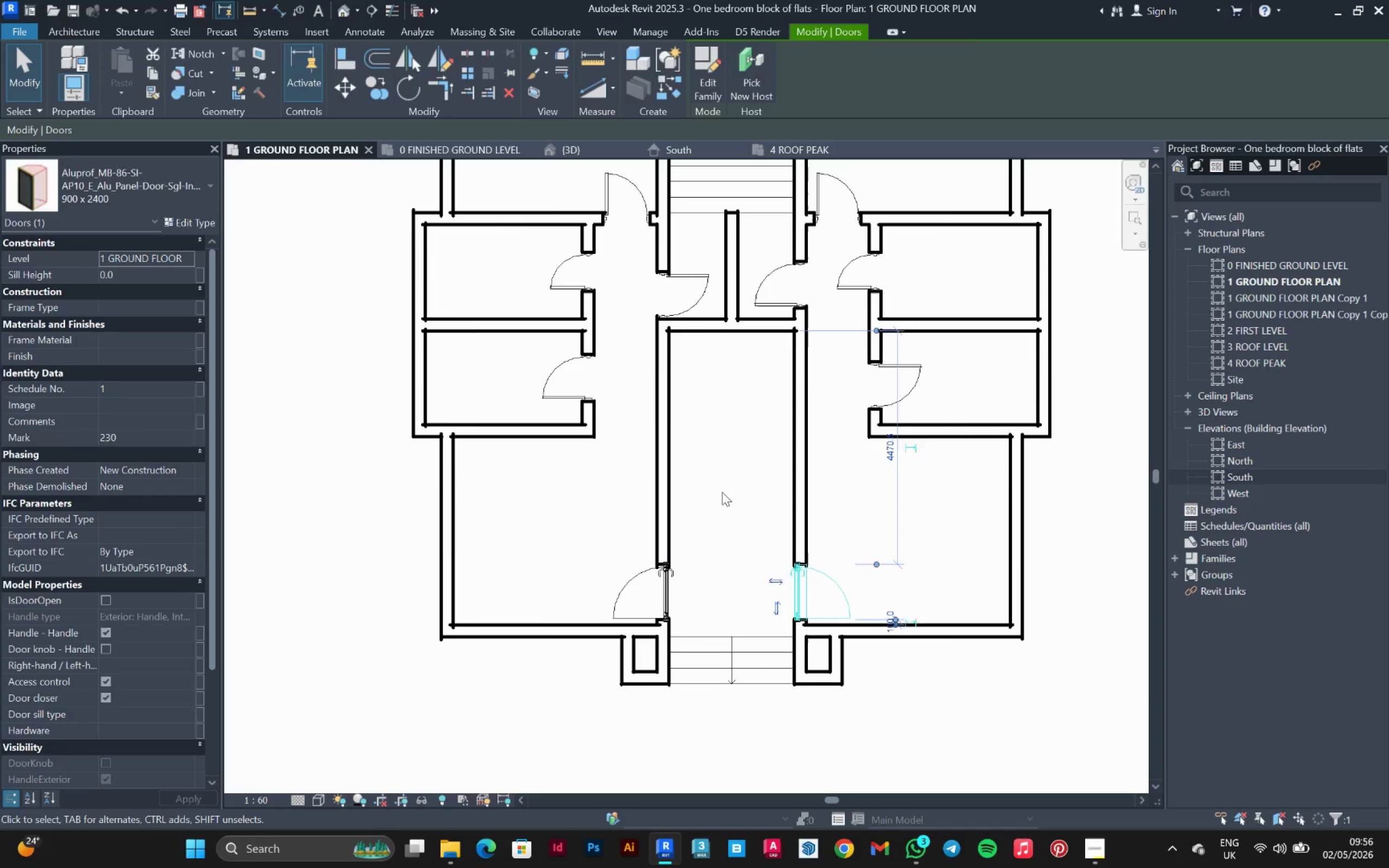 
left_click([722, 492])
 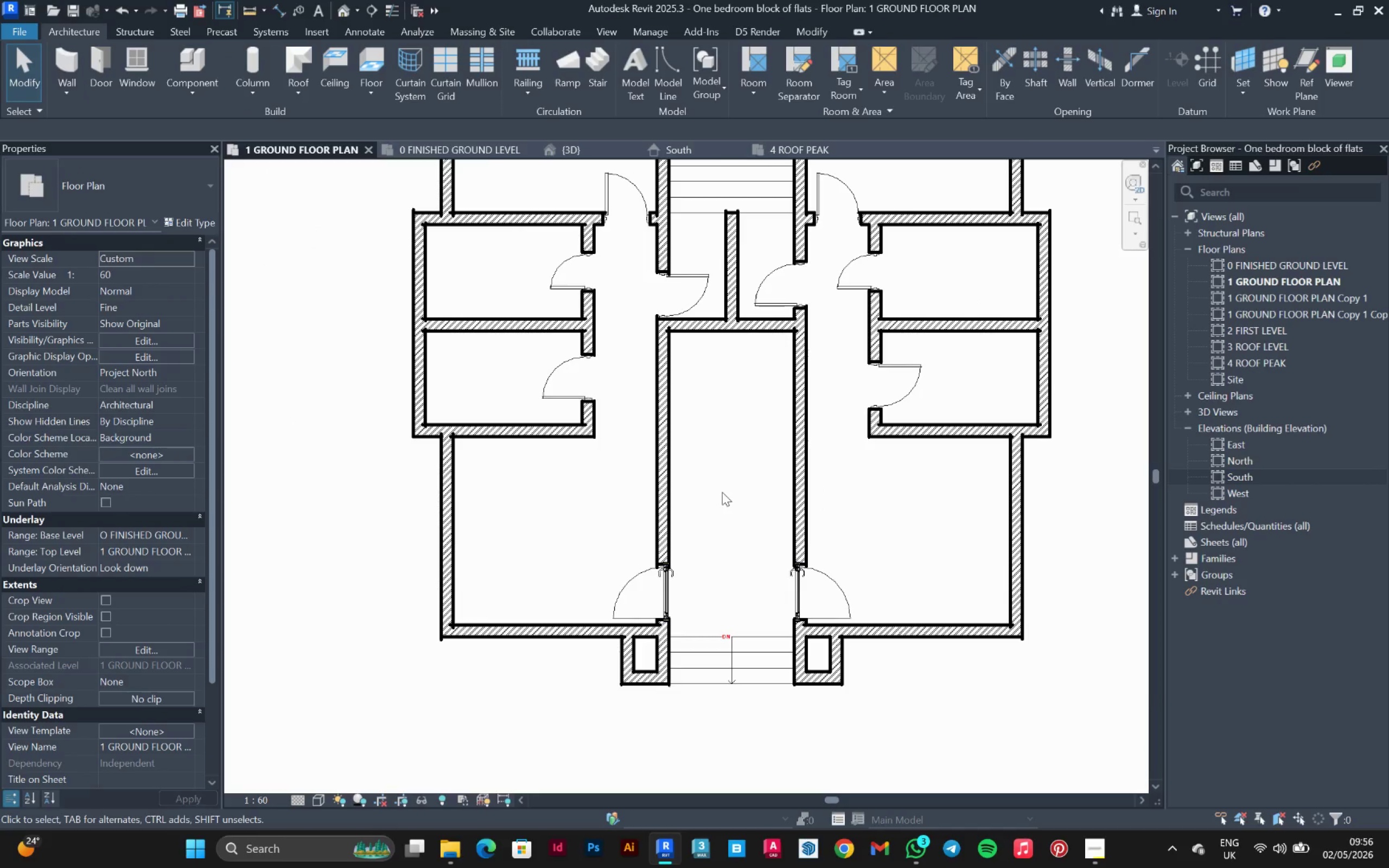 
scroll: coordinate [722, 492], scroll_direction: down, amount: 6.0
 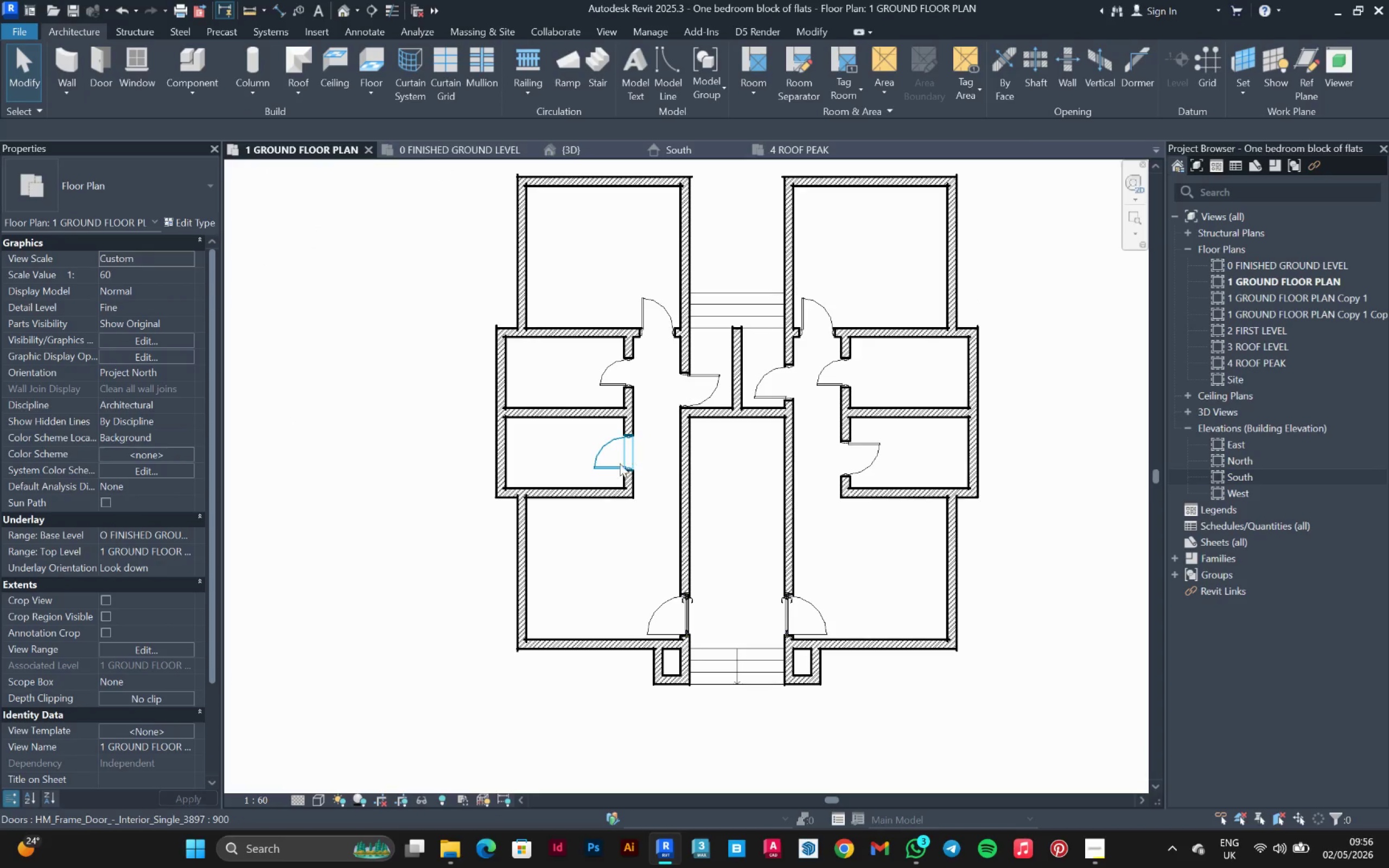 
left_click([612, 468])
 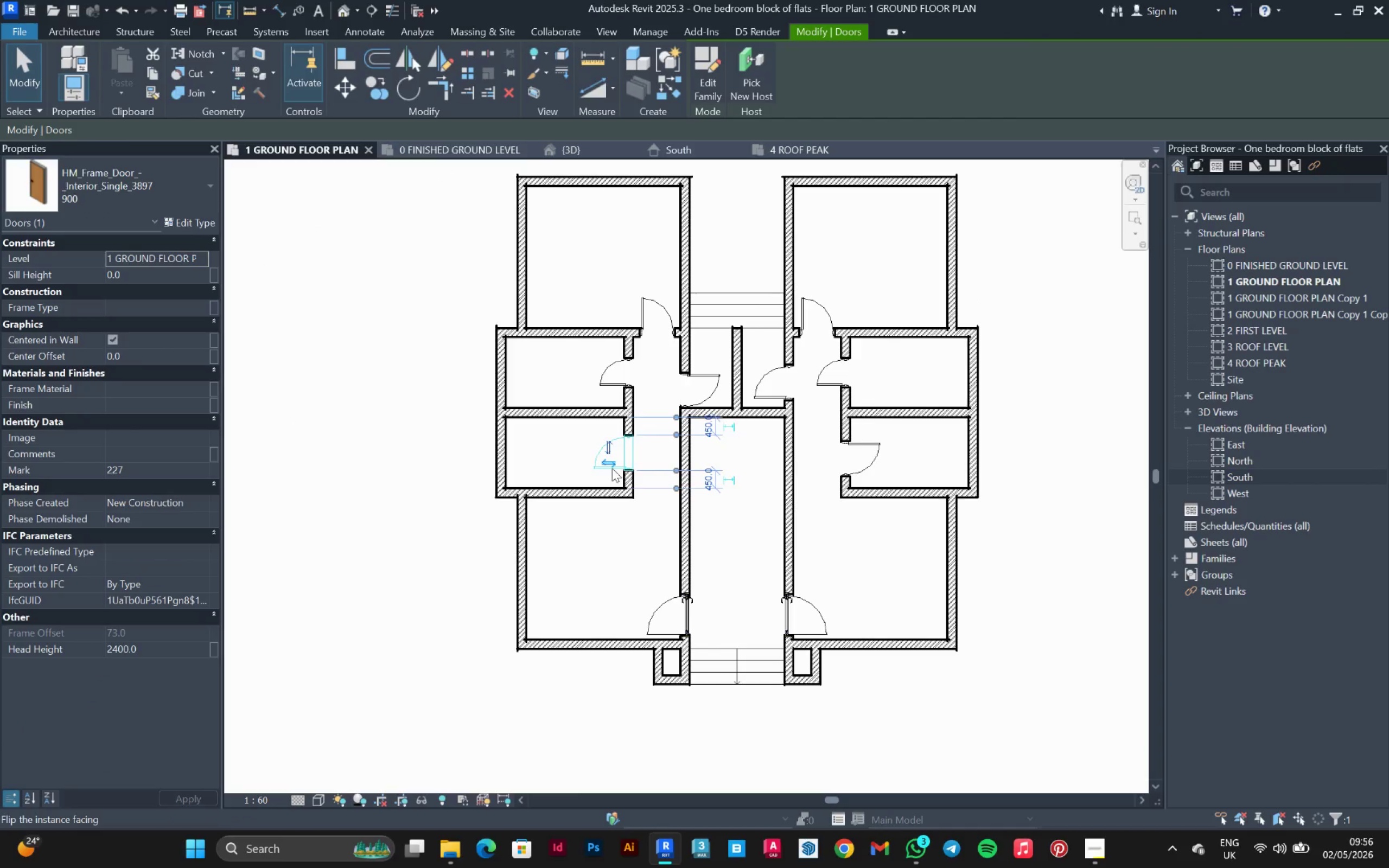 
scroll: coordinate [612, 468], scroll_direction: up, amount: 2.0
 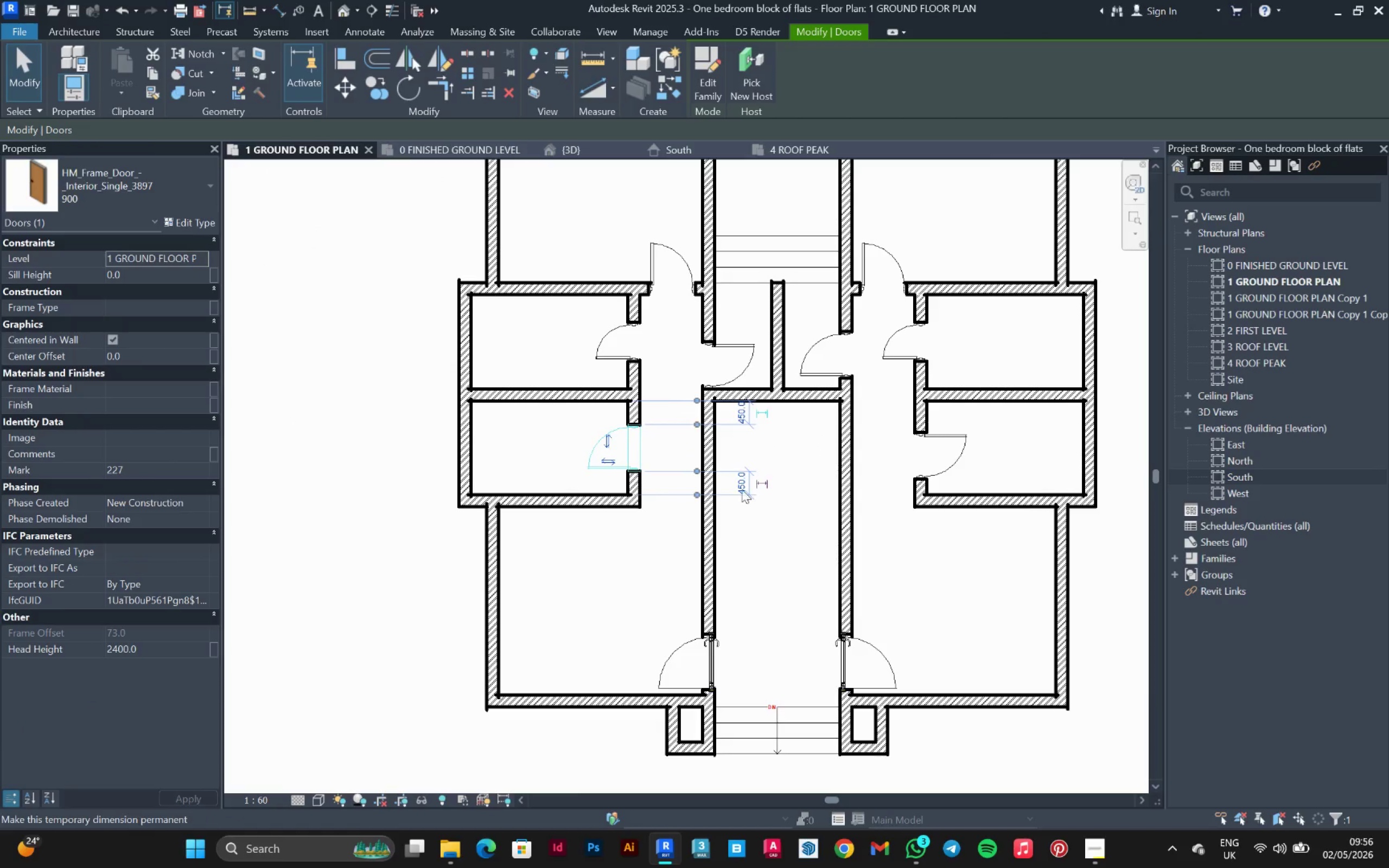 
left_click([738, 487])
 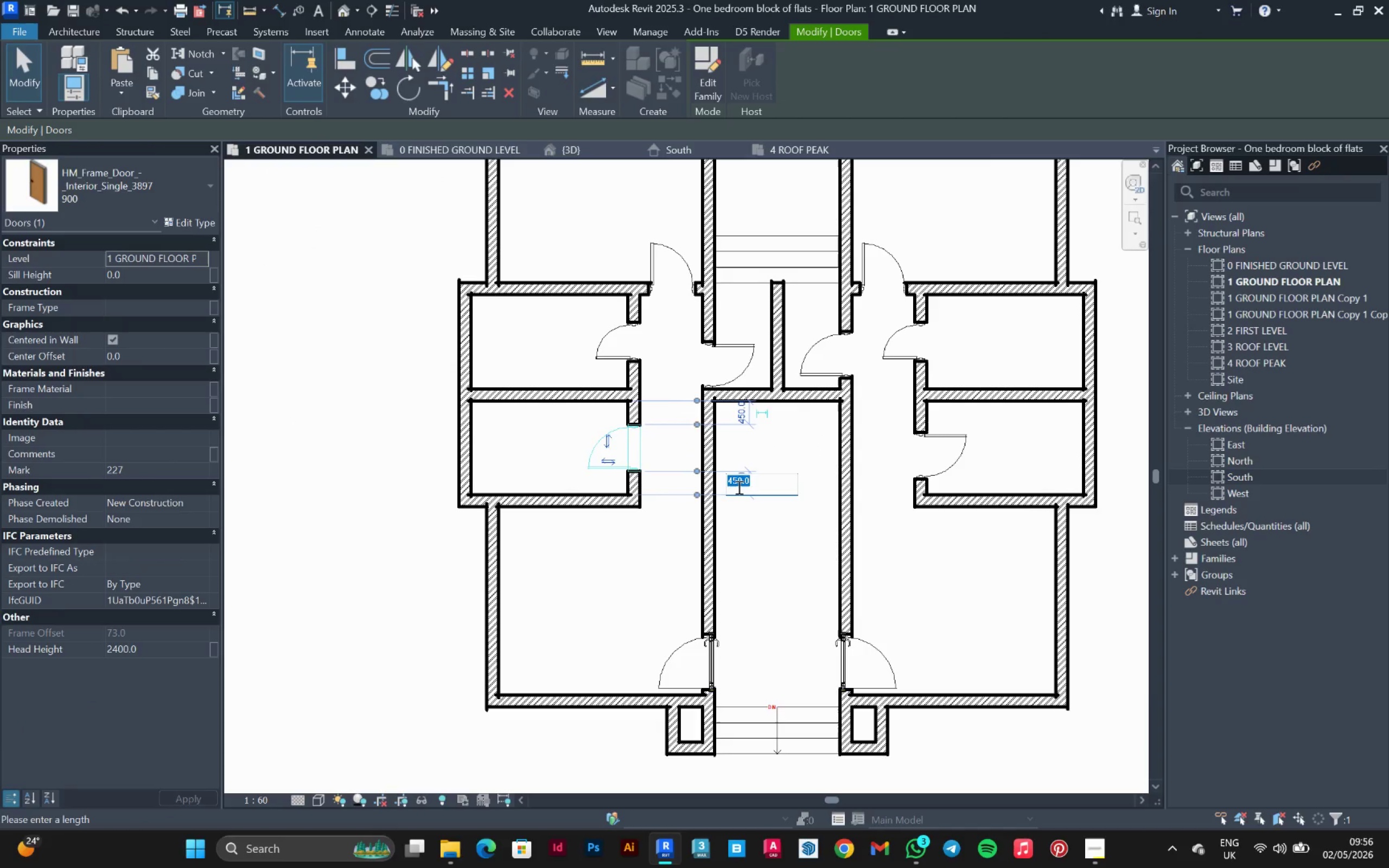 
type(100)
 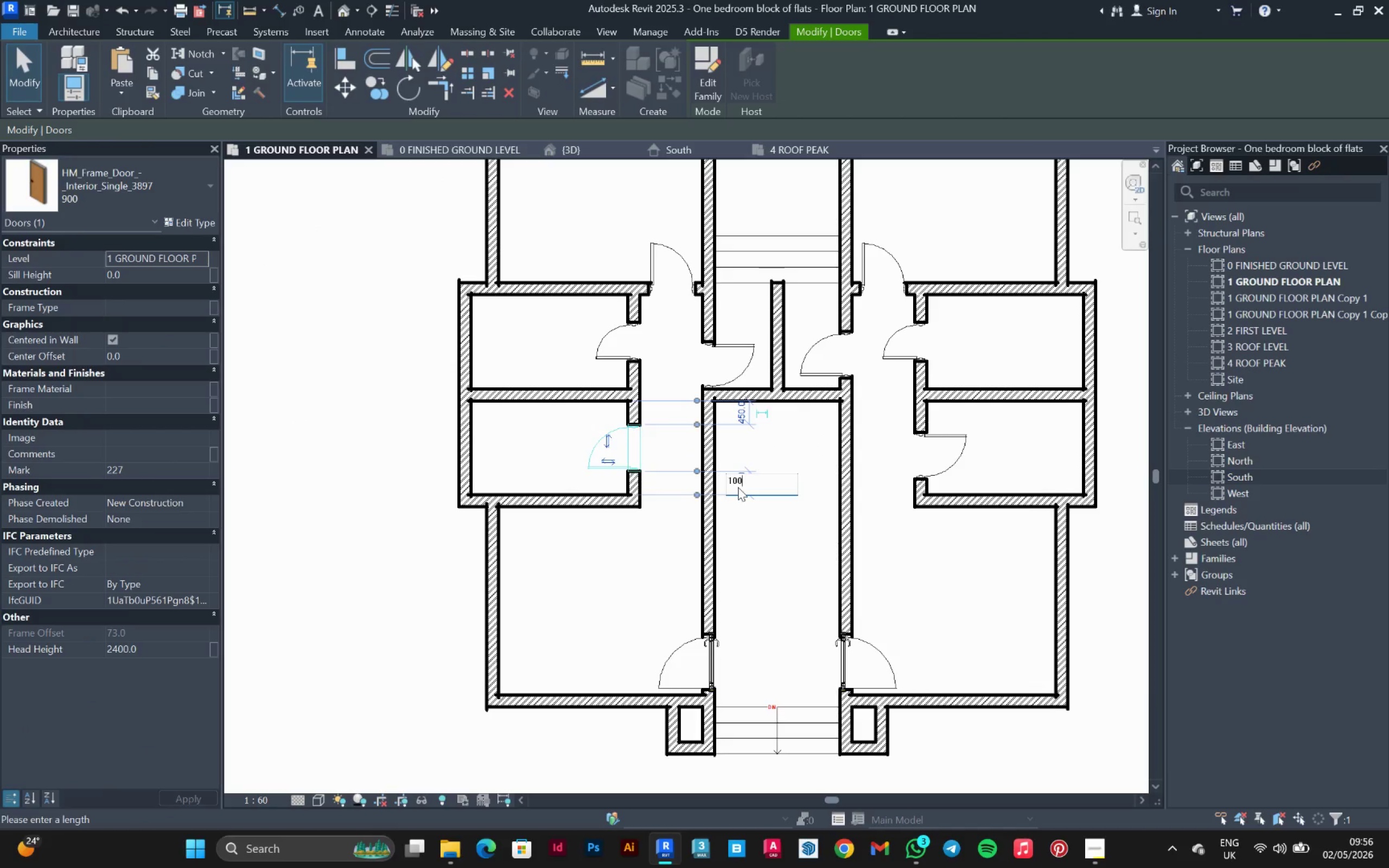 
key(Enter)
 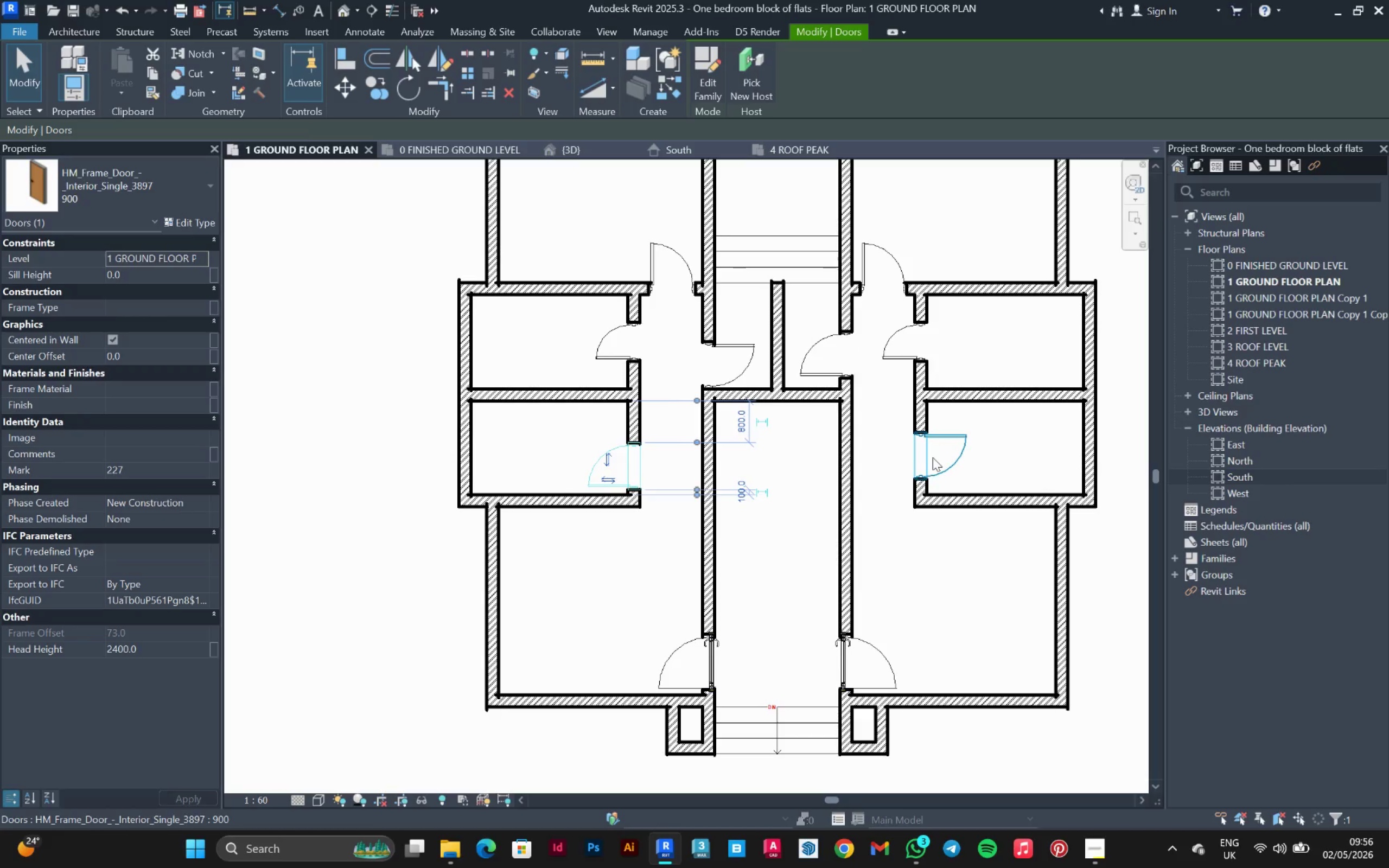 
left_click([953, 469])
 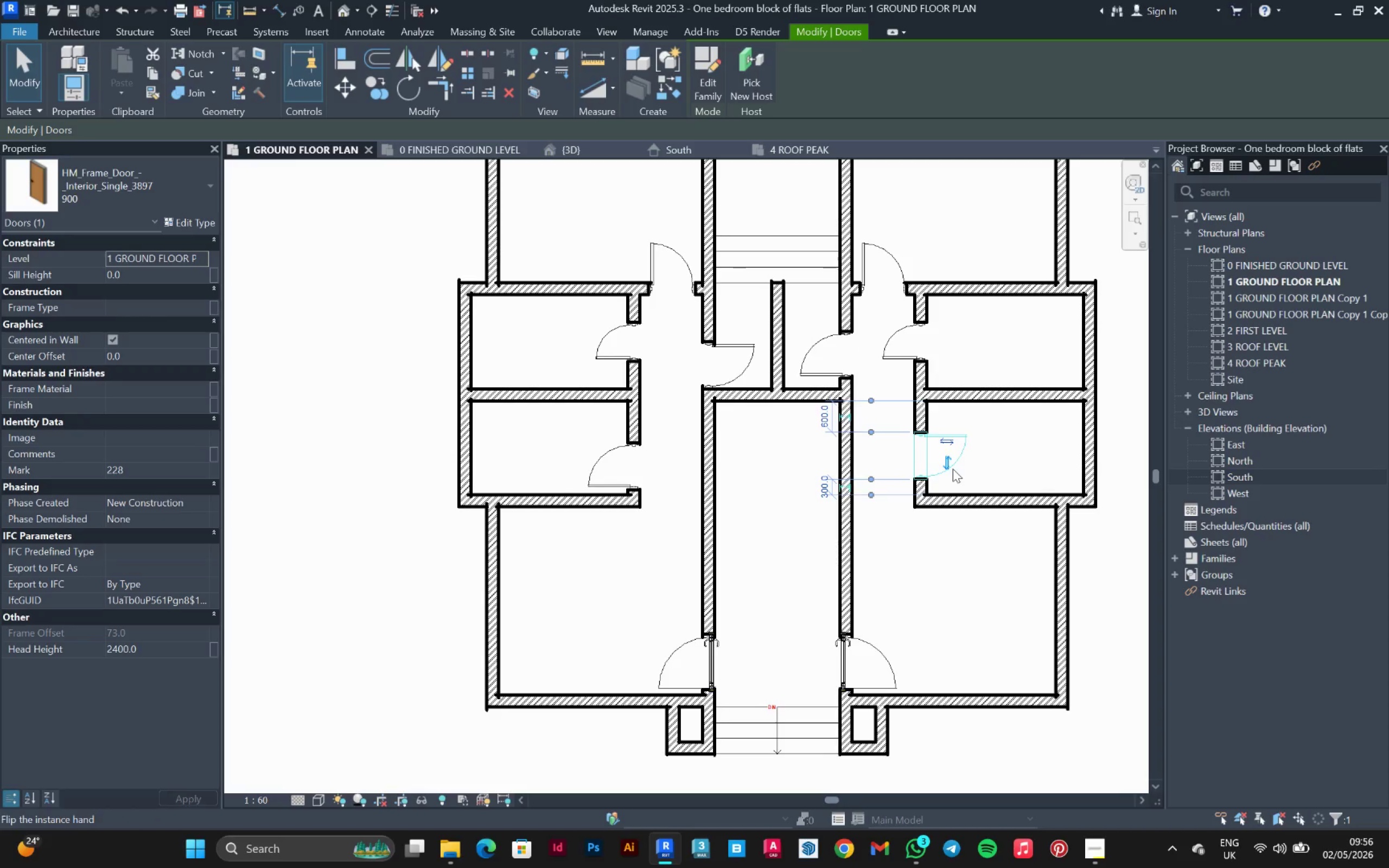 
key(Space)
 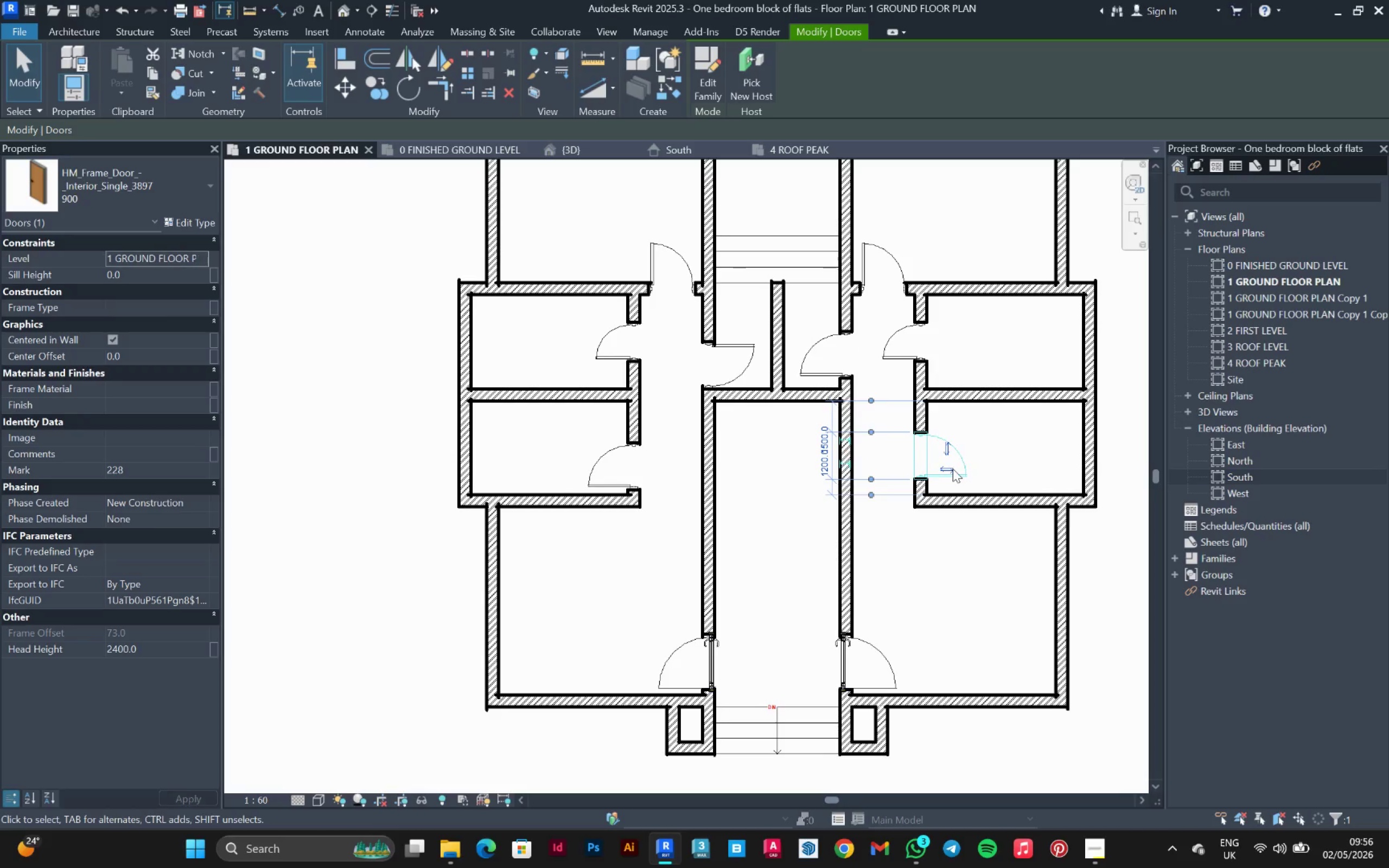 
key(Space)
 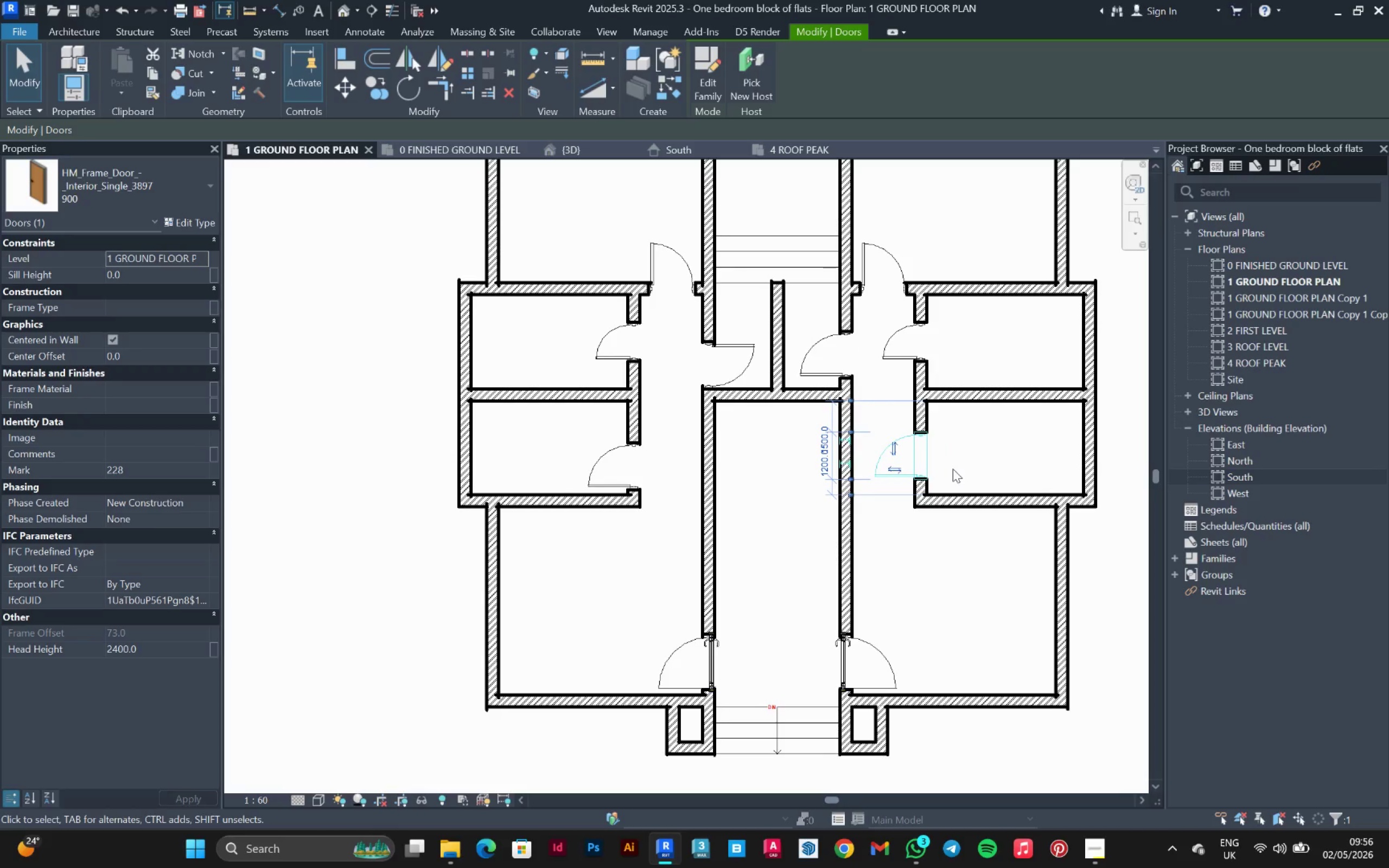 
key(Space)
 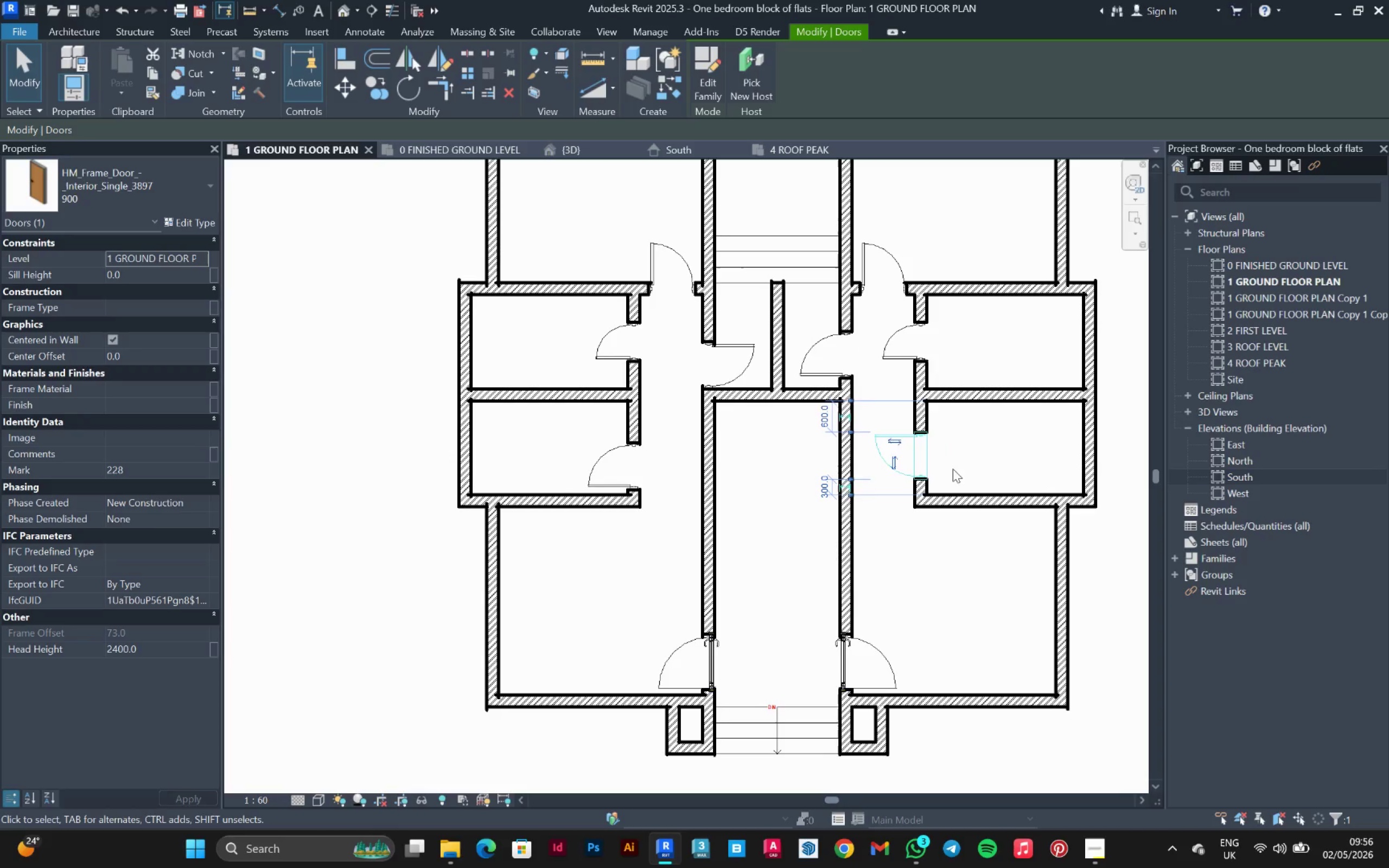 
key(Space)
 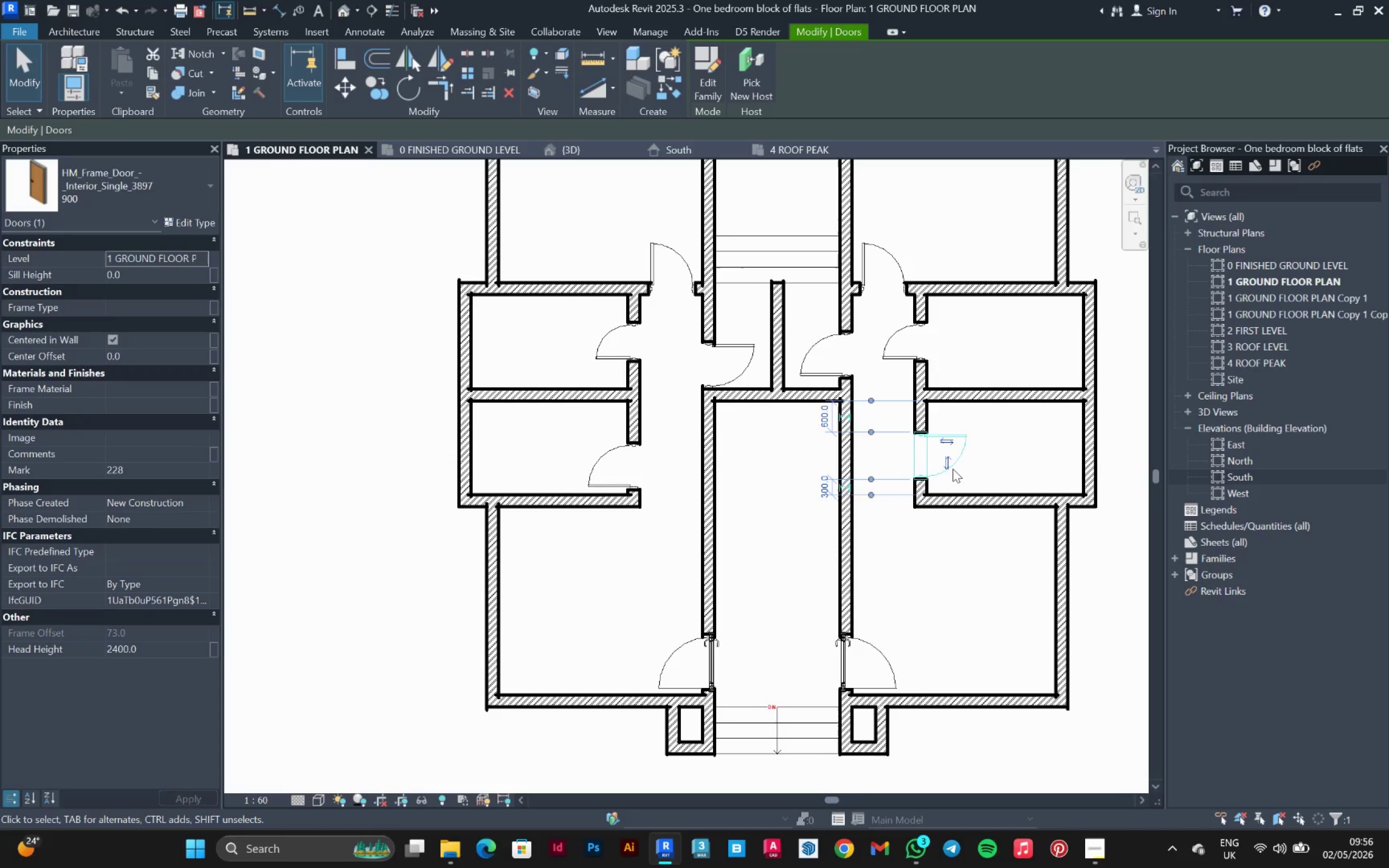 
key(Space)
 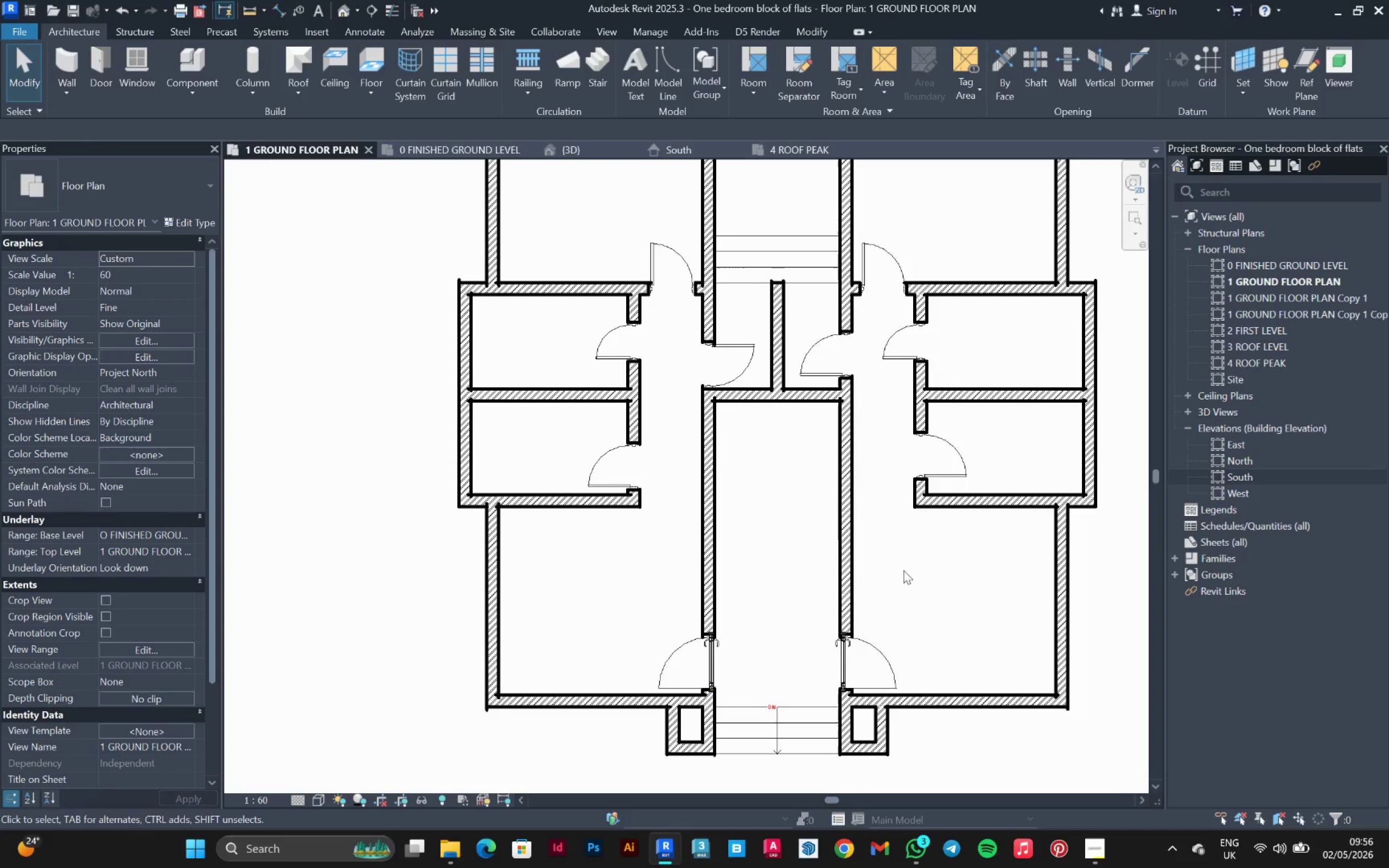 
left_click([948, 470])
 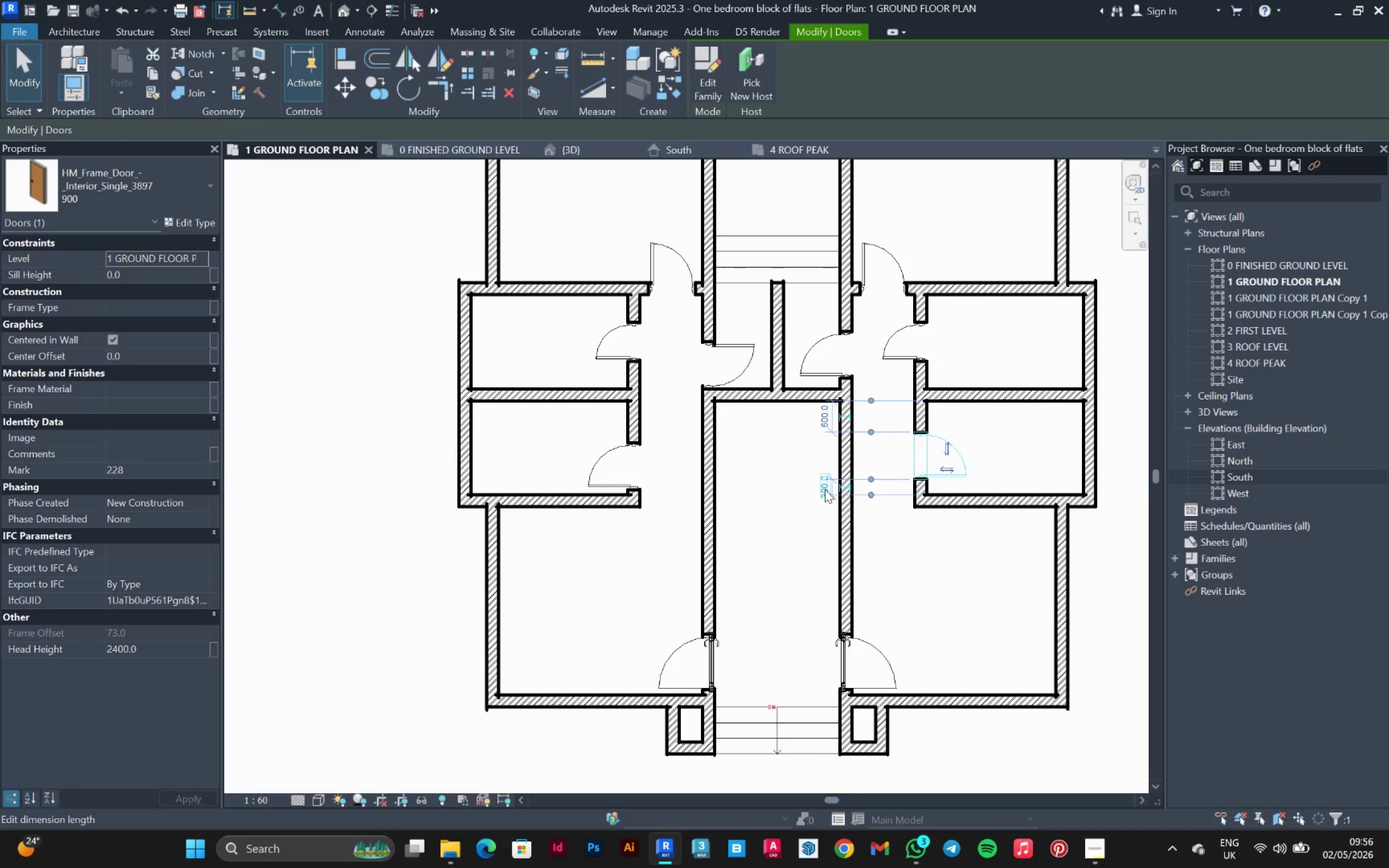 
left_click([825, 489])
 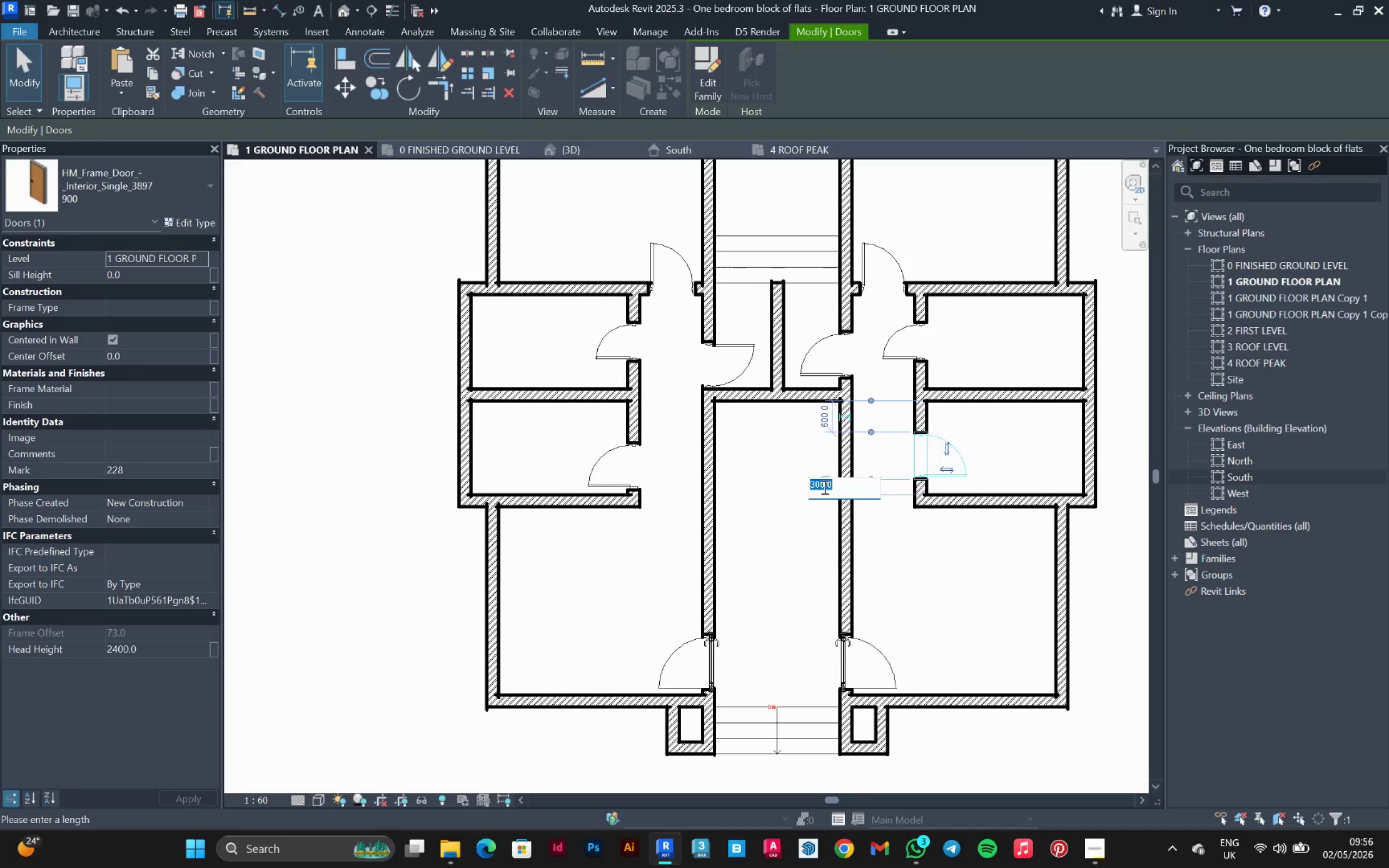 
type(100)
 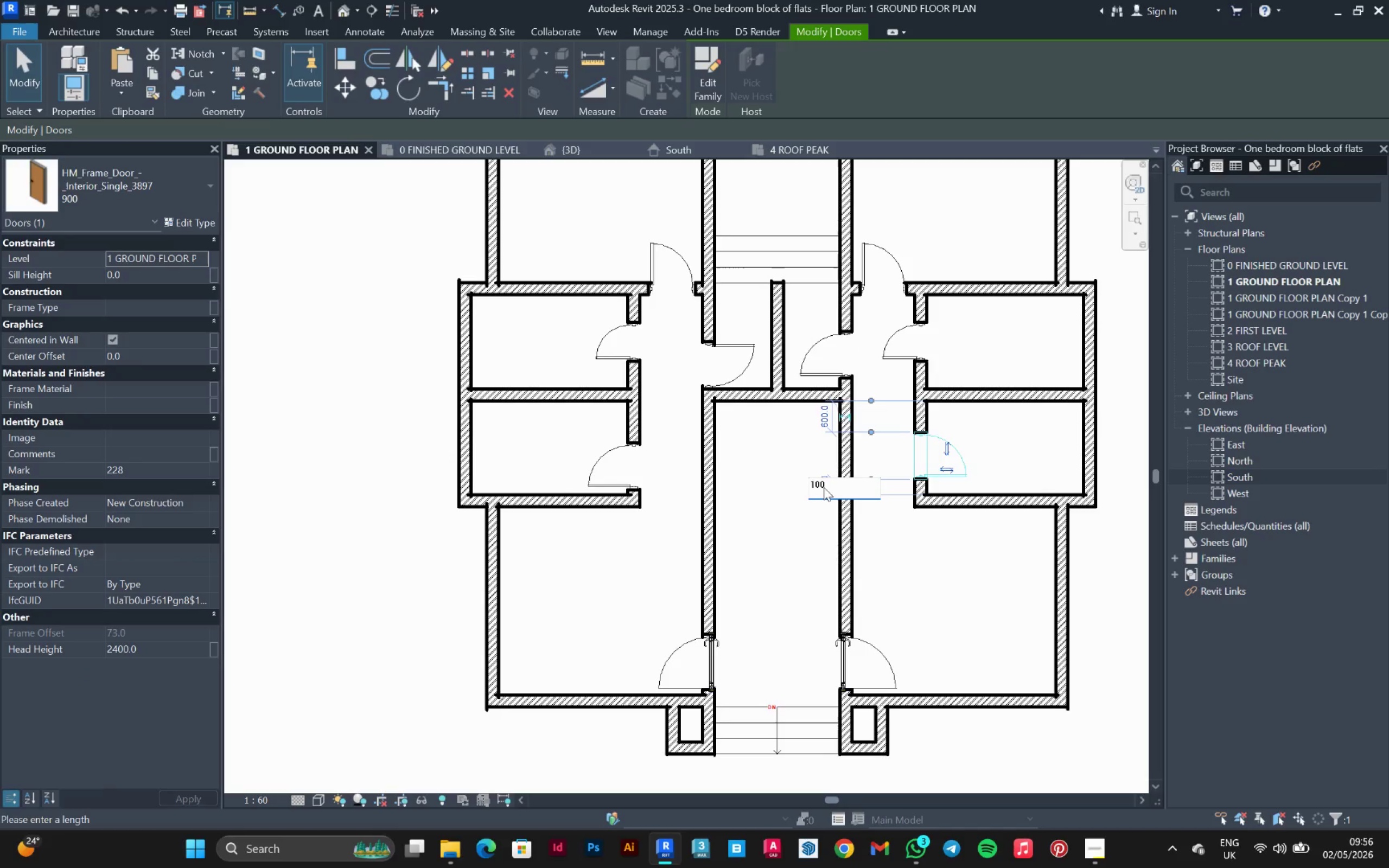 
key(Enter)
 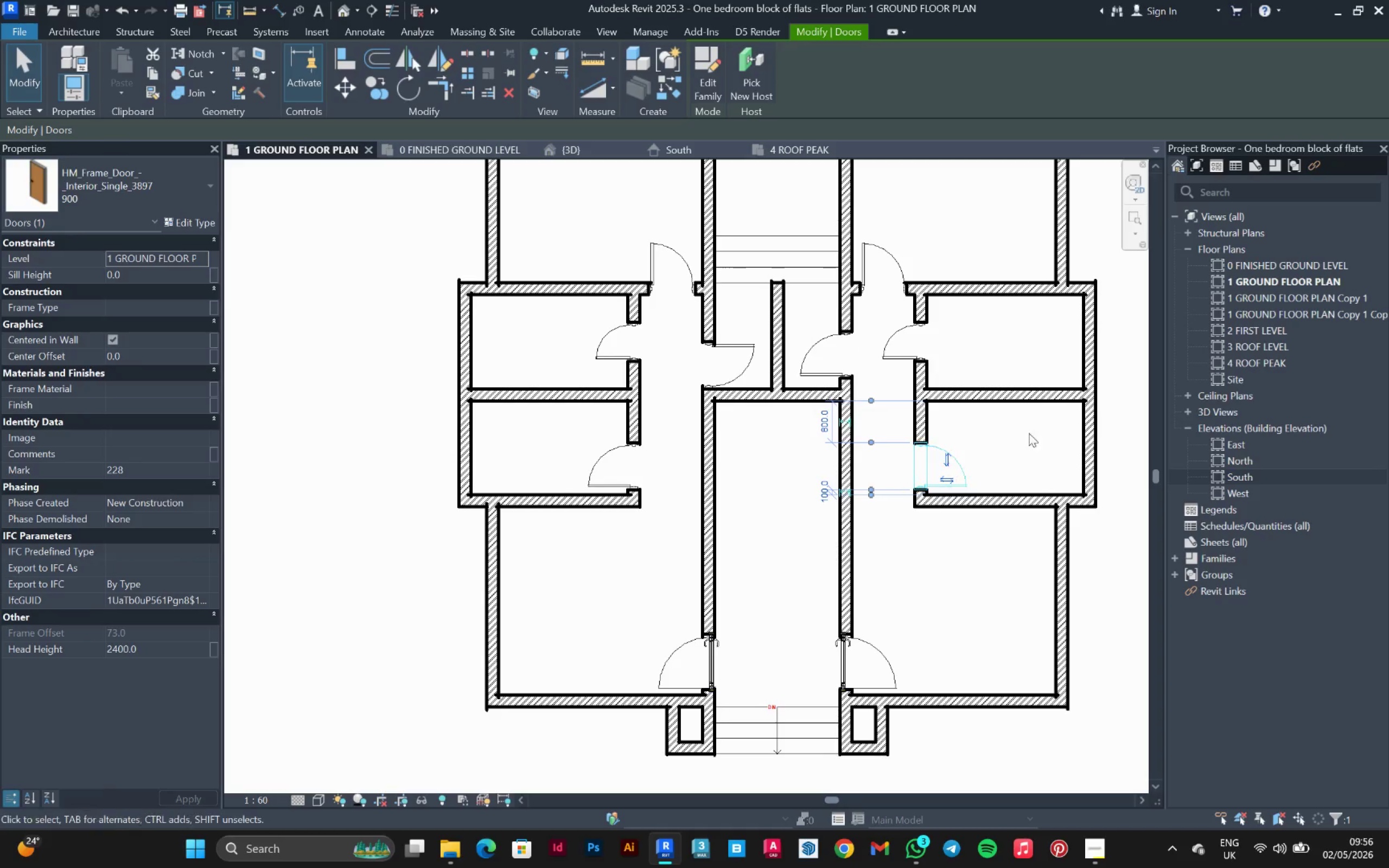 
left_click([1020, 443])
 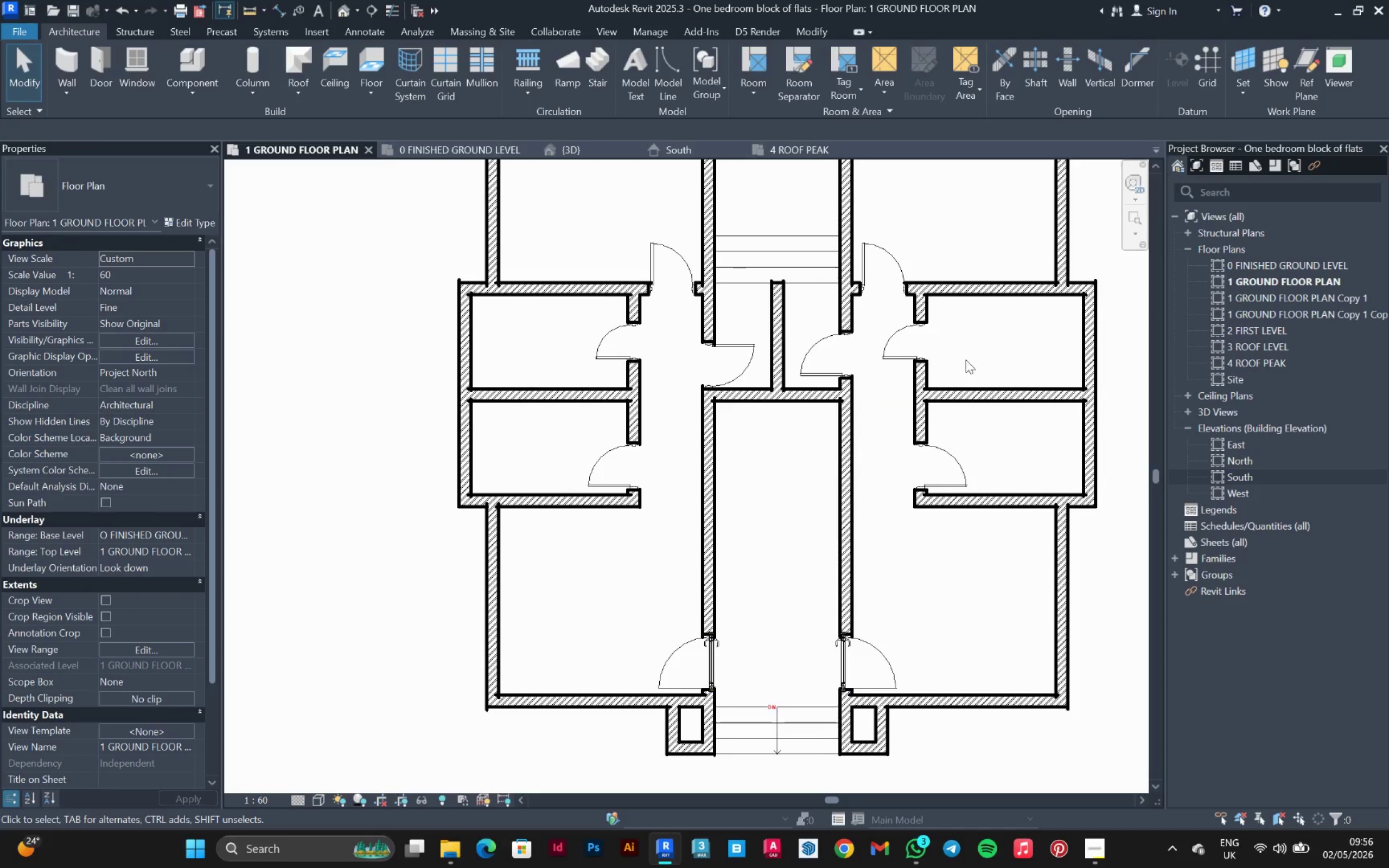 
scroll: coordinate [965, 356], scroll_direction: up, amount: 2.0
 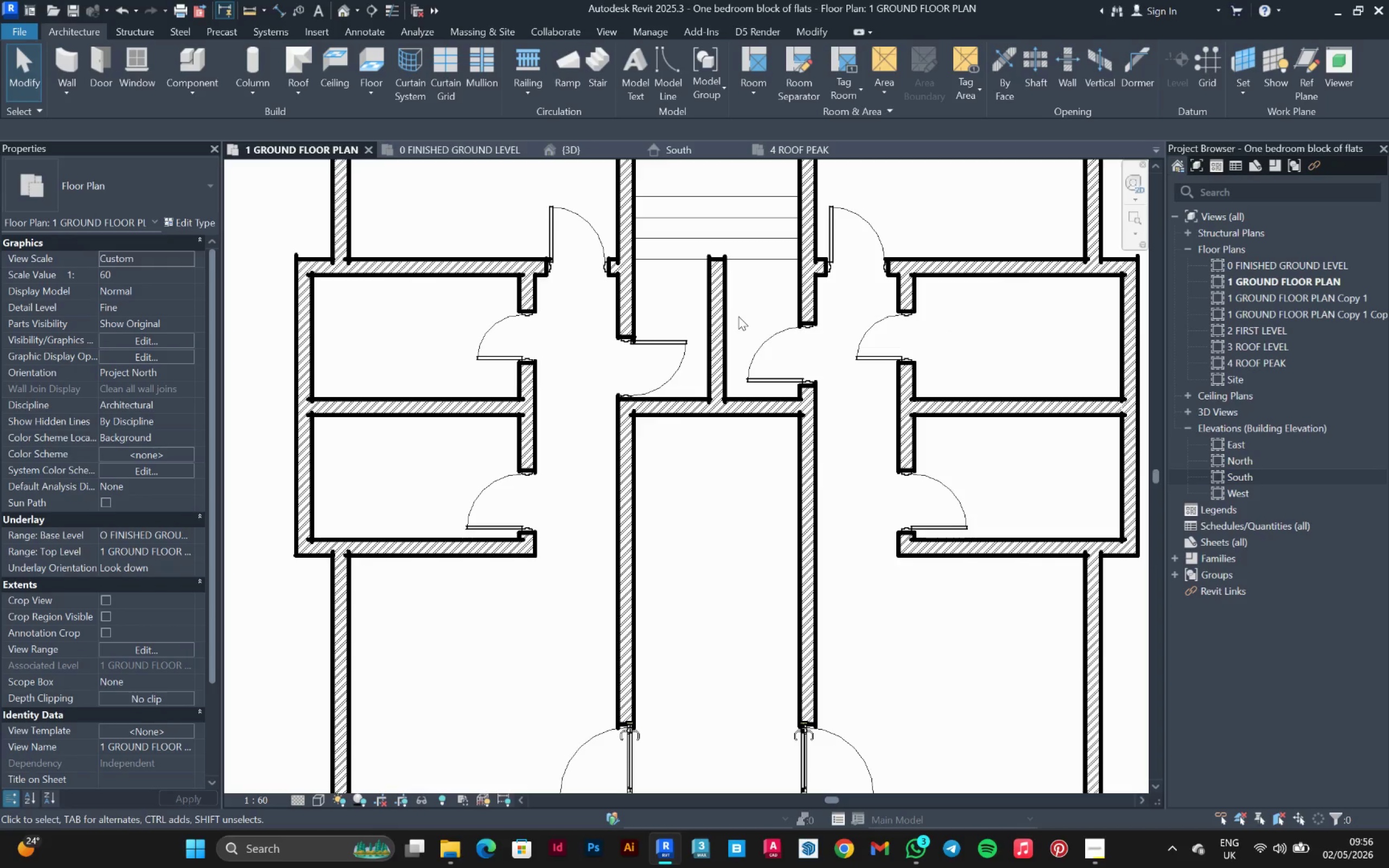 
wait(10.04)
 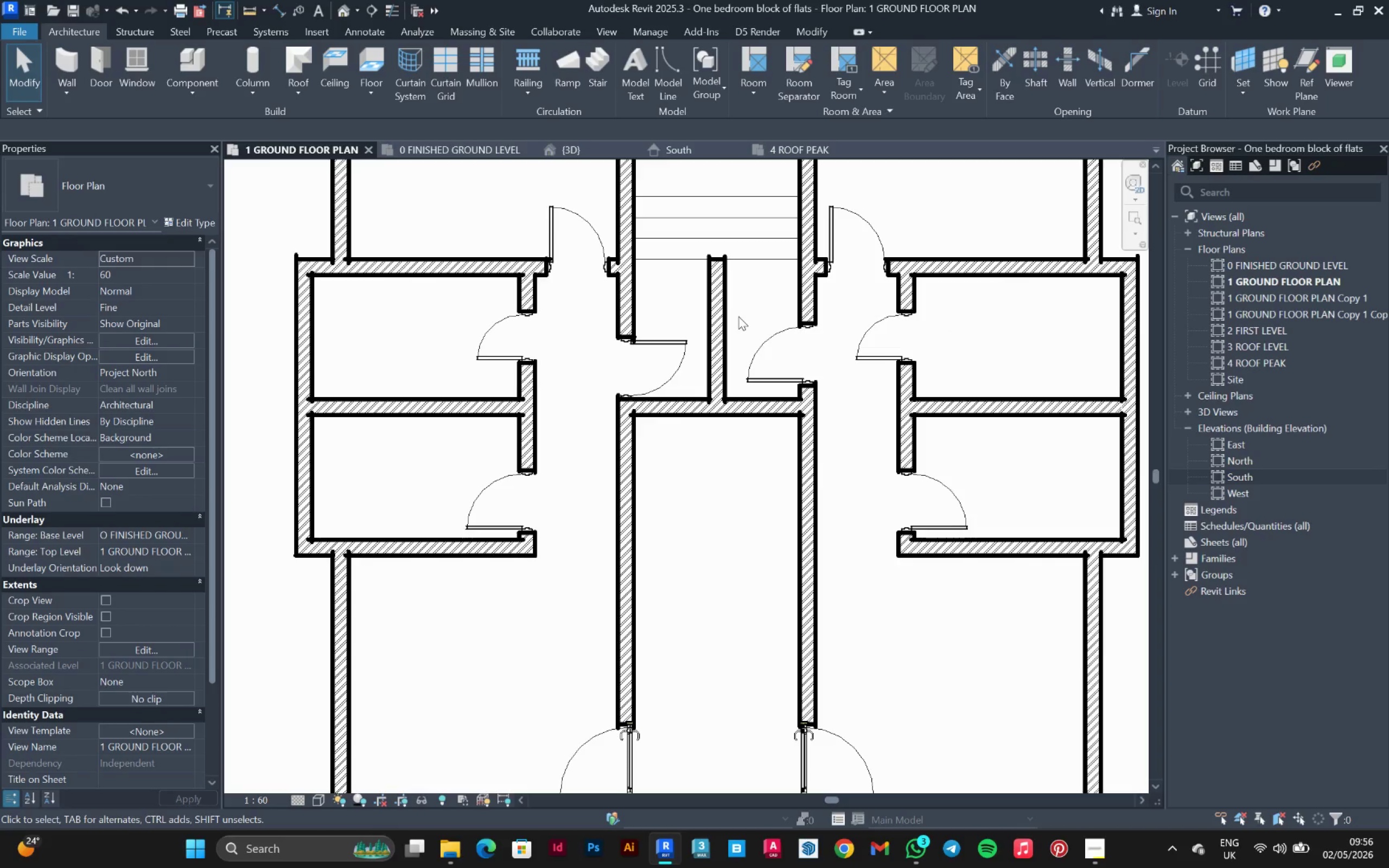 
left_click([502, 329])
 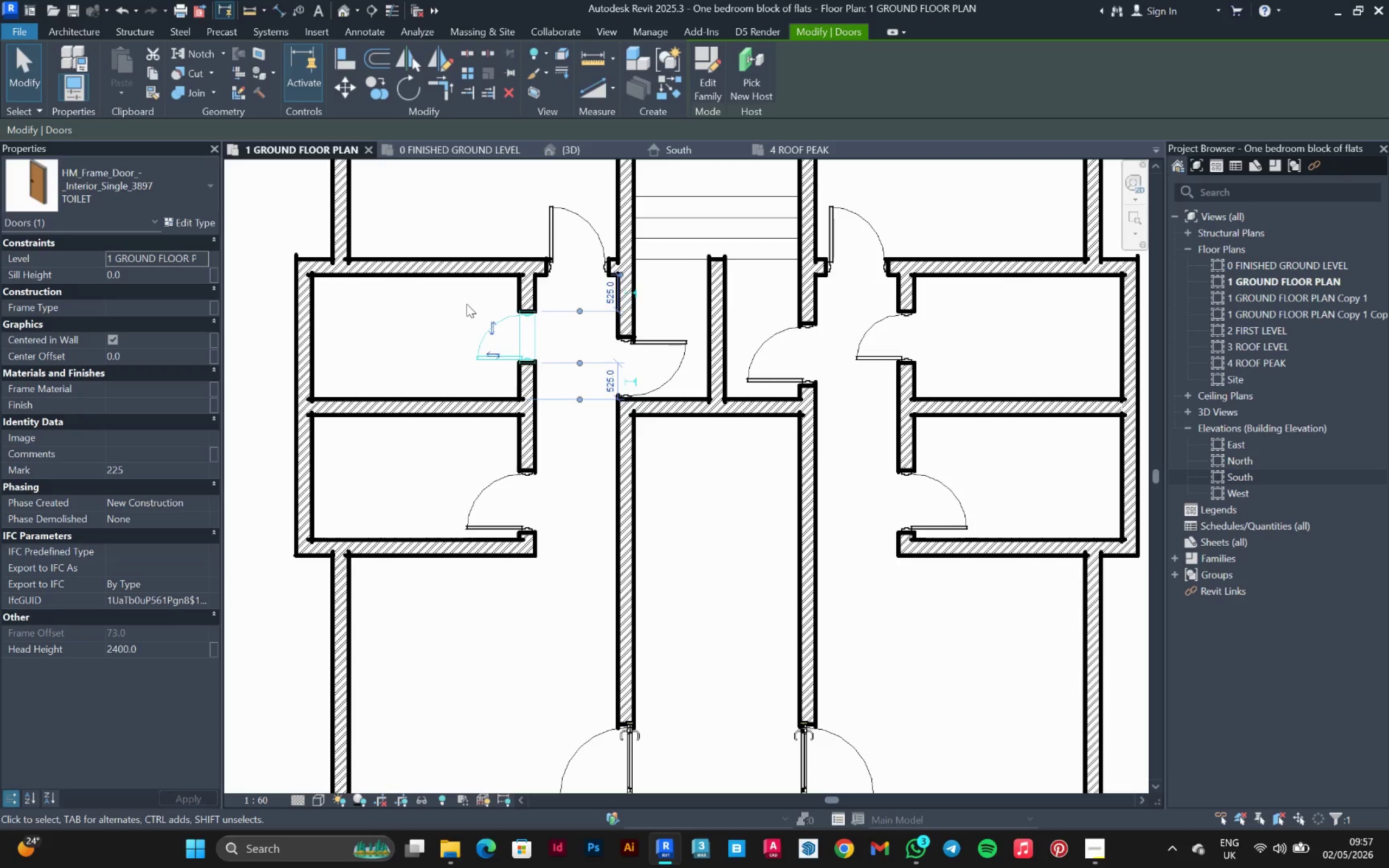 
wait(33.47)
 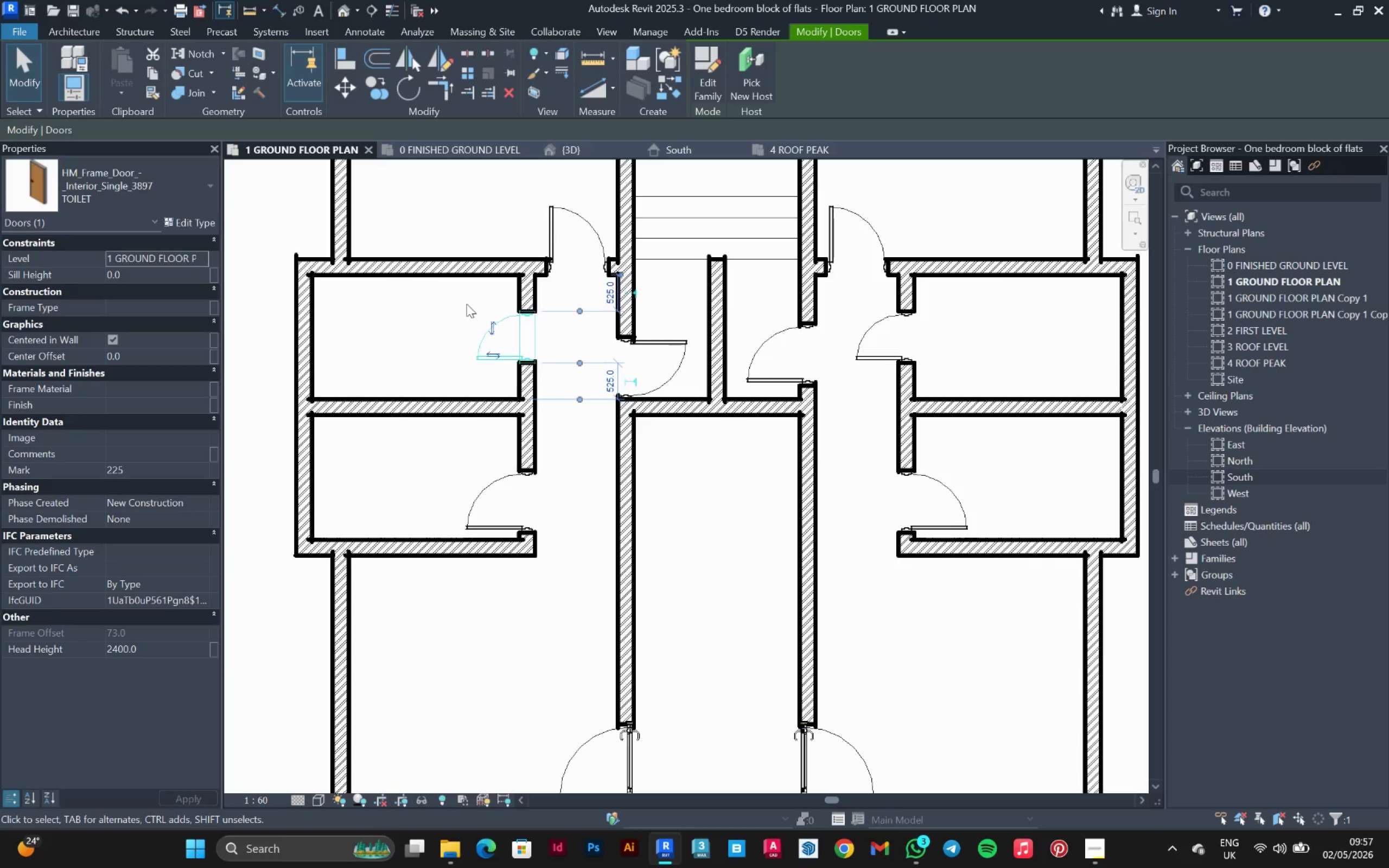 
left_click([677, 364])
 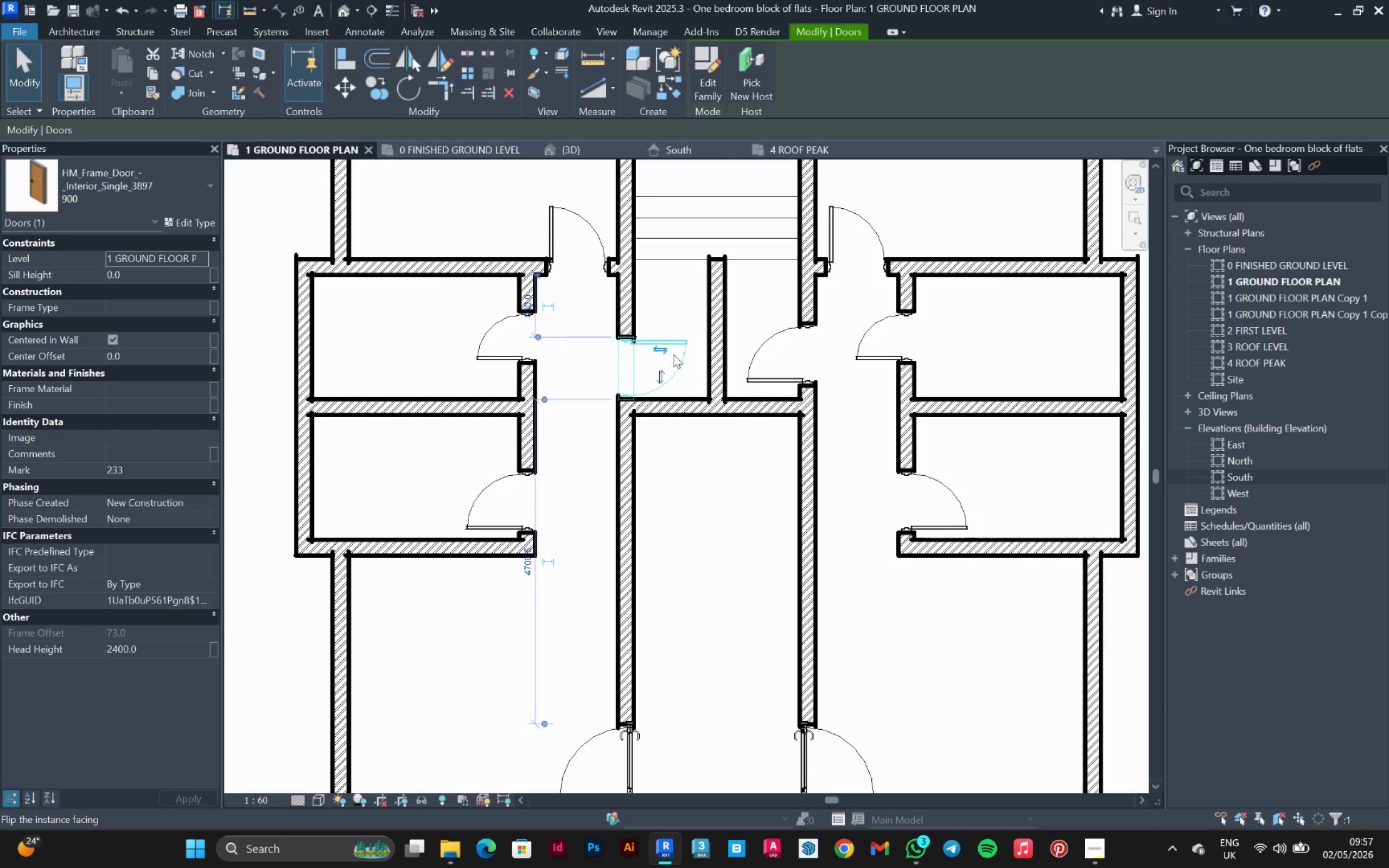 
scroll: coordinate [687, 373], scroll_direction: up, amount: 1.0
 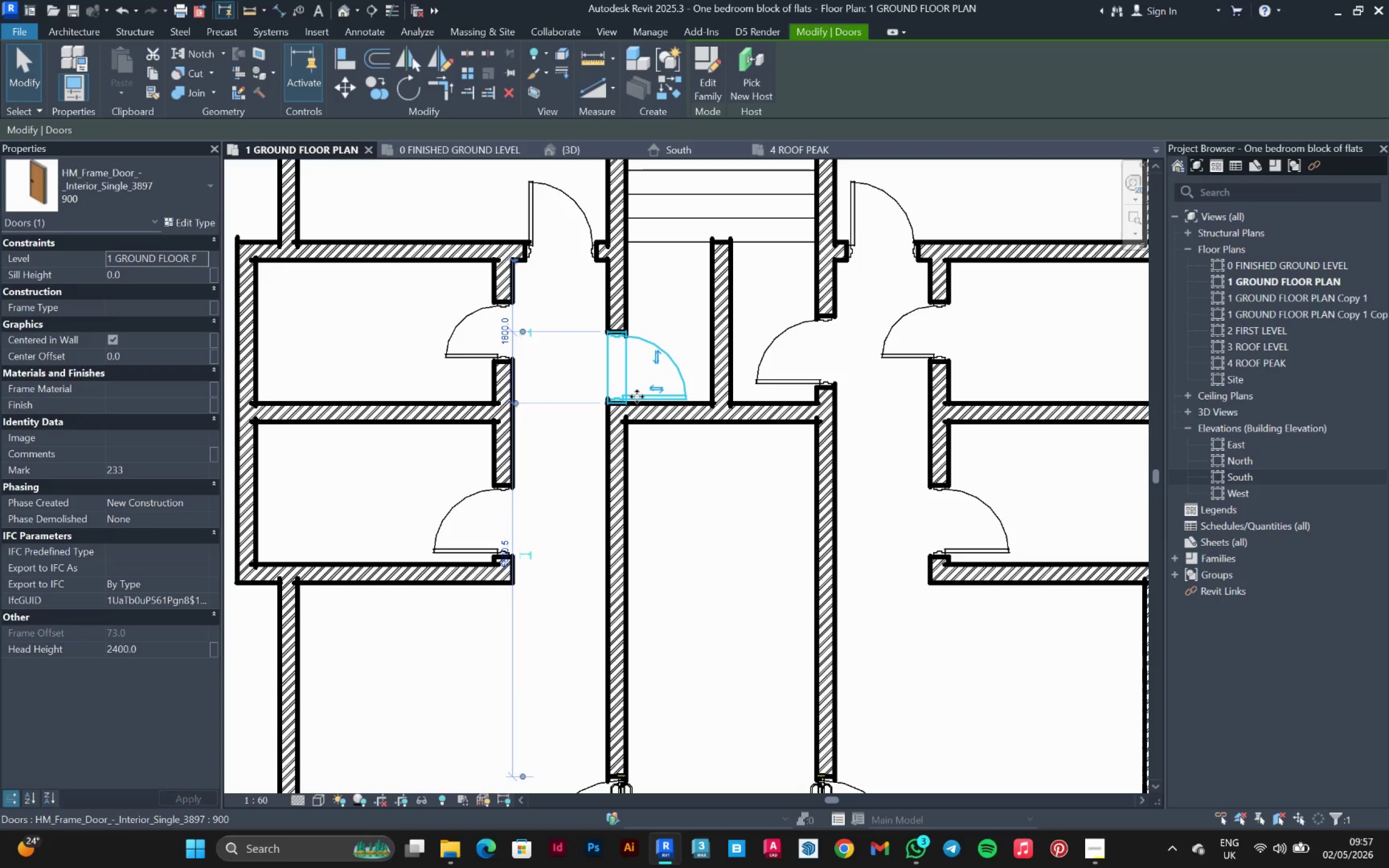 
key(ArrowUp)
 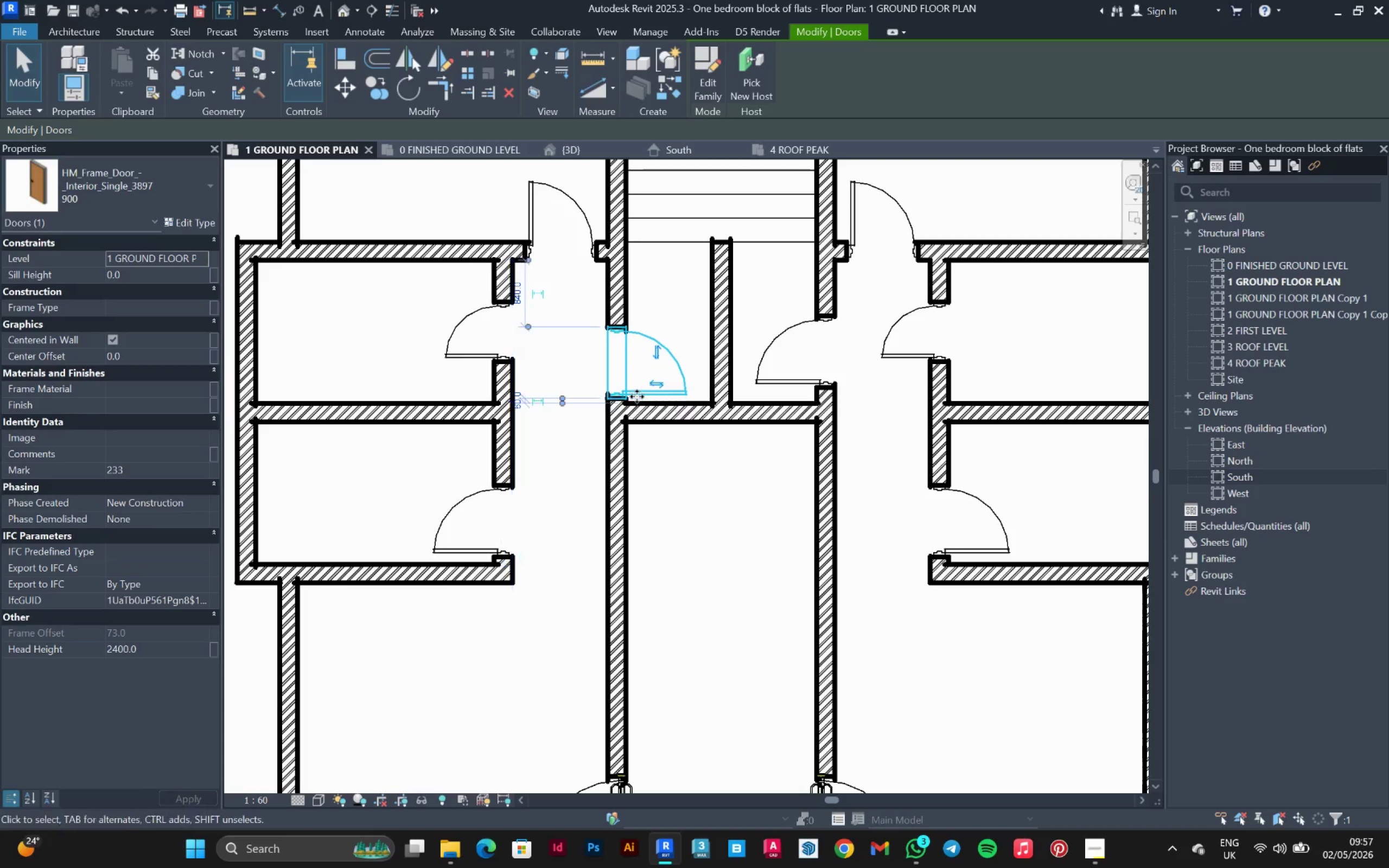 
key(ArrowUp)
 